 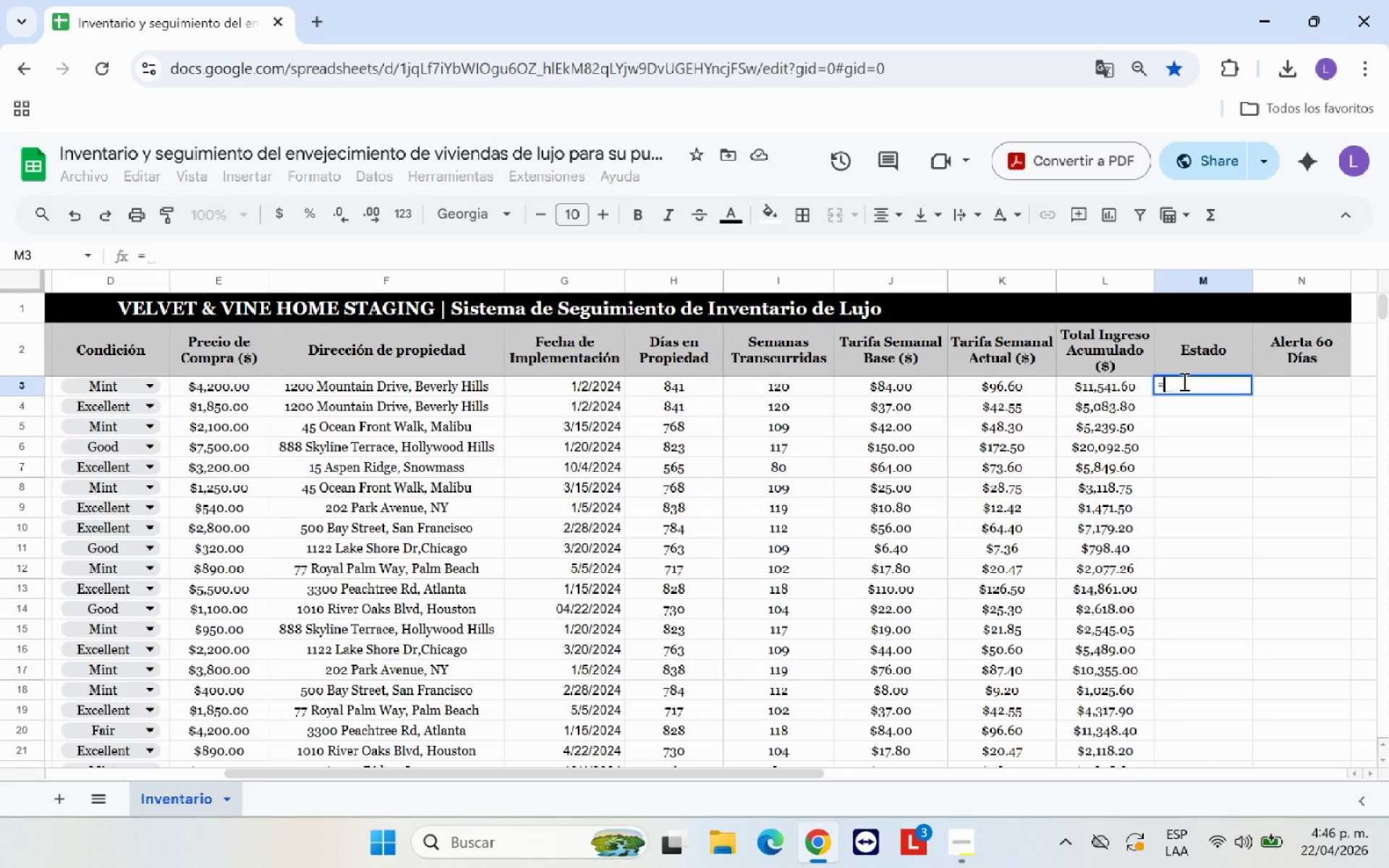 
hold_key(key=ShiftRight, duration=0.59)
 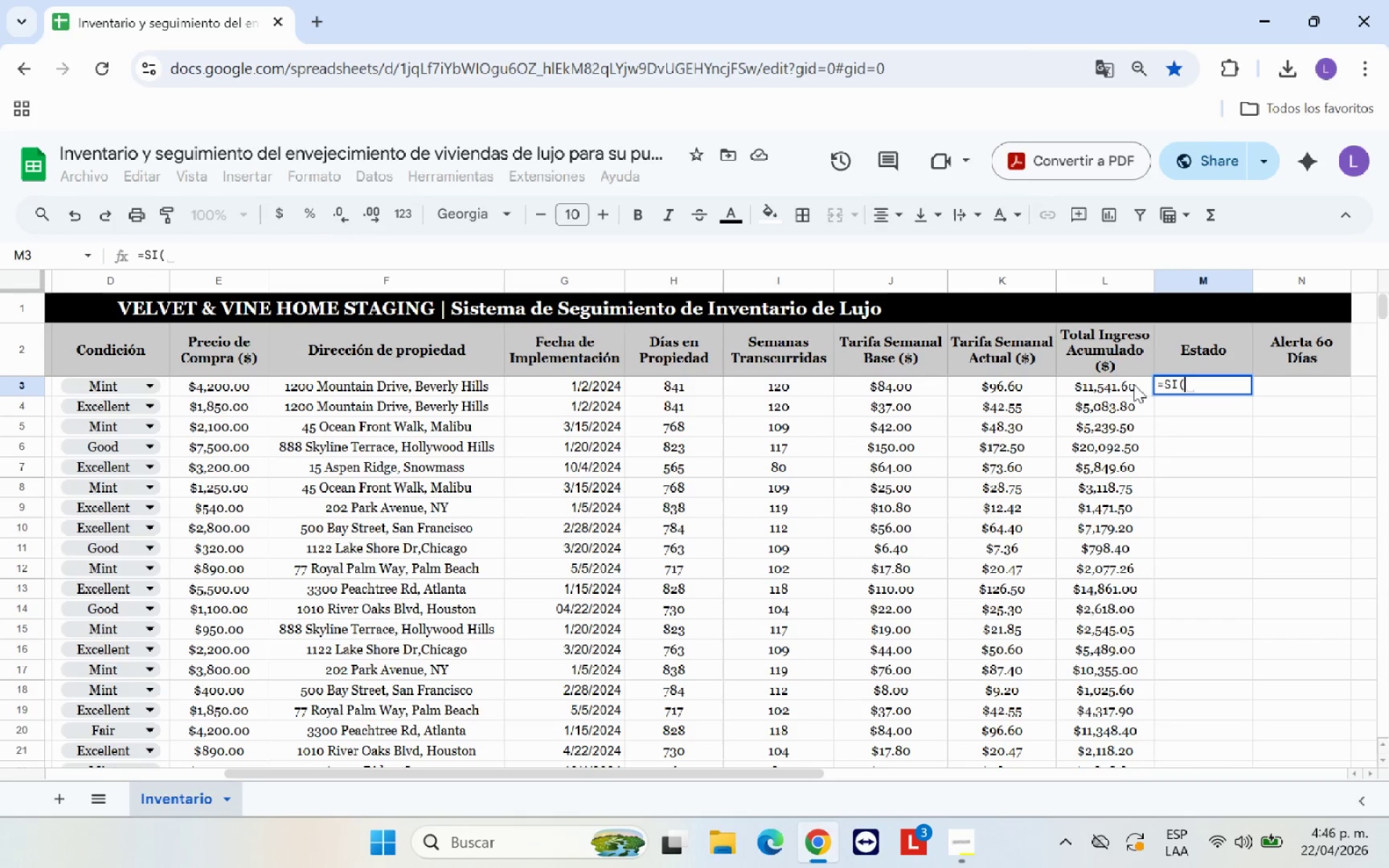 
left_click([695, 382])
 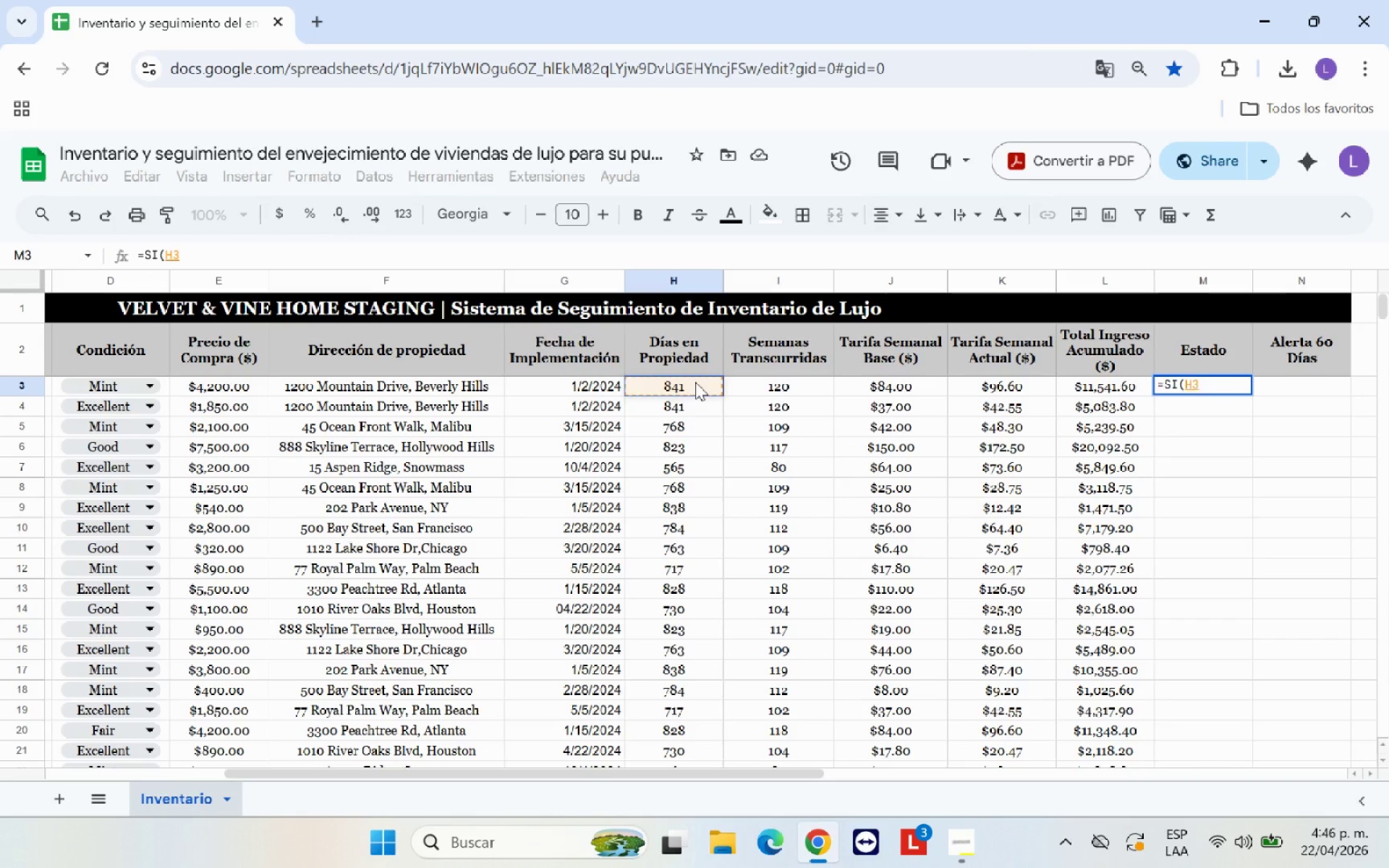 
type()@@,@Sin datos@,SI*)
 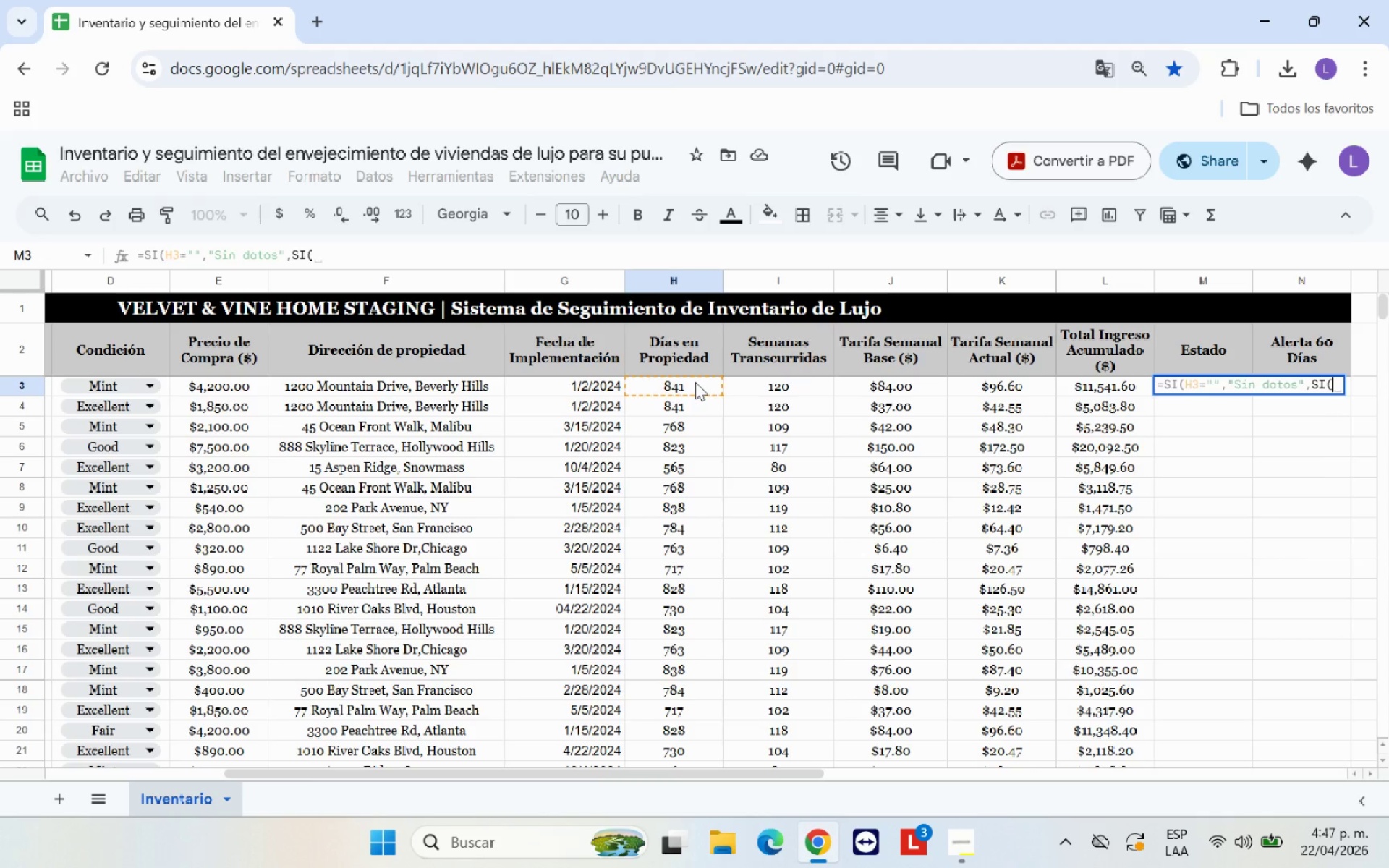 
left_click([694, 383])
 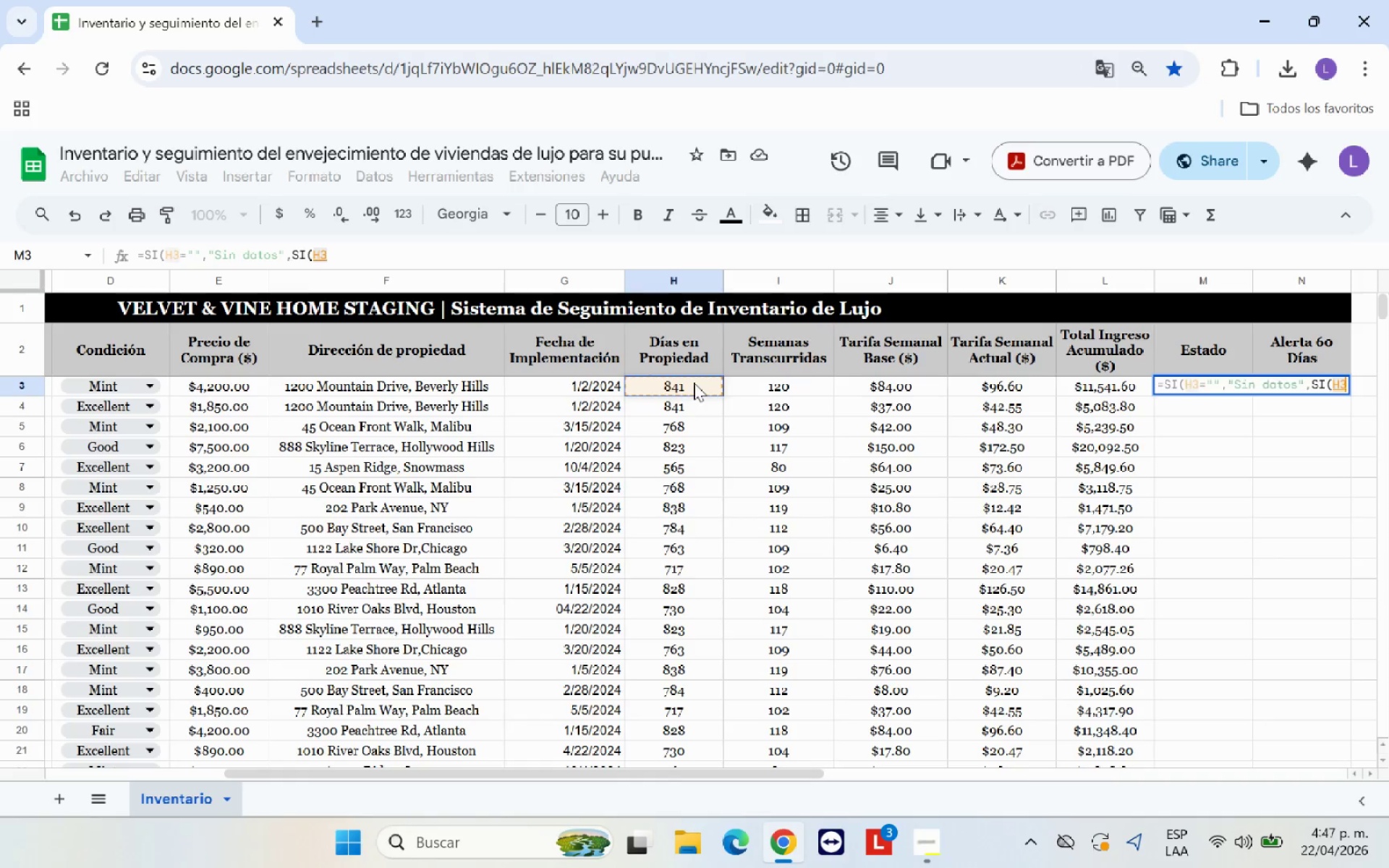 
type([Break]90,@)
 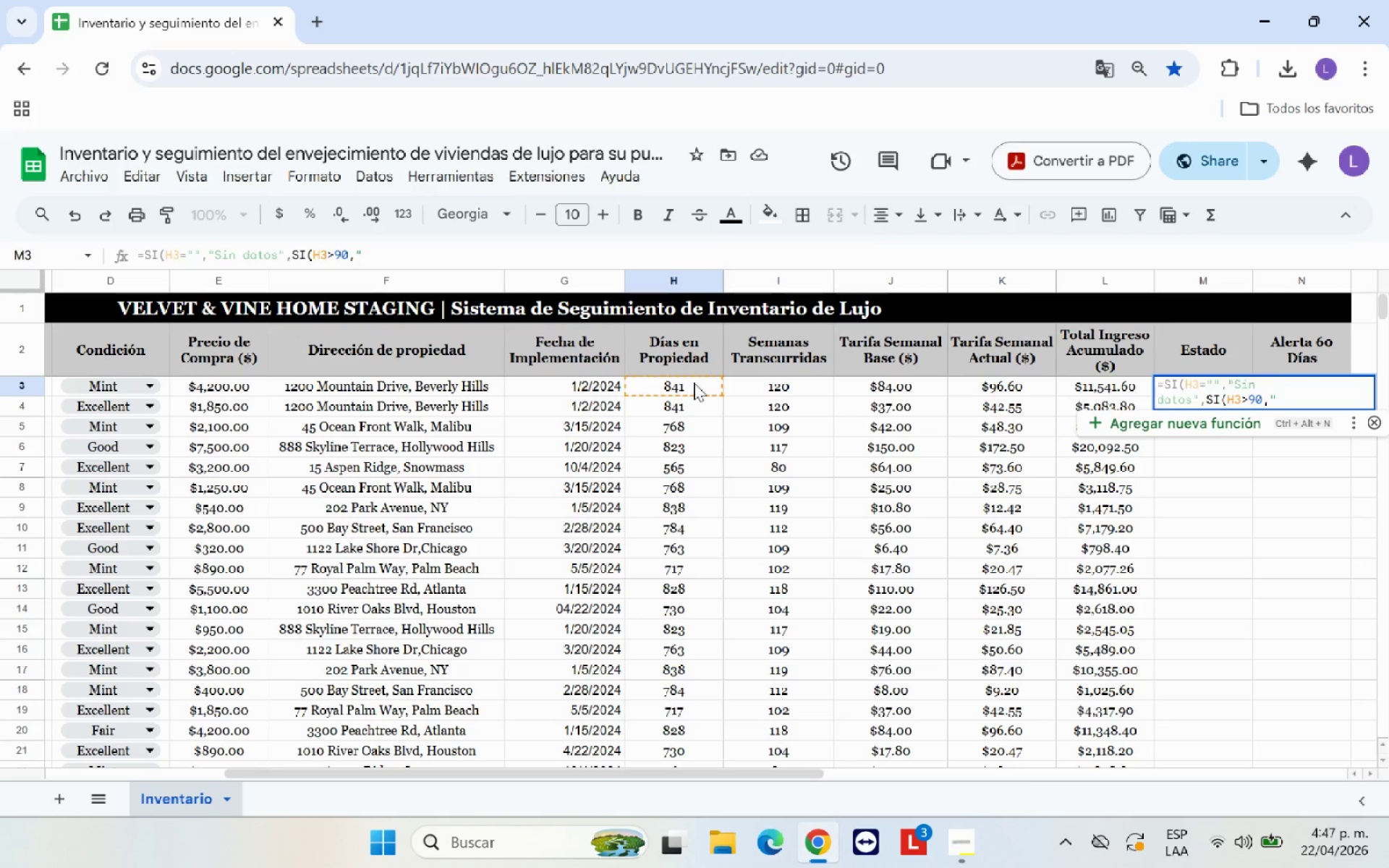 
wait(5.34)
 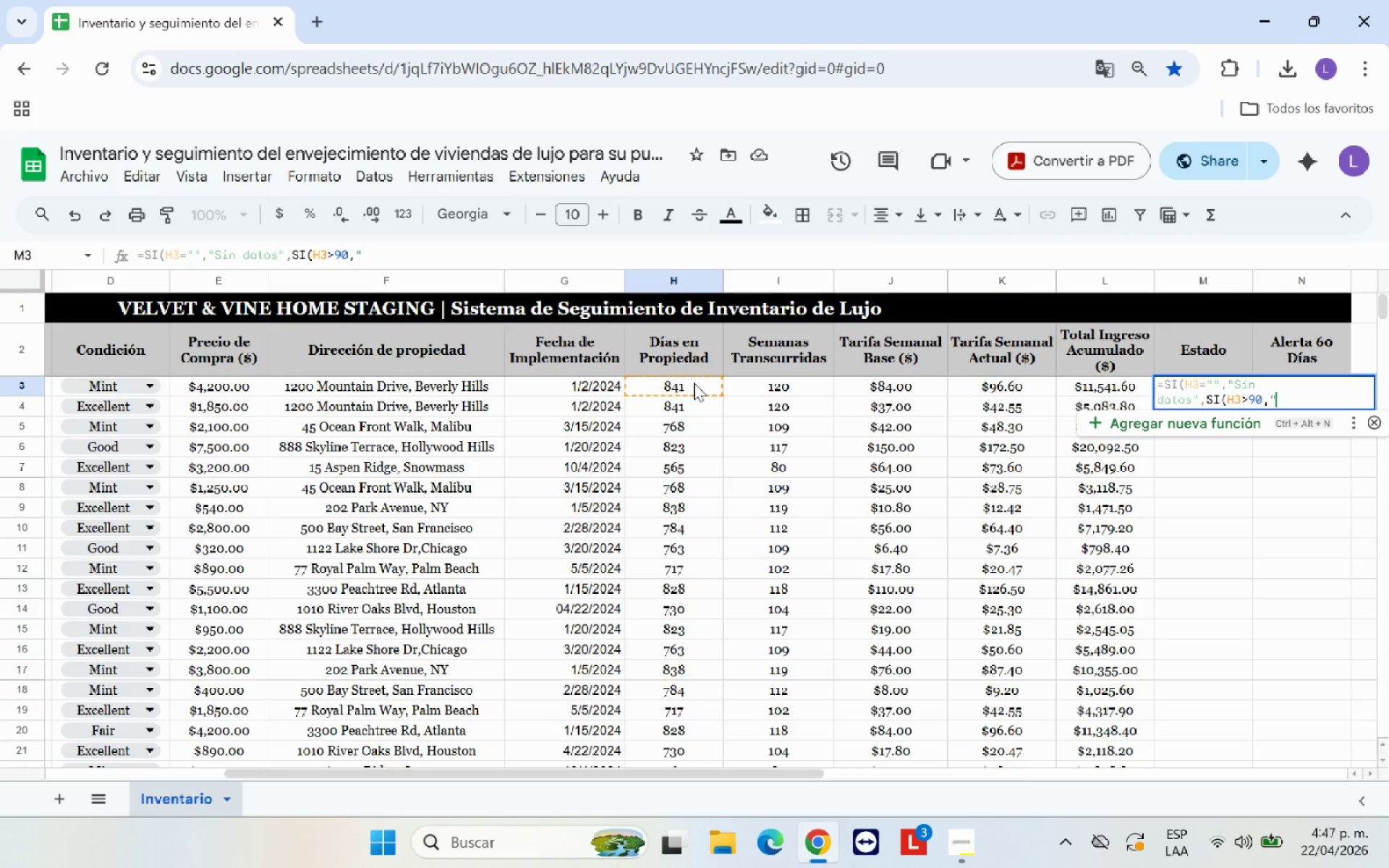 
type(Recuperaci;on necesaria@,SI*)
 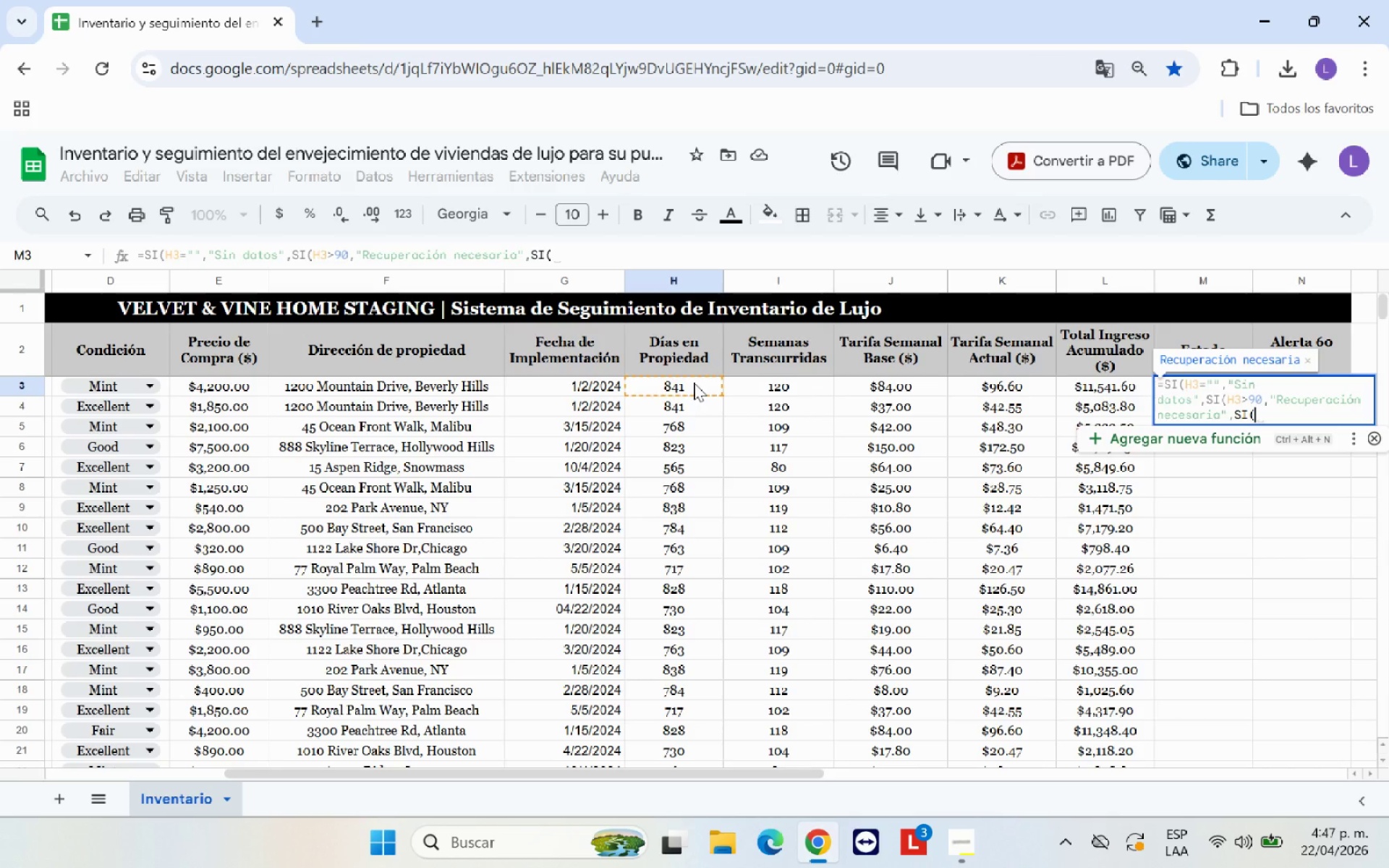 
left_click([694, 383])
 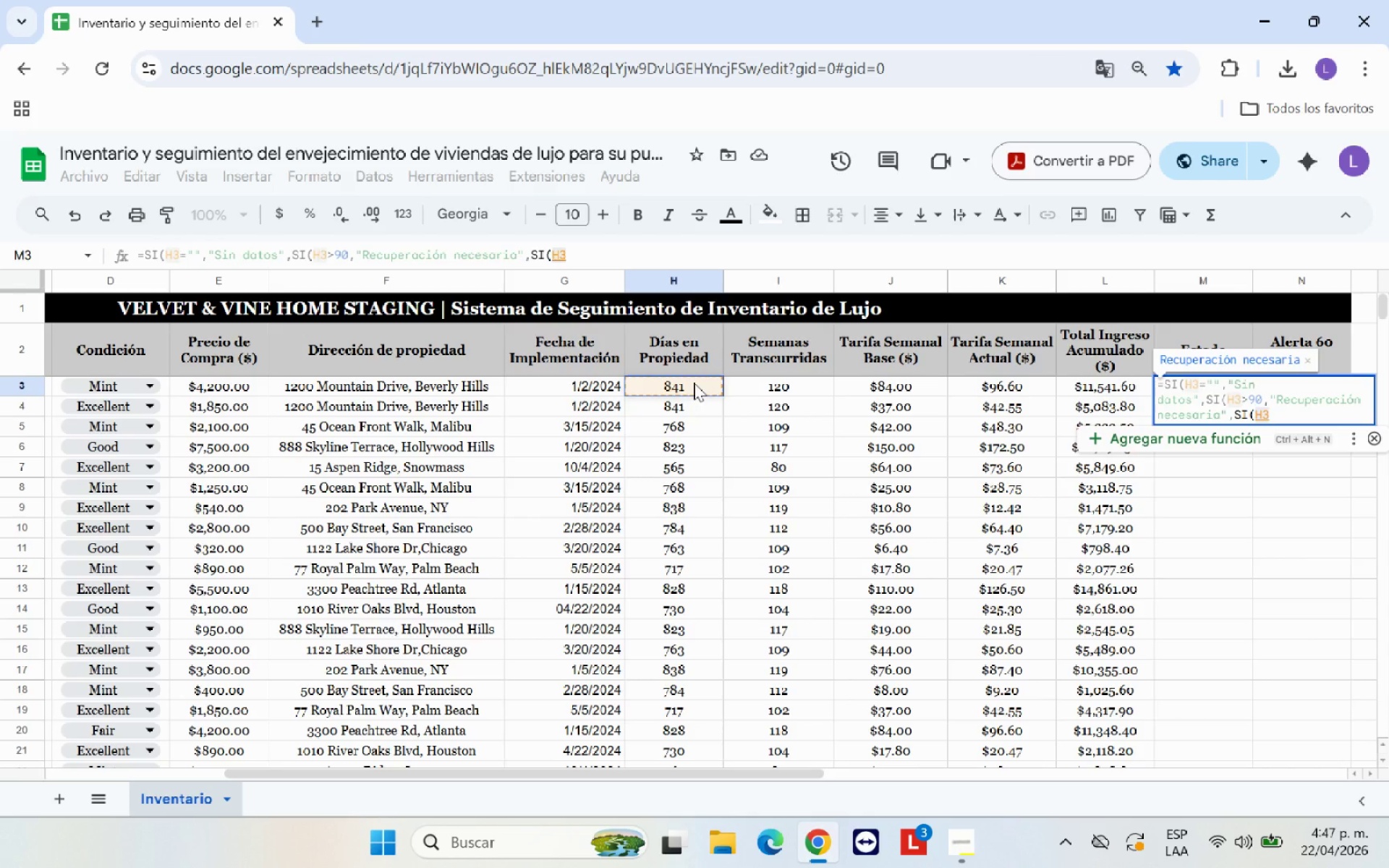 
type([Break]60,@)
 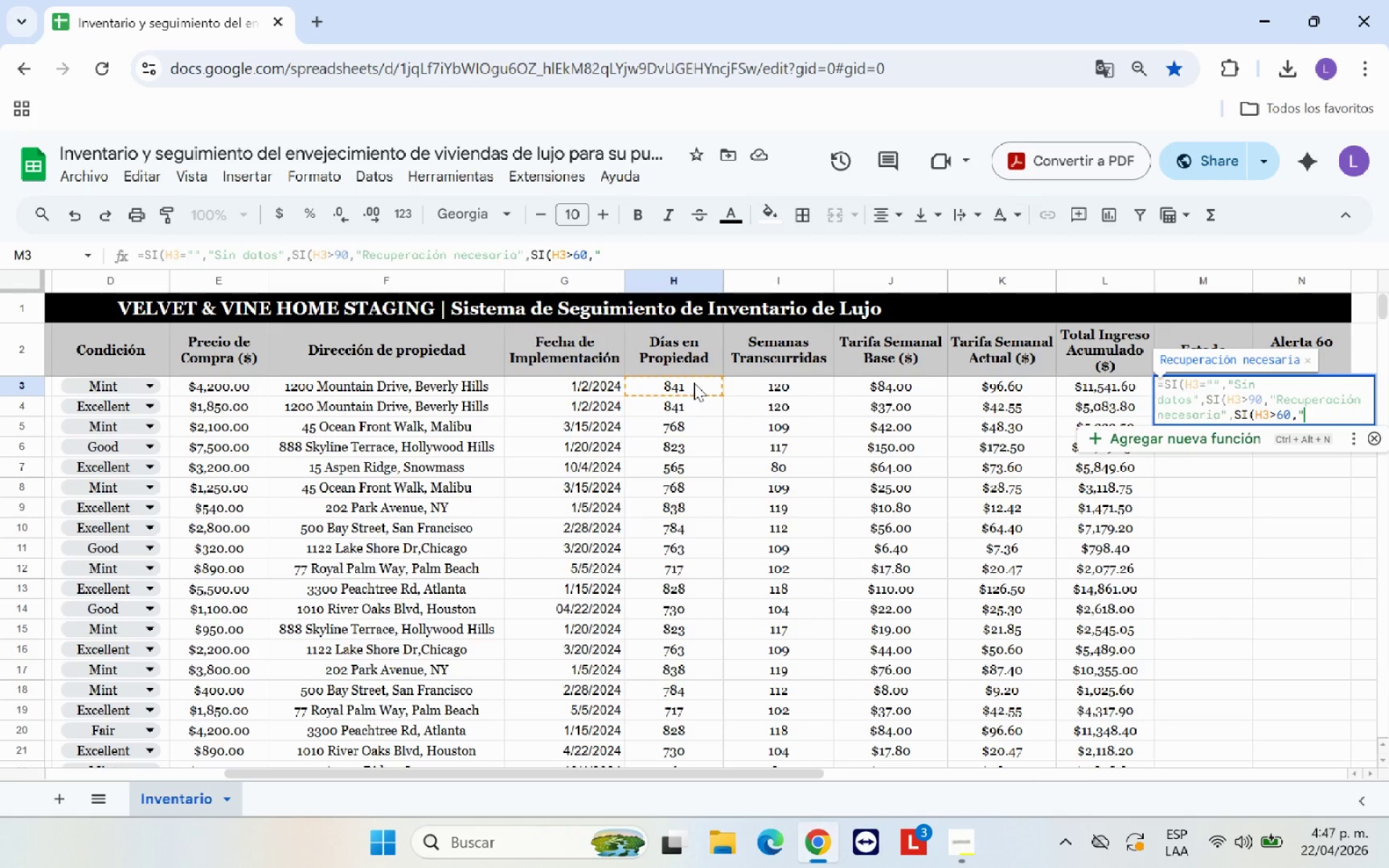 
wait(6.45)
 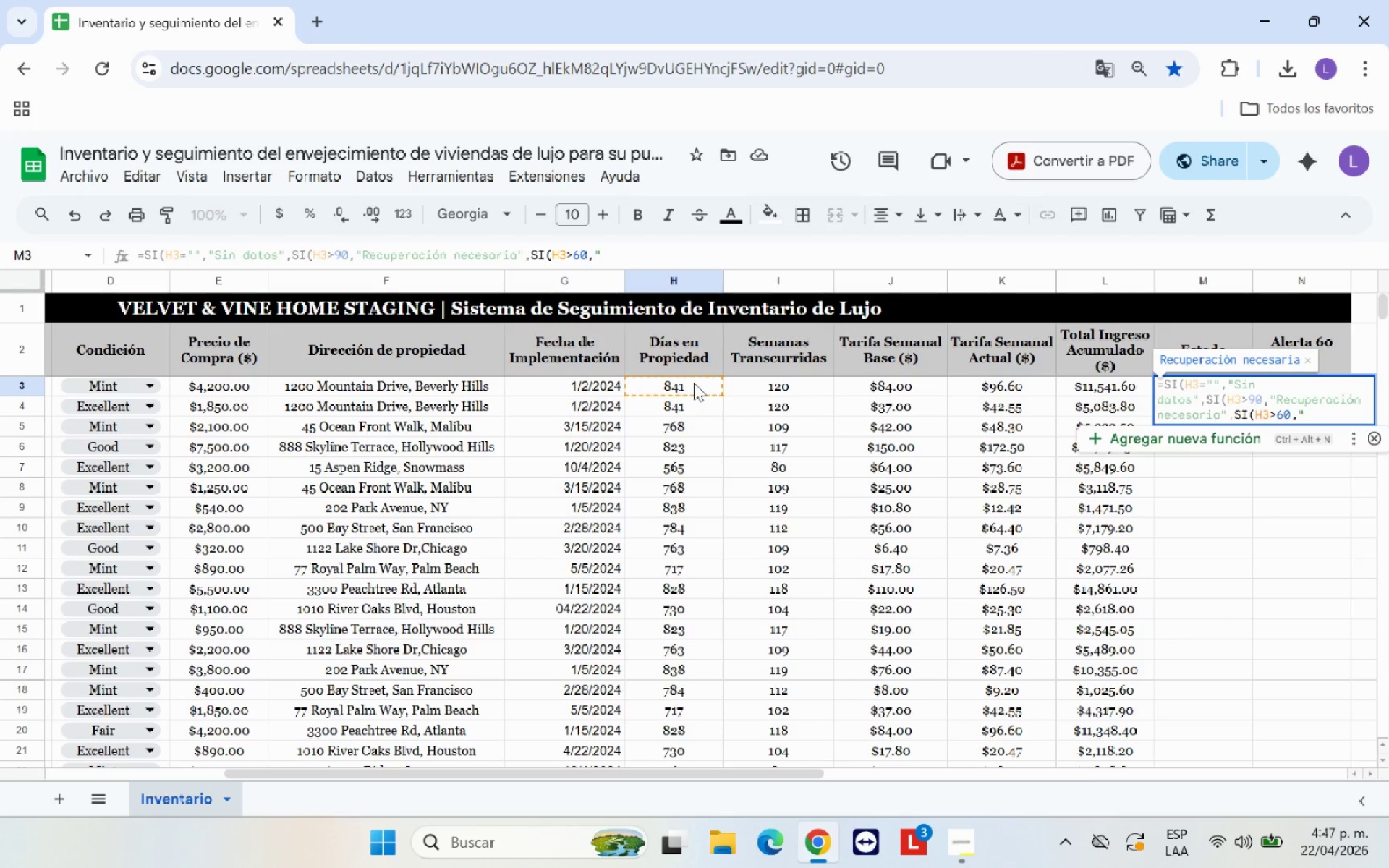 
type(Prolongado@,@Activo@((()
 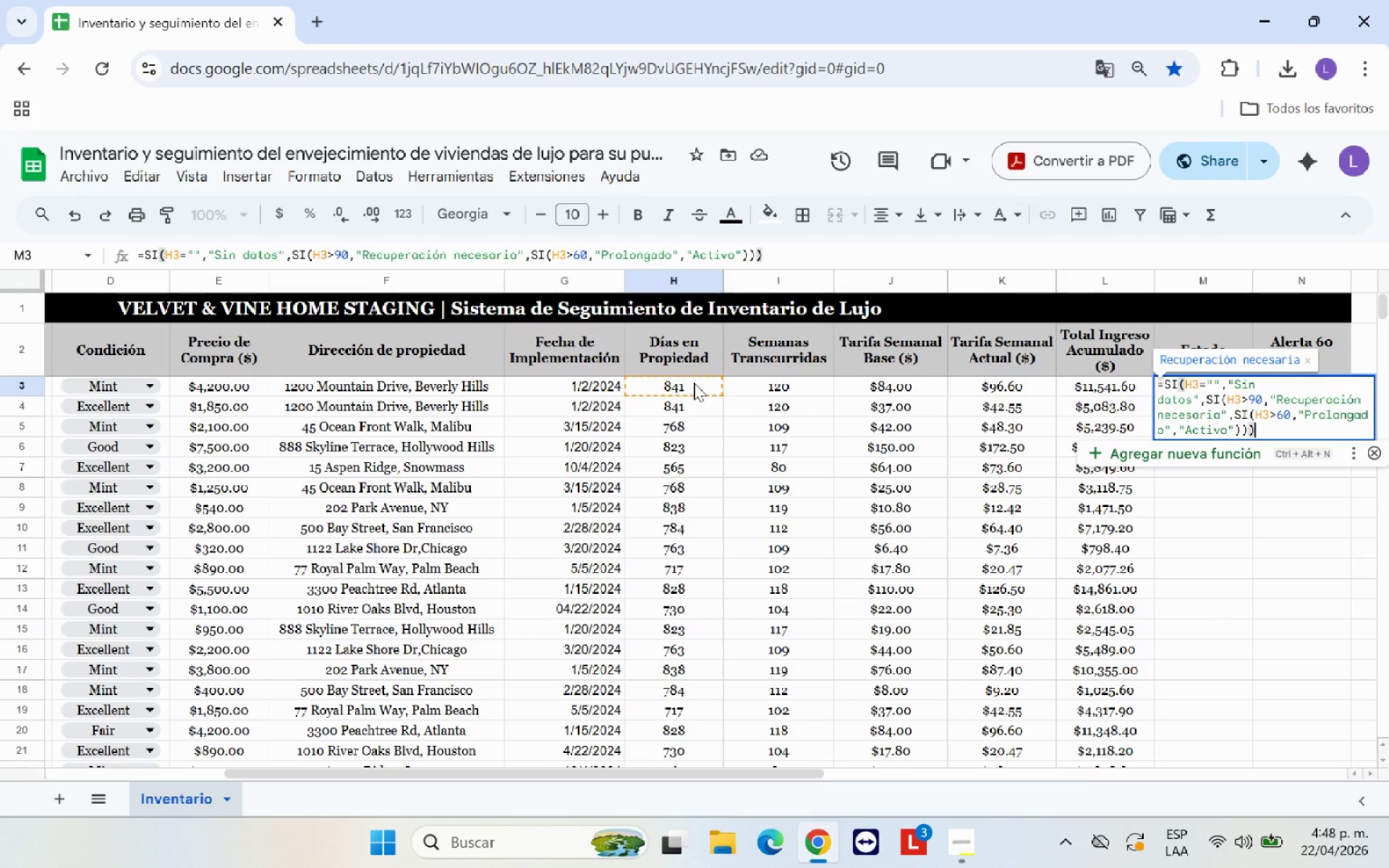 
key(Enter)
 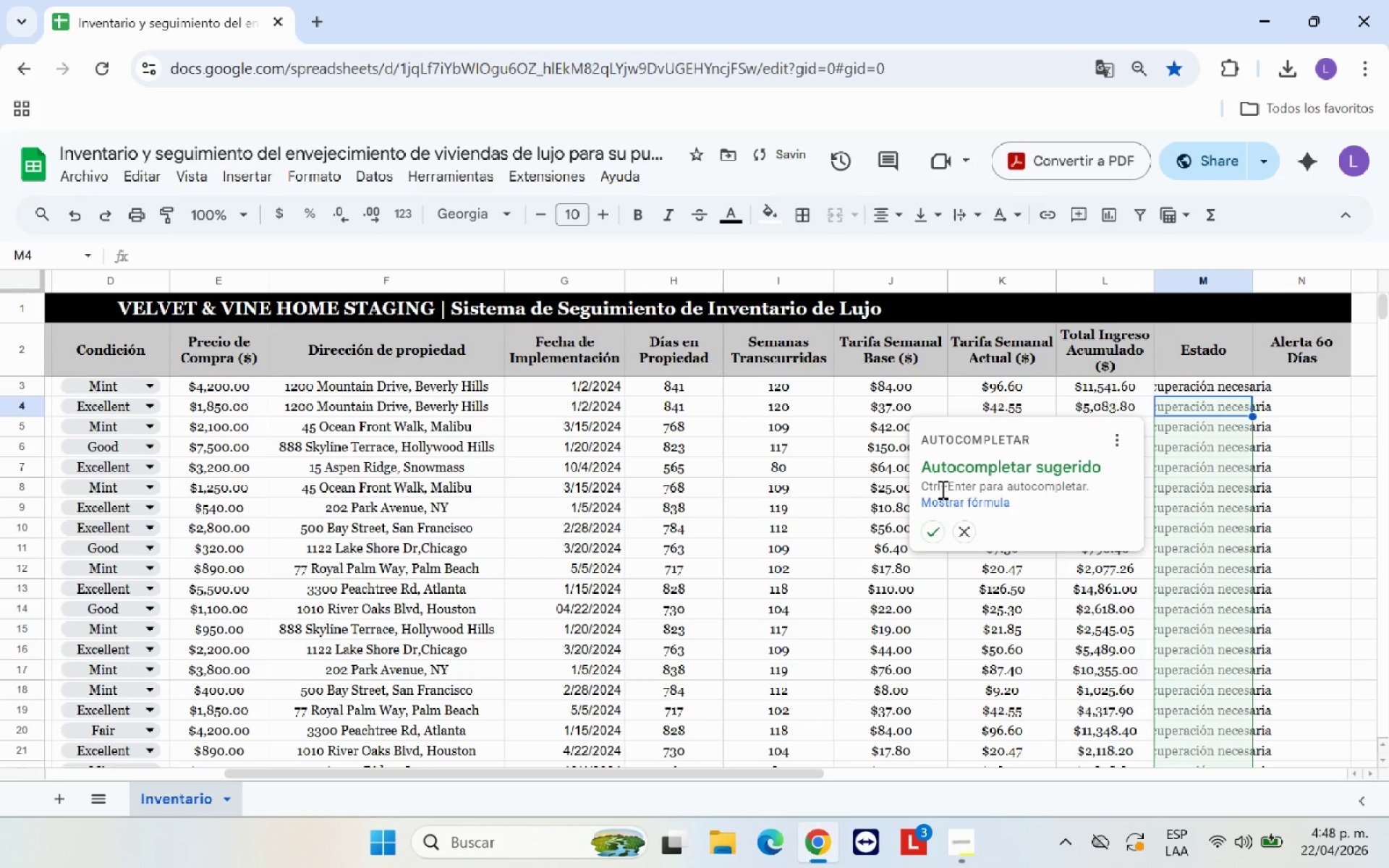 
left_click([927, 532])
 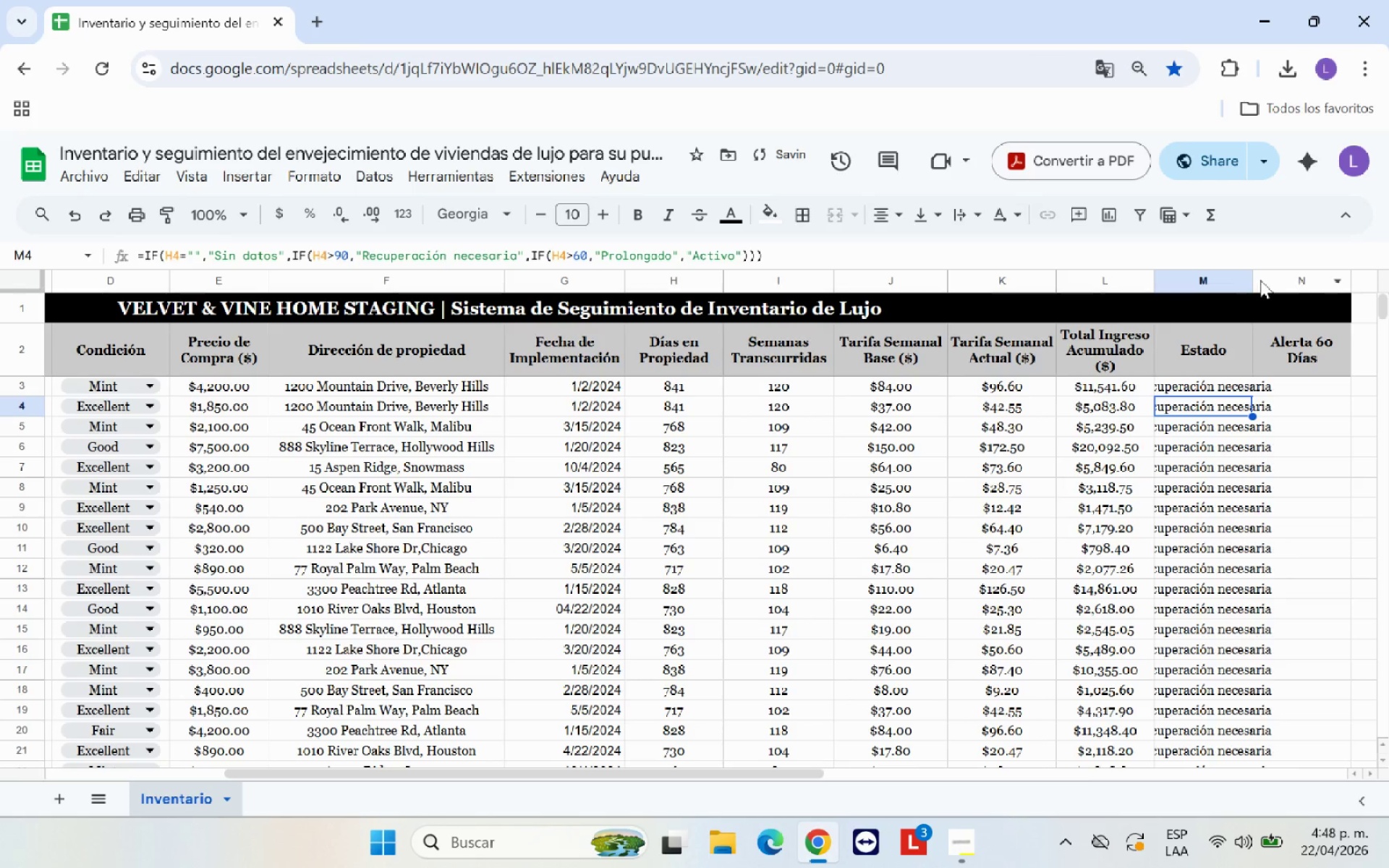 
left_click_drag(start_coordinate=[1252, 279], to_coordinate=[1299, 281])
 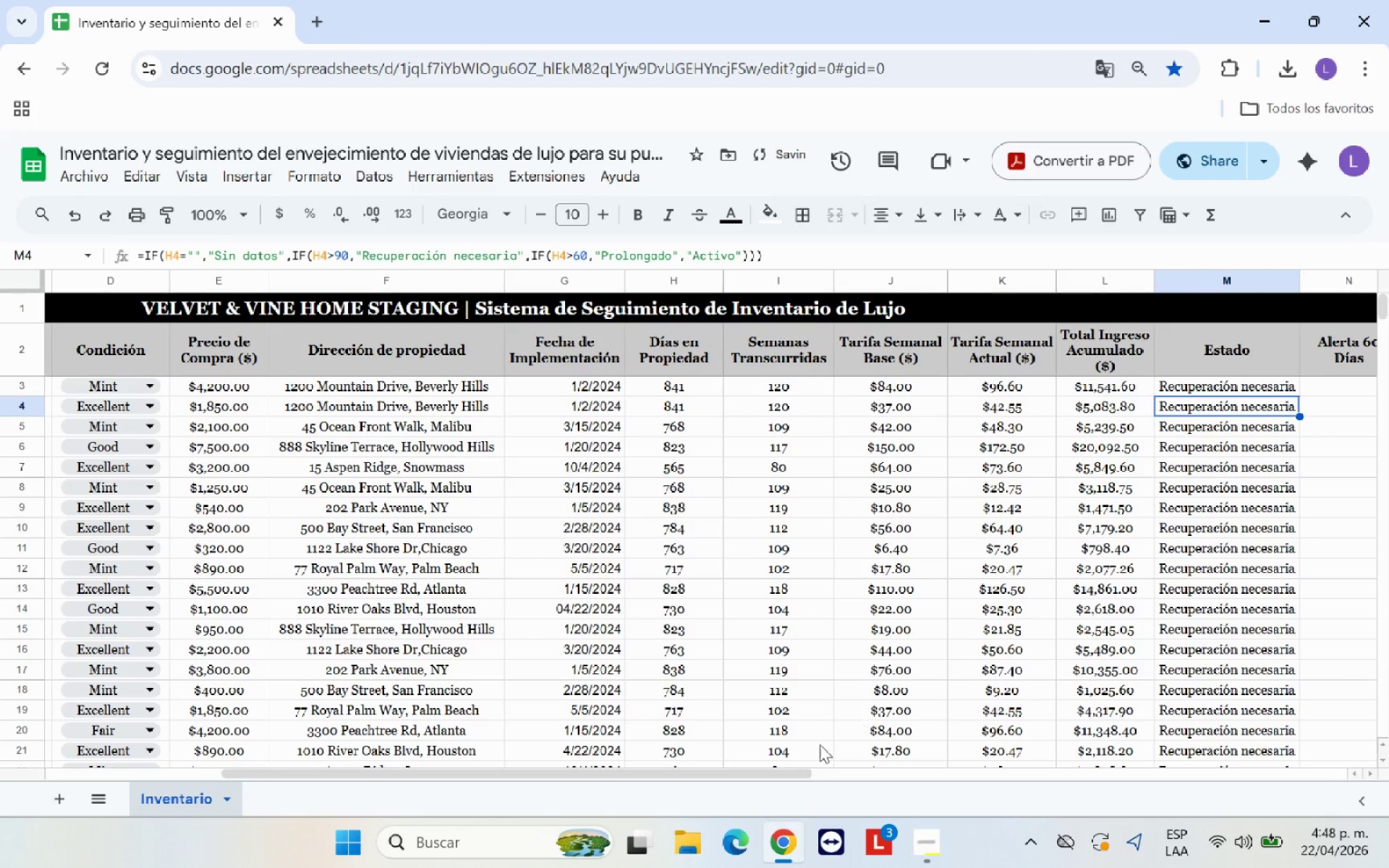 
left_click_drag(start_coordinate=[781, 767], to_coordinate=[1027, 769])
 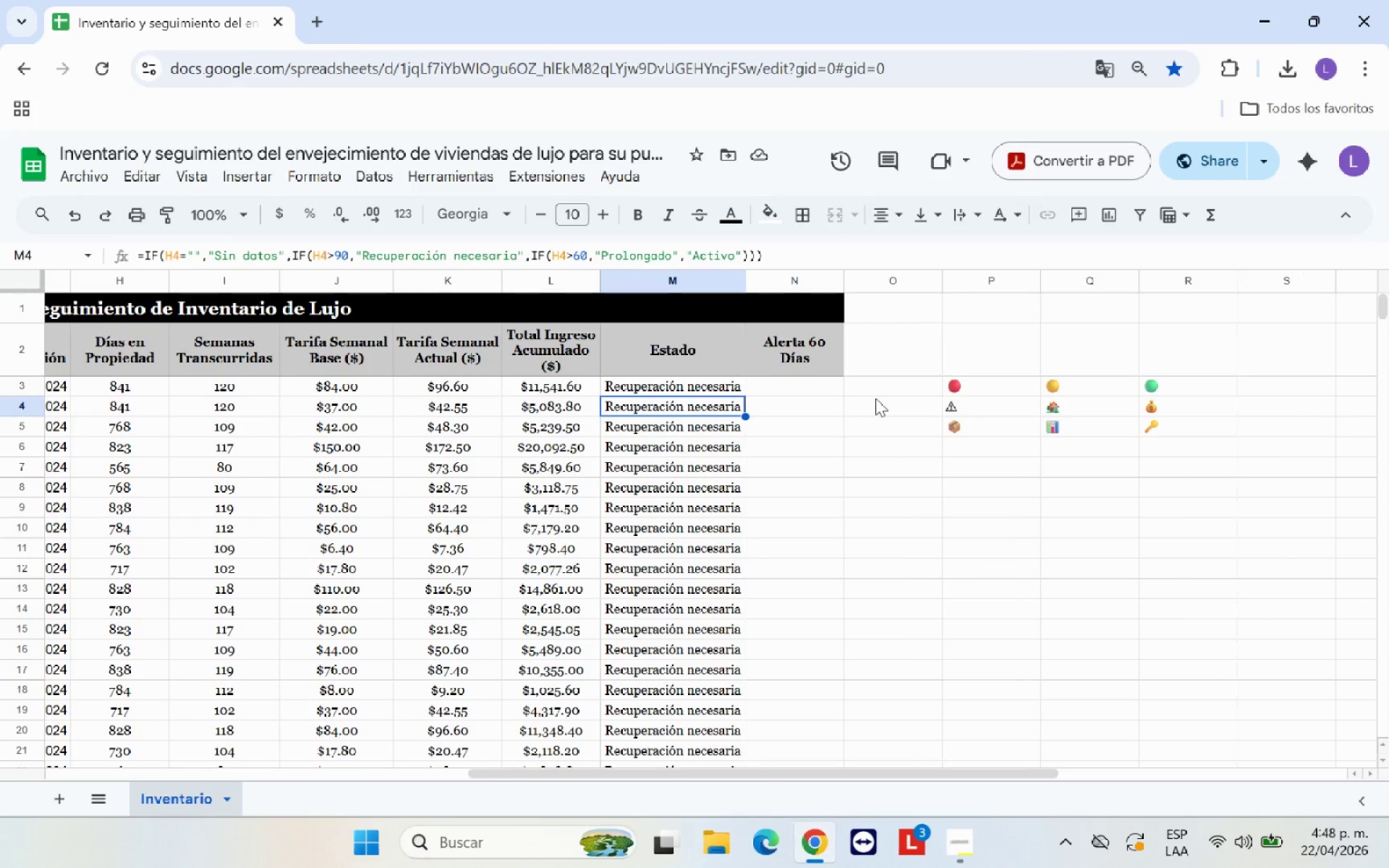 
left_click([961, 383])
 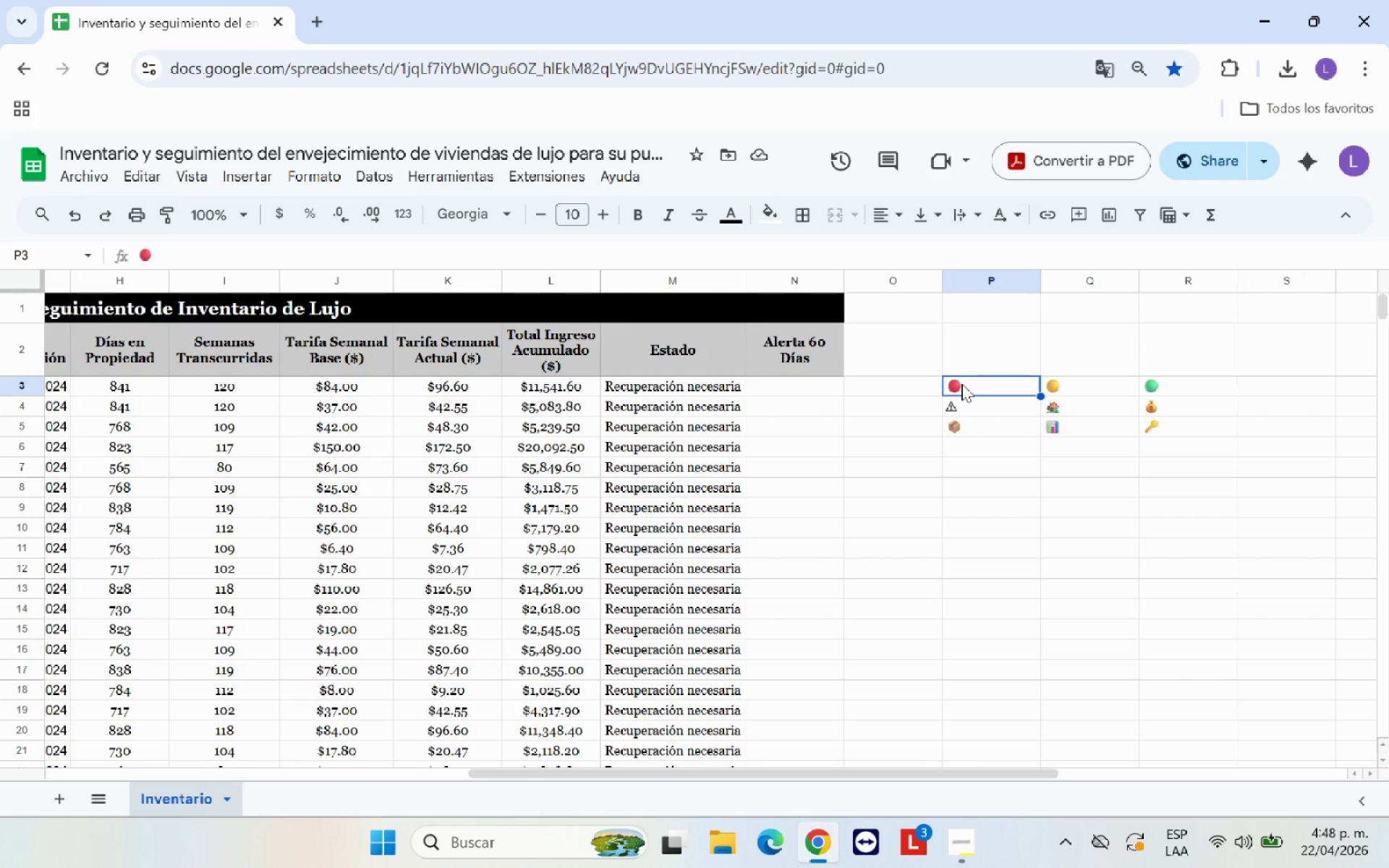 
key(Control+C)
 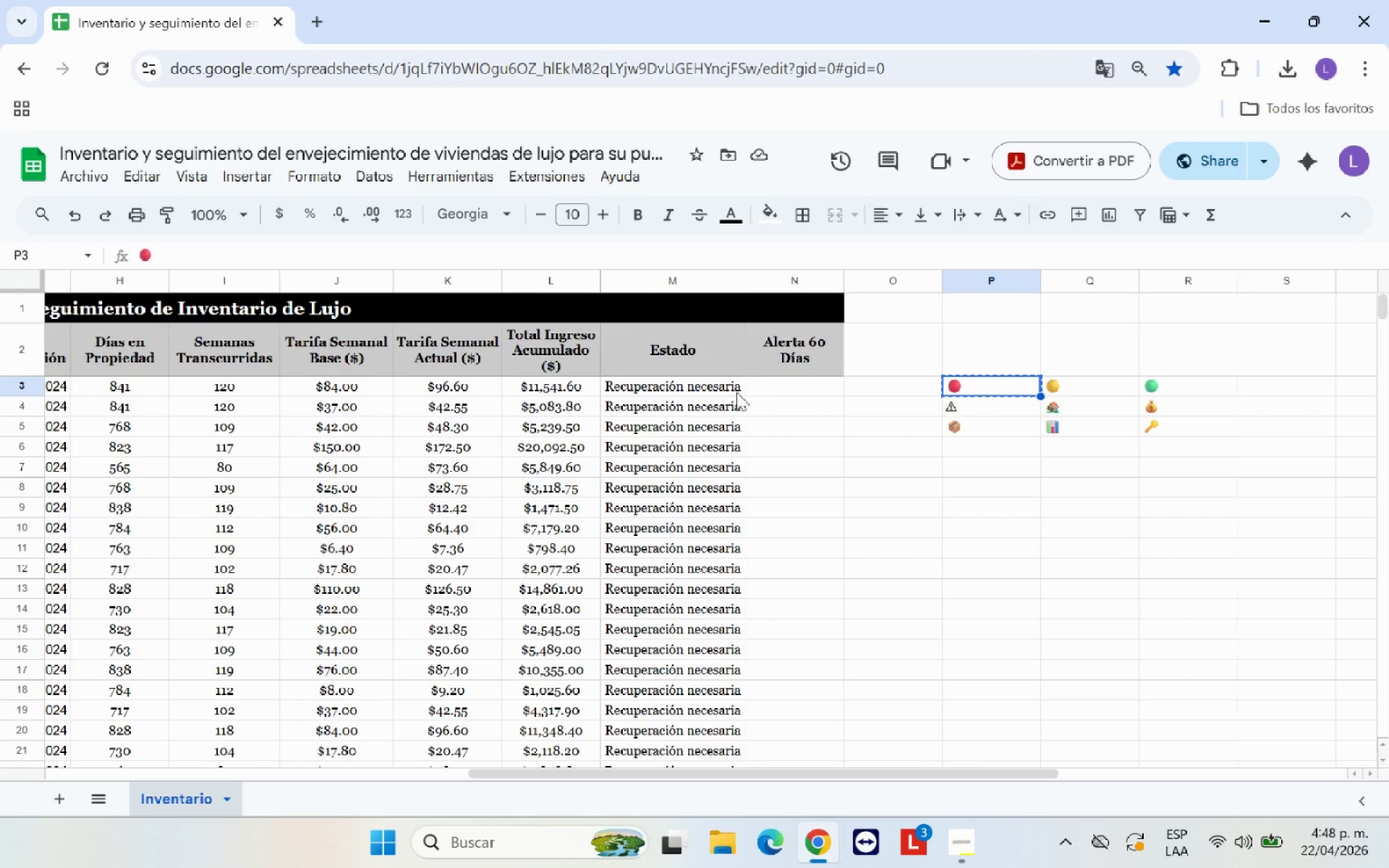 
left_click([736, 392])
 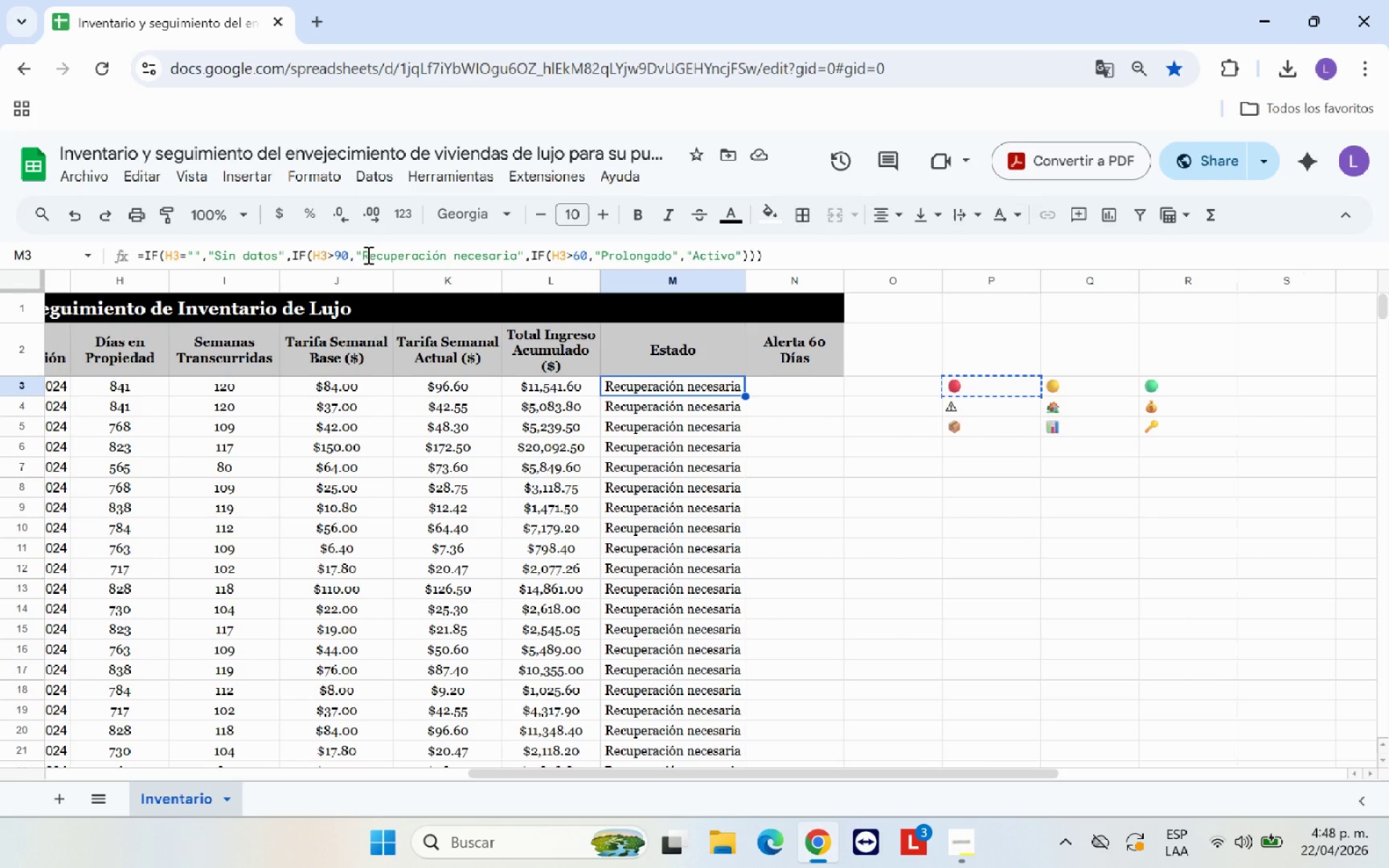 
left_click([362, 255])
 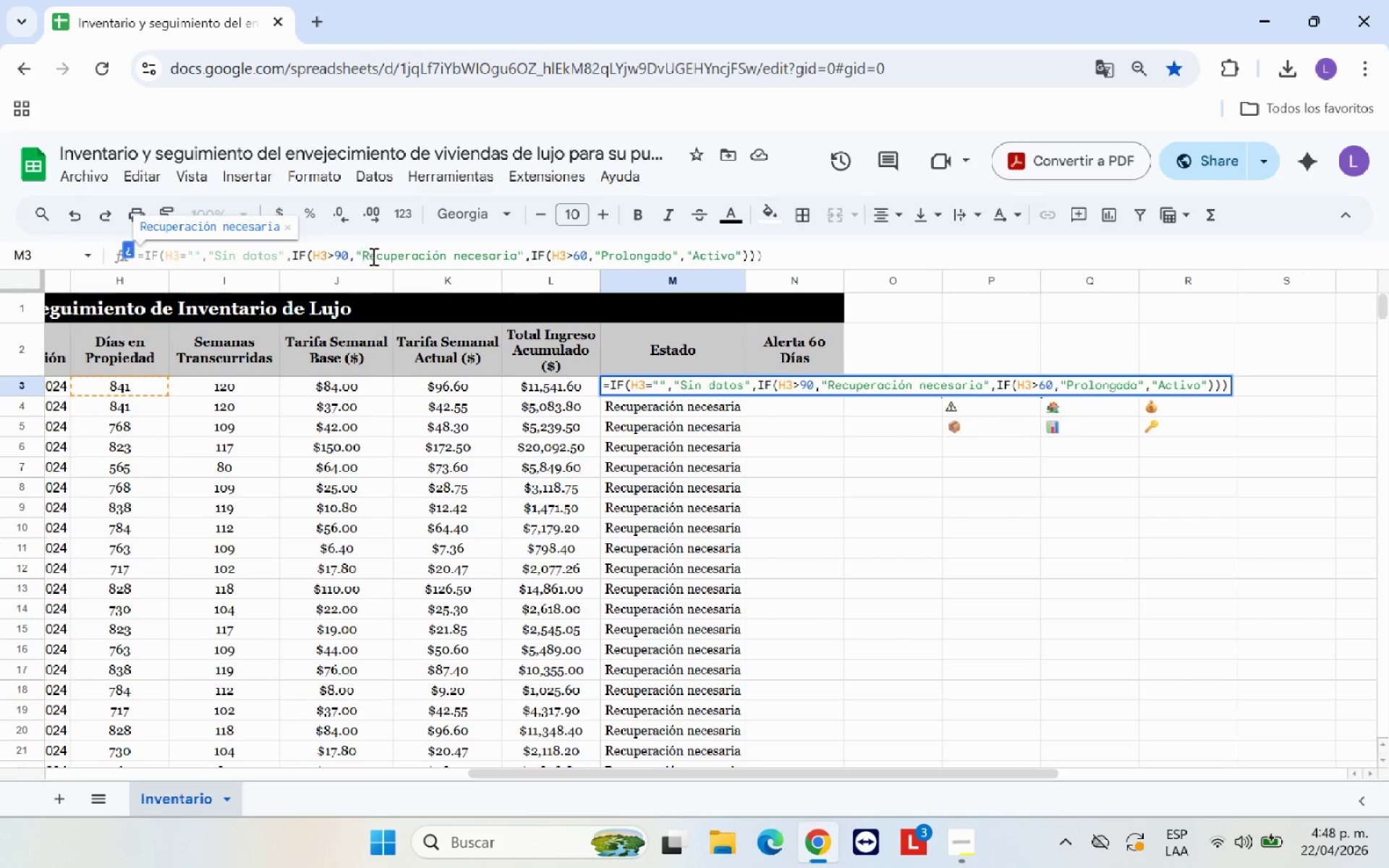 
key(Control+V)
 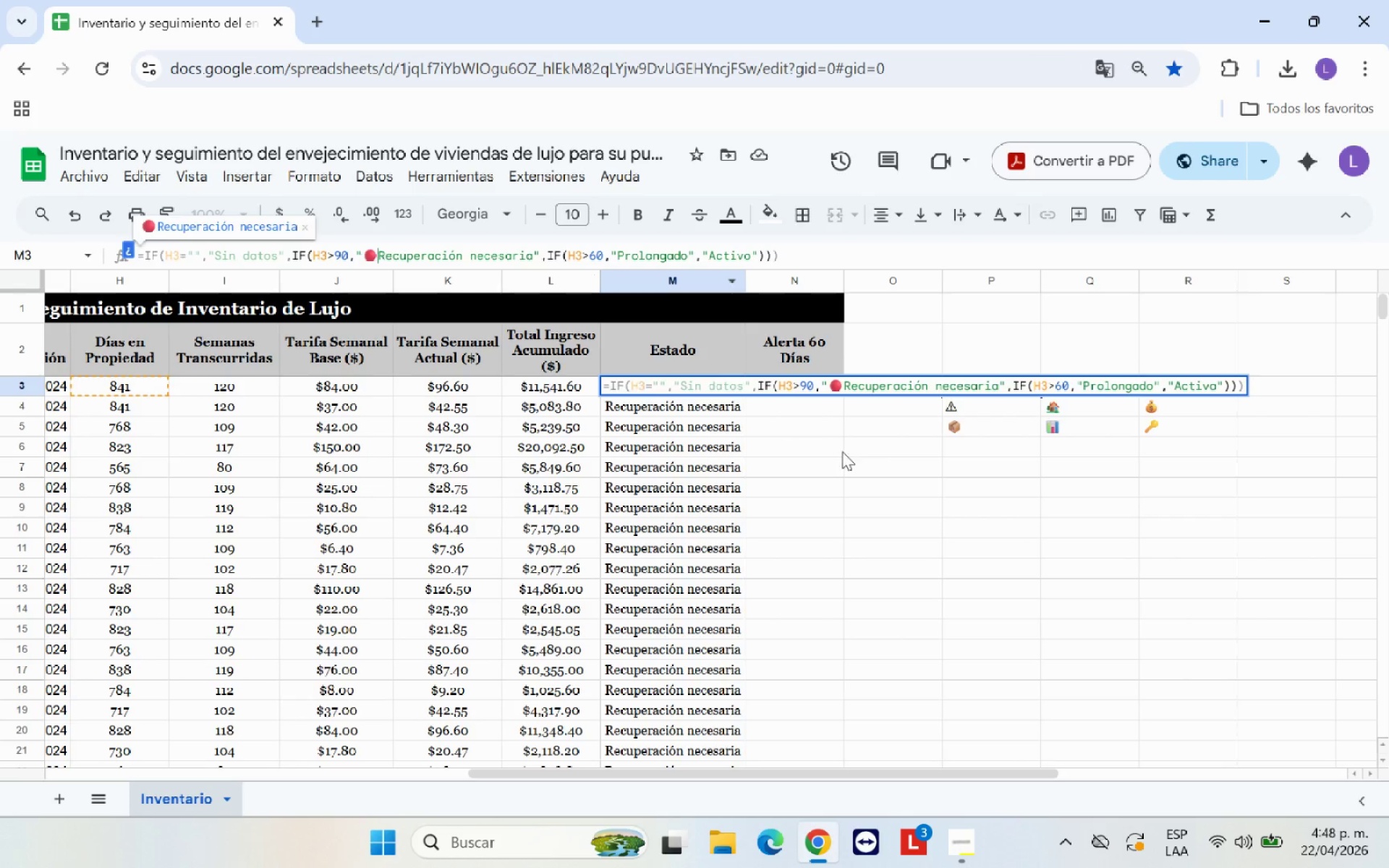 
key(Enter)
 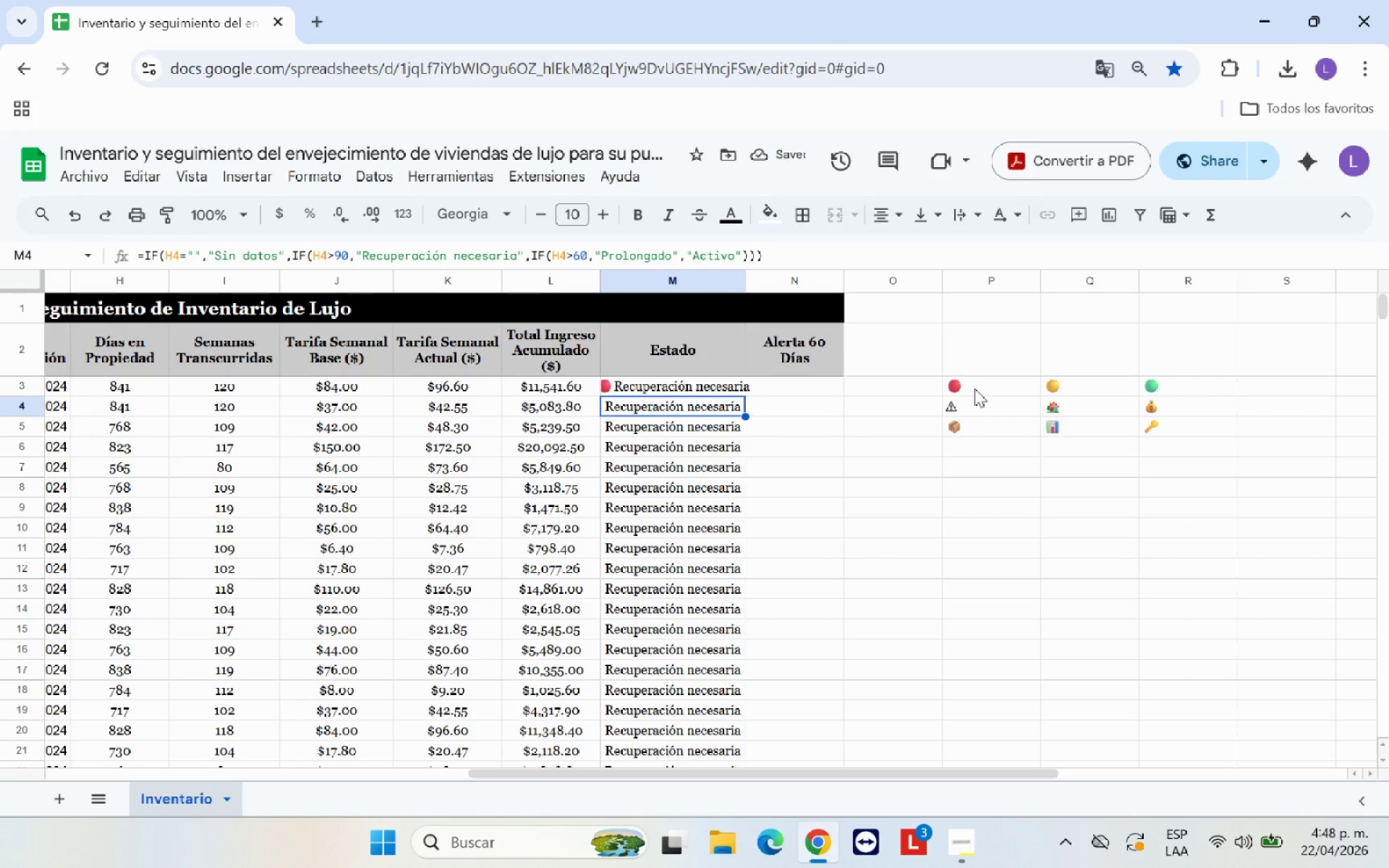 
left_click([1068, 388])
 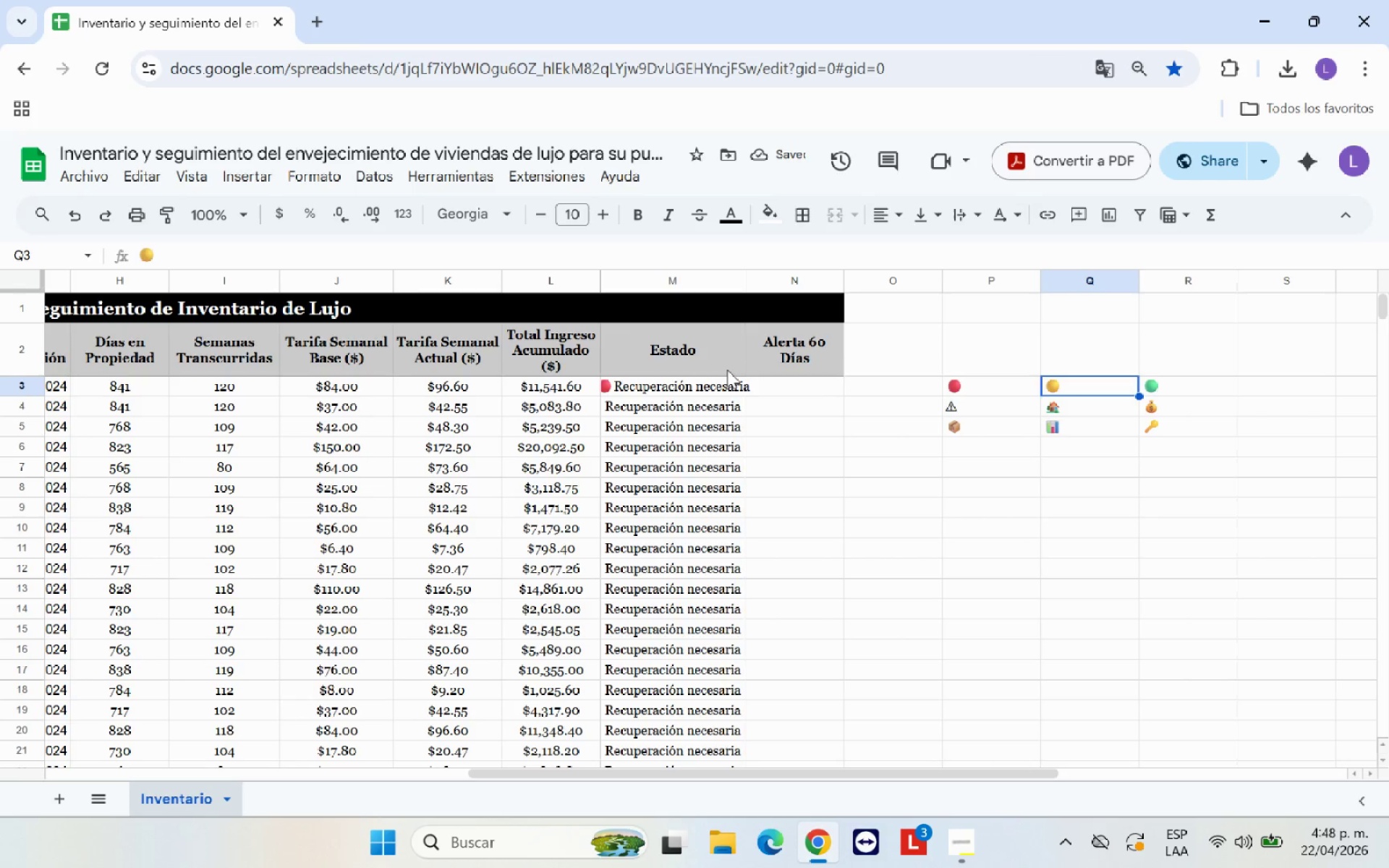 
key(Control+C)
 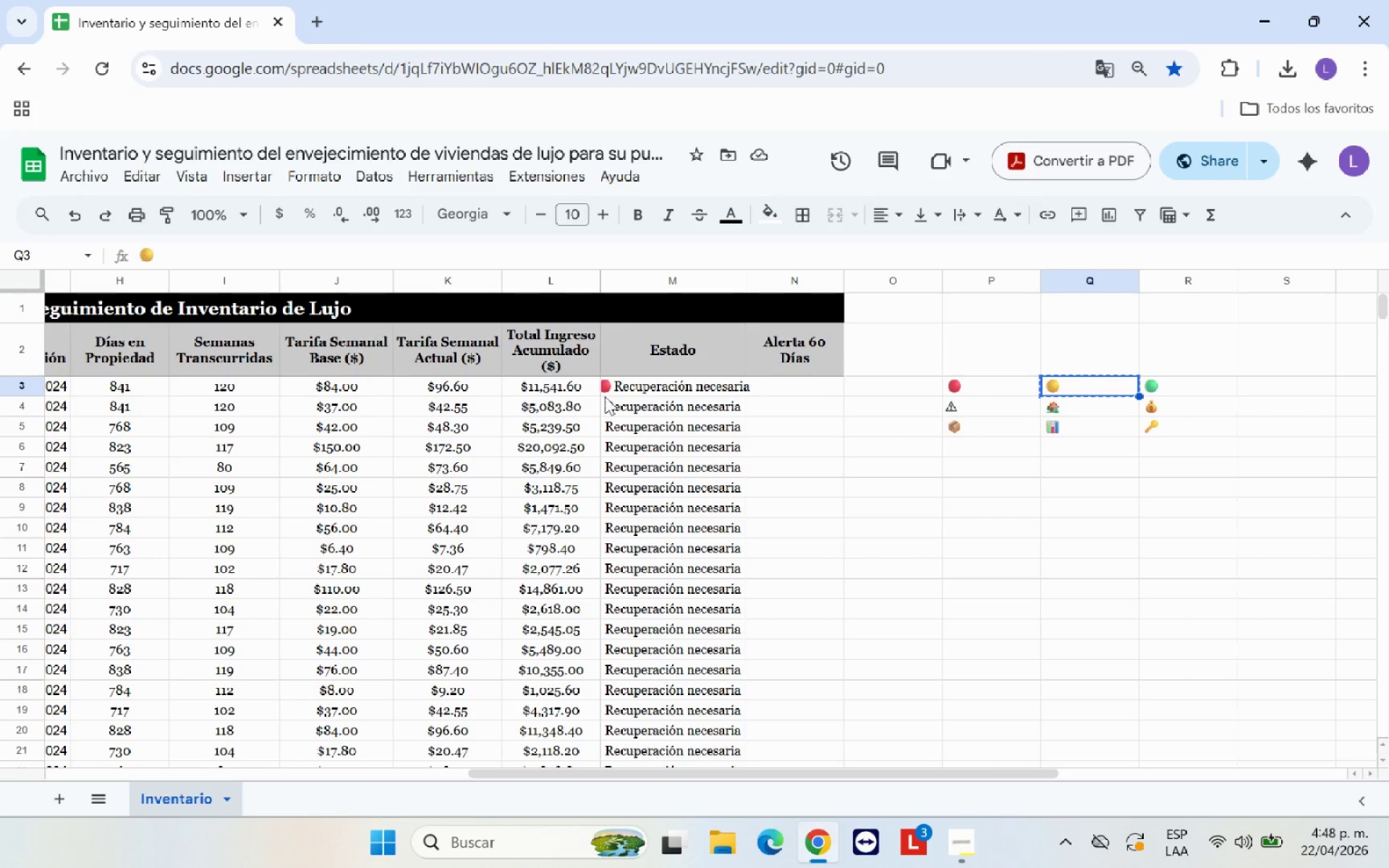 
left_click([625, 388])
 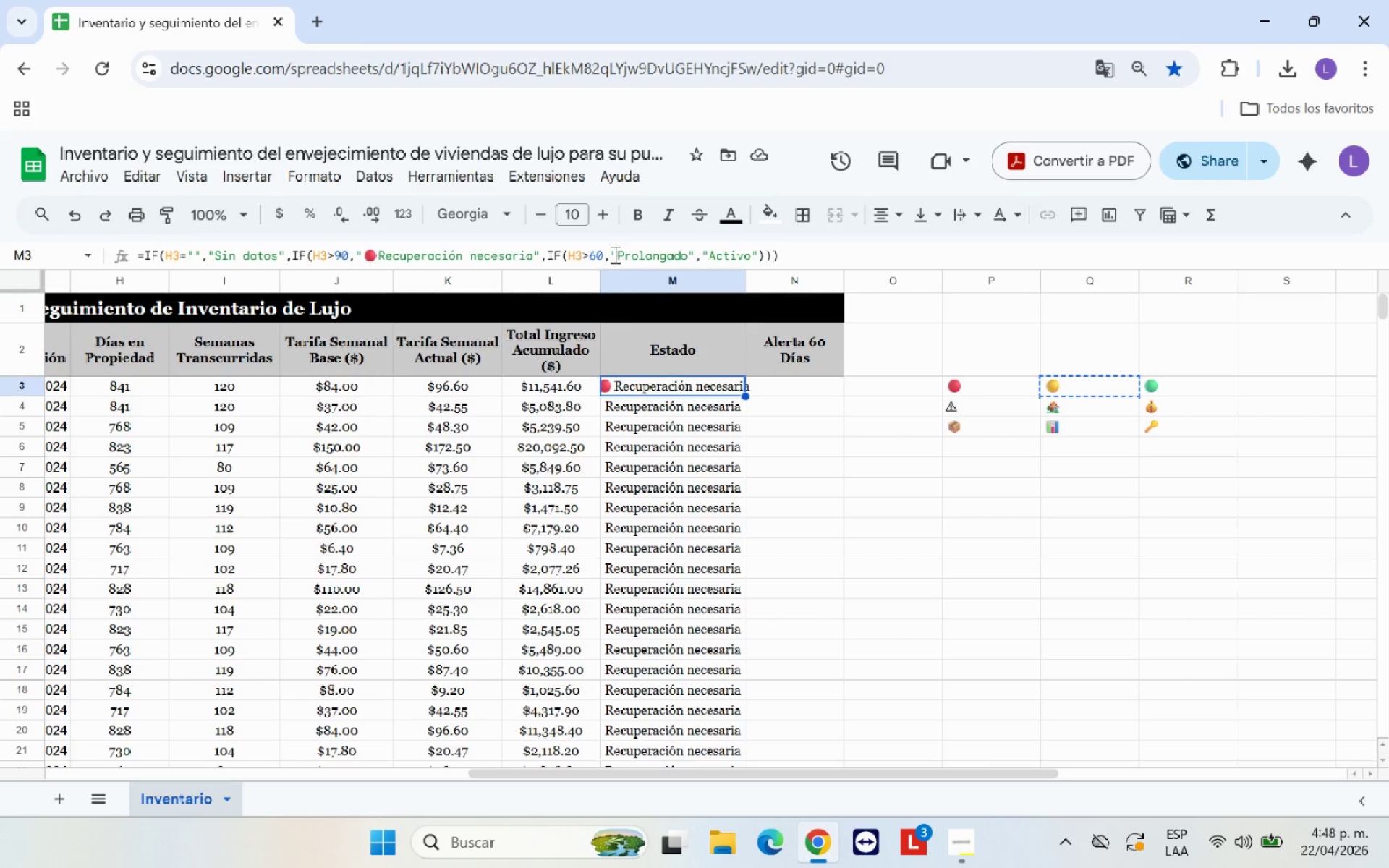 
left_click([616, 253])
 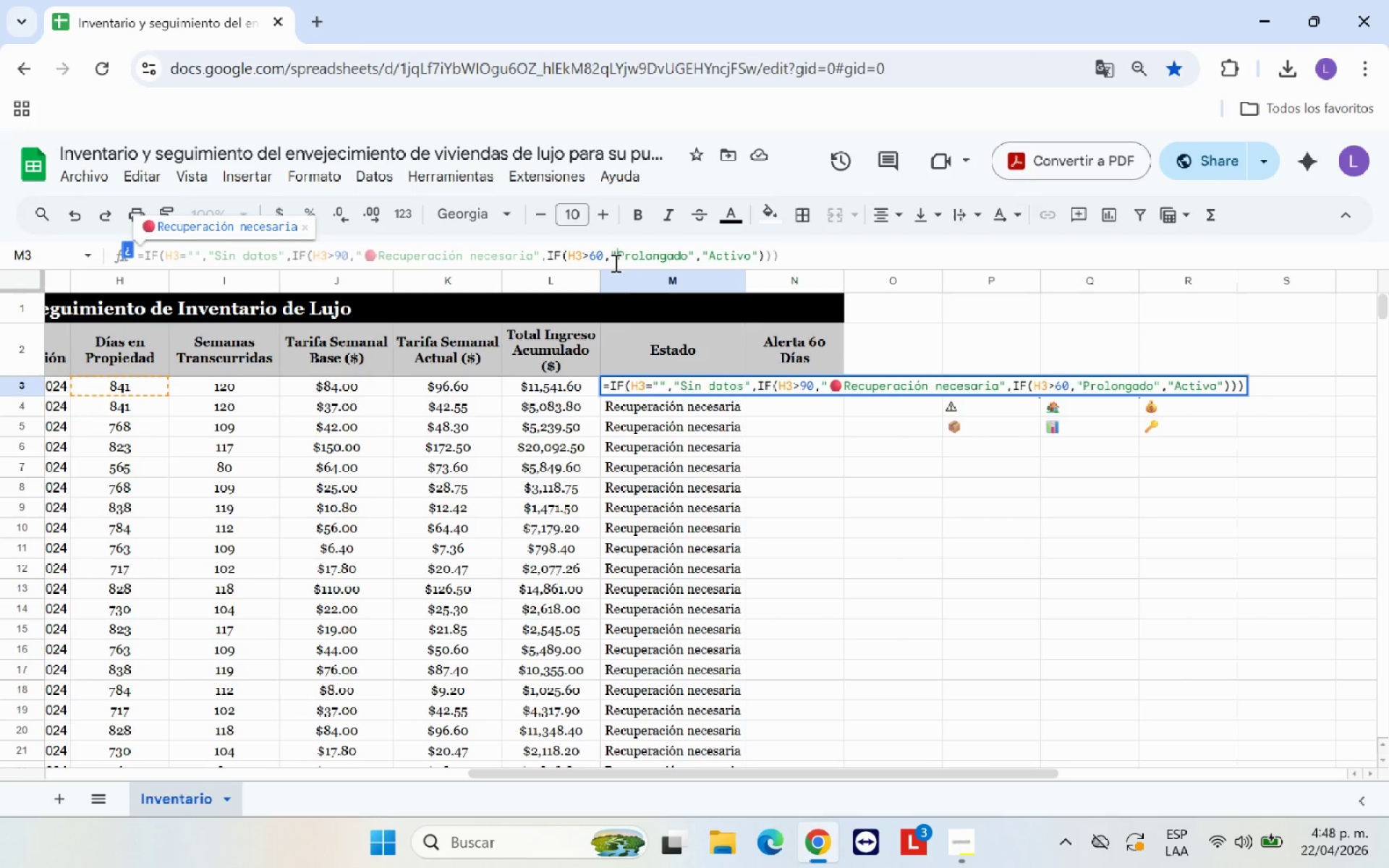 
key(Control+V)
 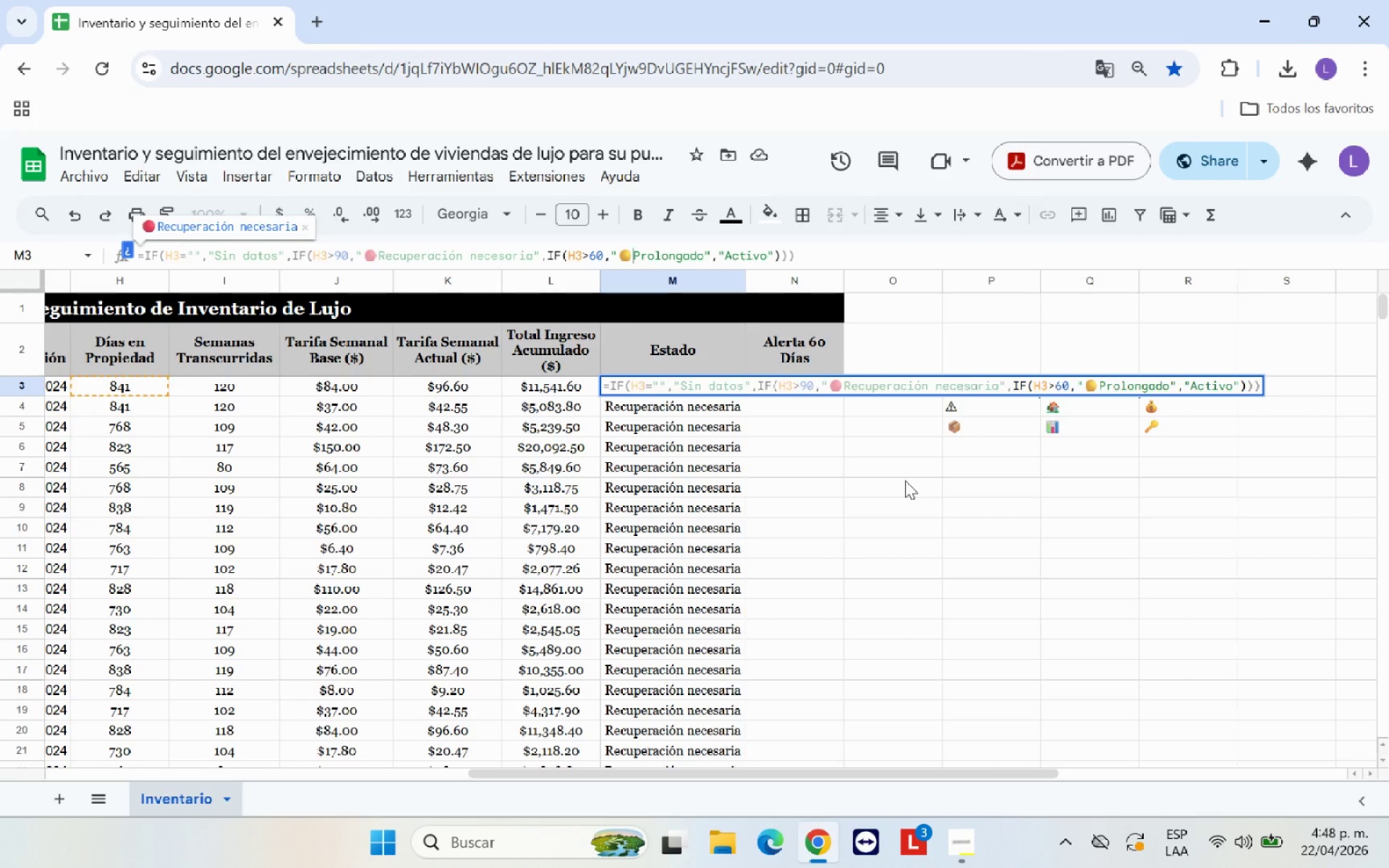 
key(Enter)
 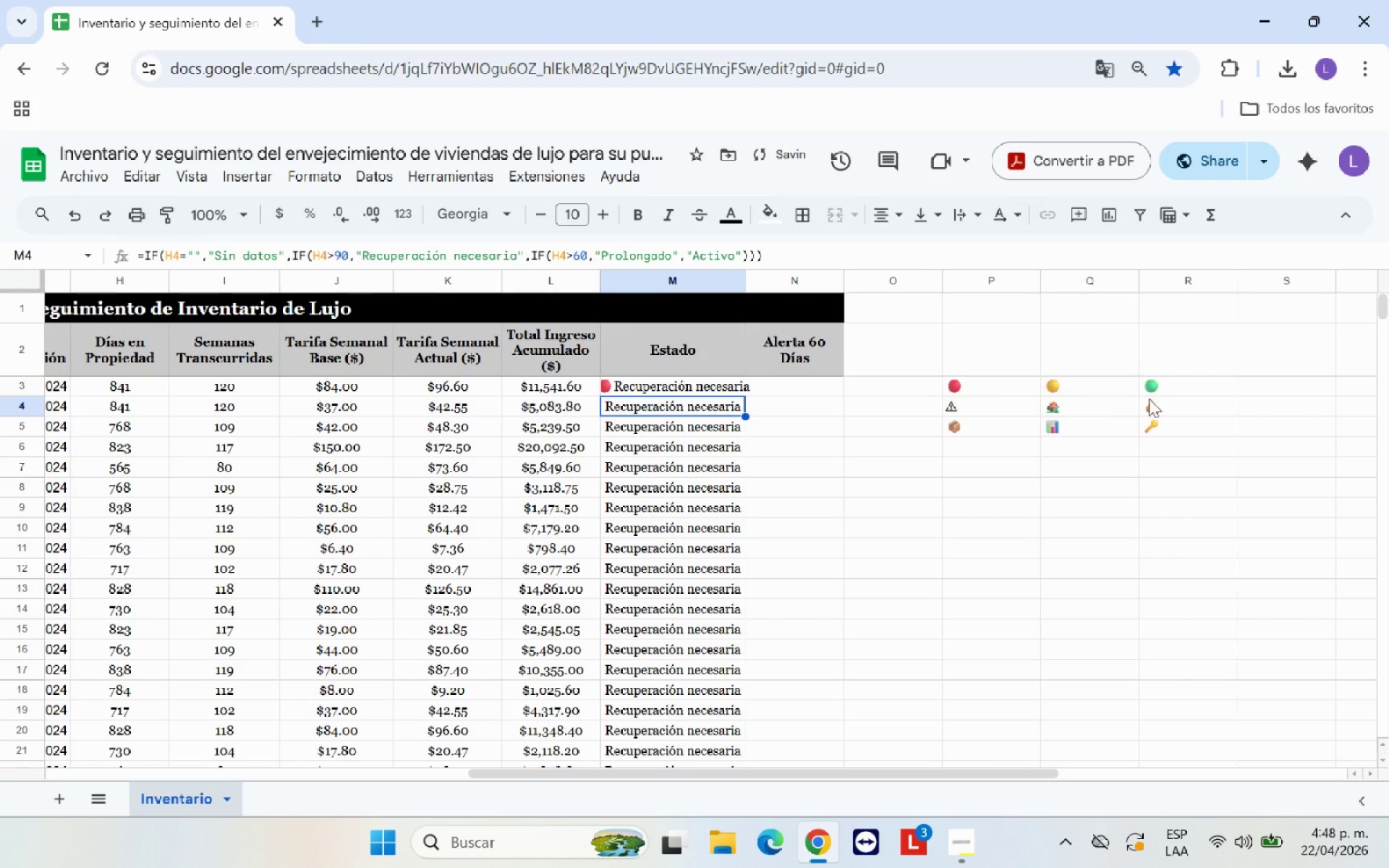 
left_click([1168, 387])
 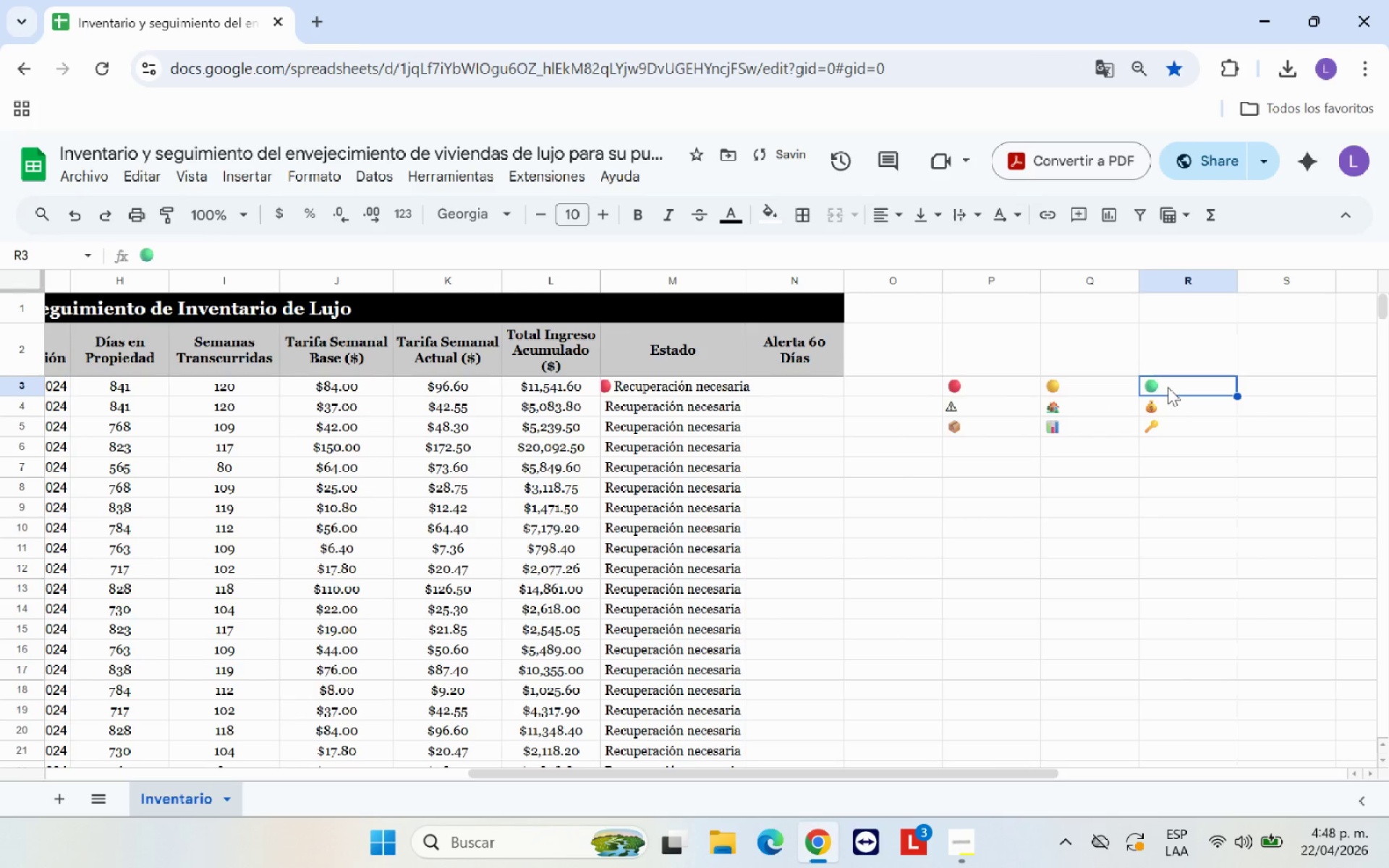 
key(Control+C)
 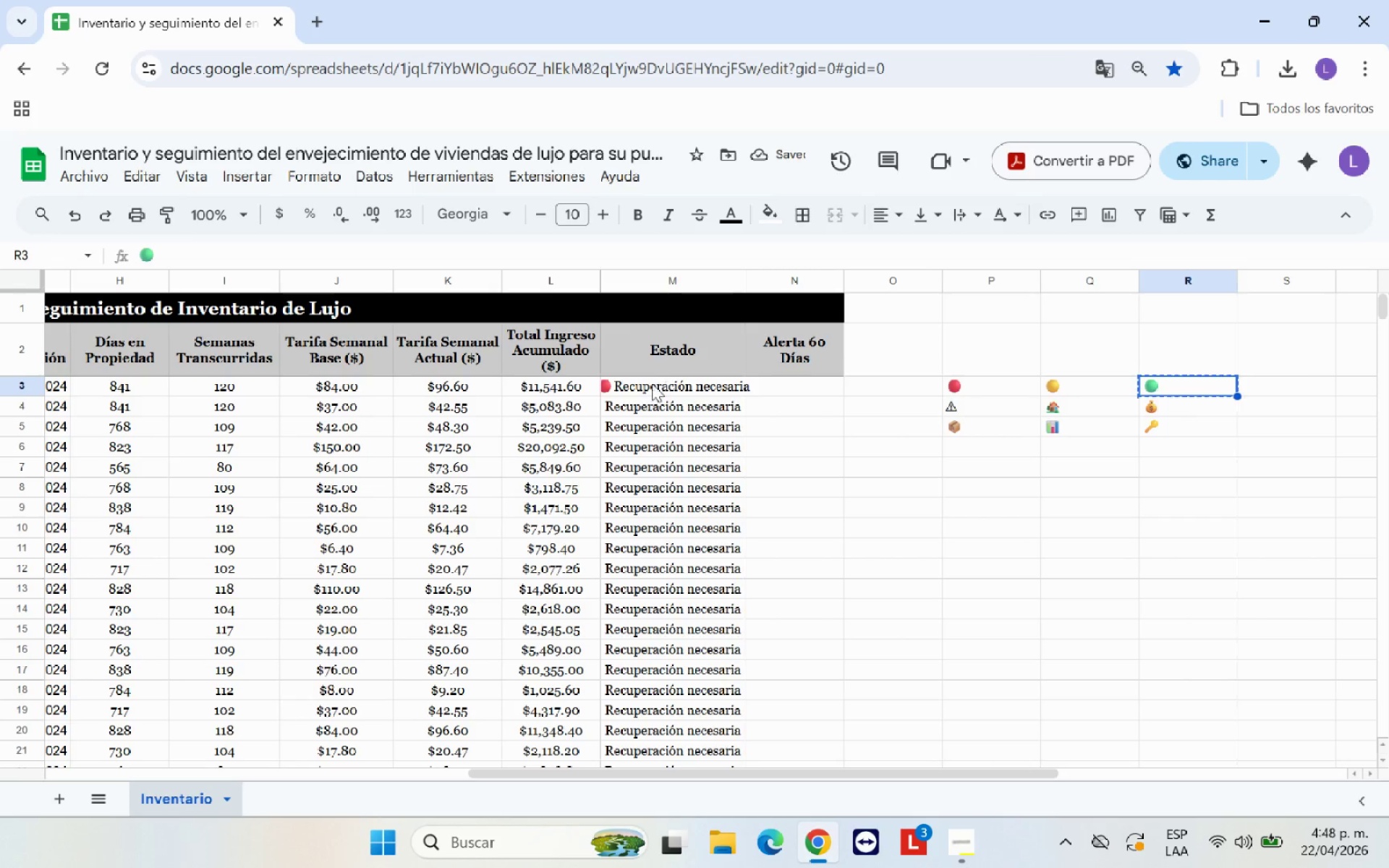 
left_click([652, 388])
 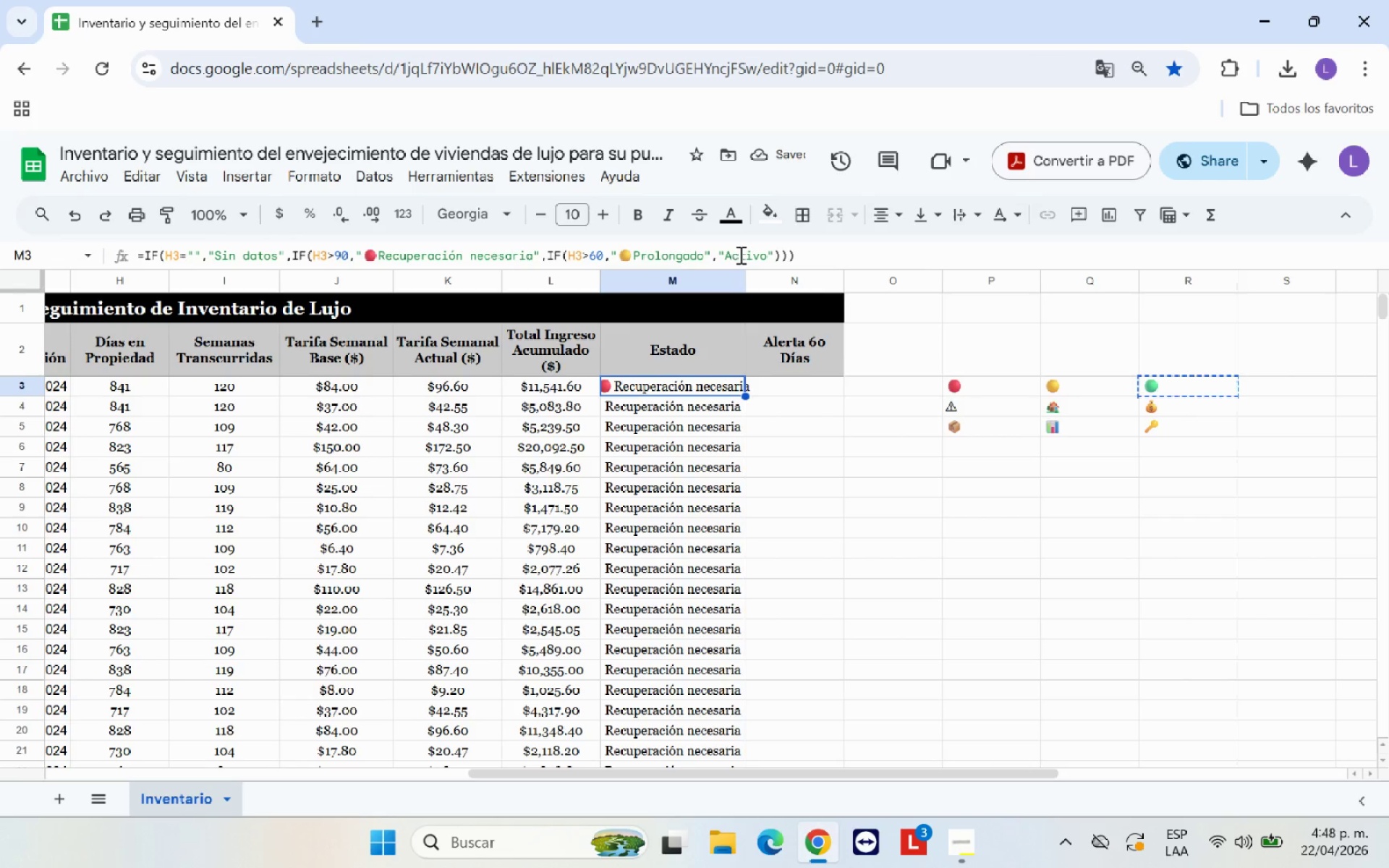 
left_click([726, 252])
 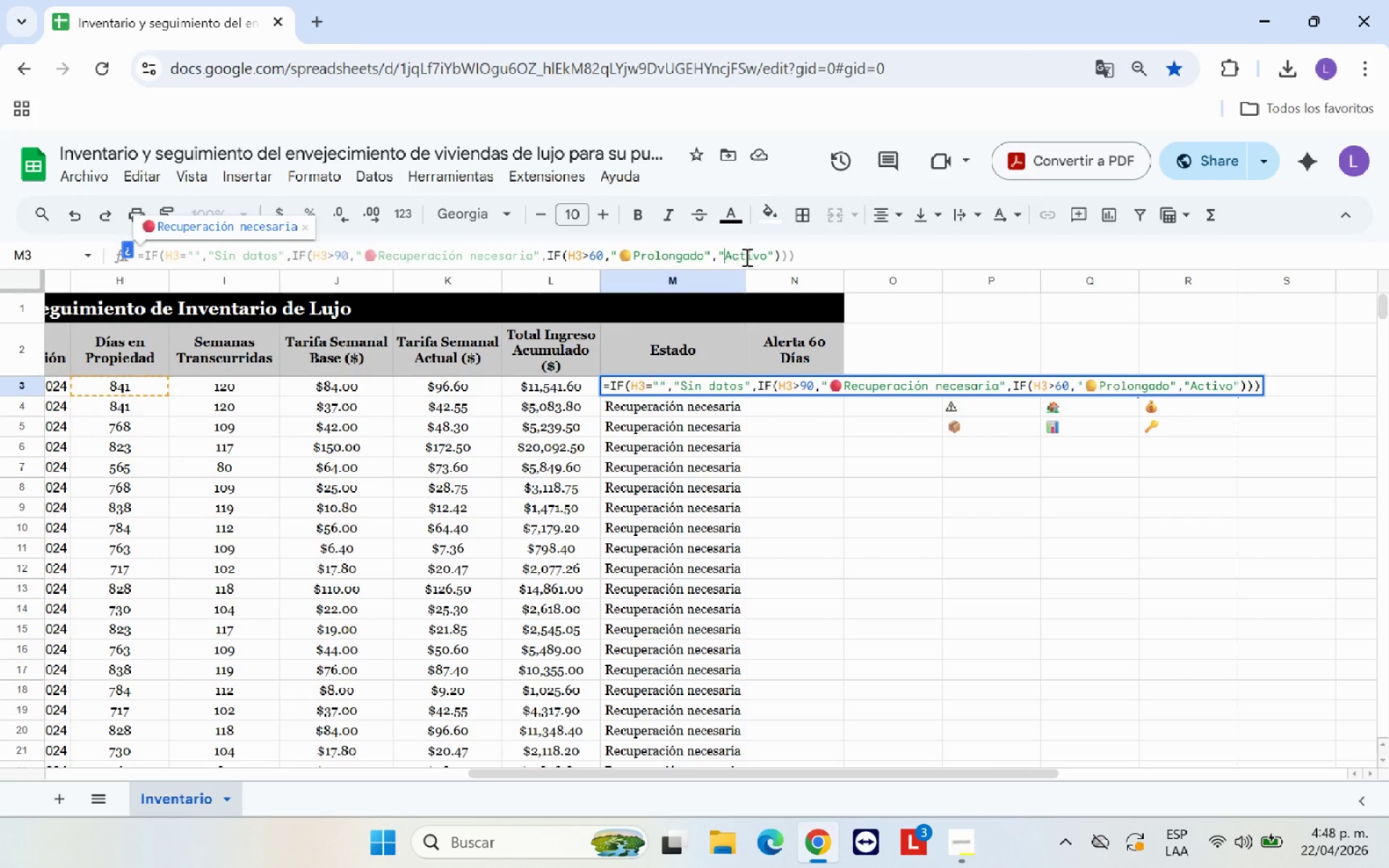 
key(Control+V)
 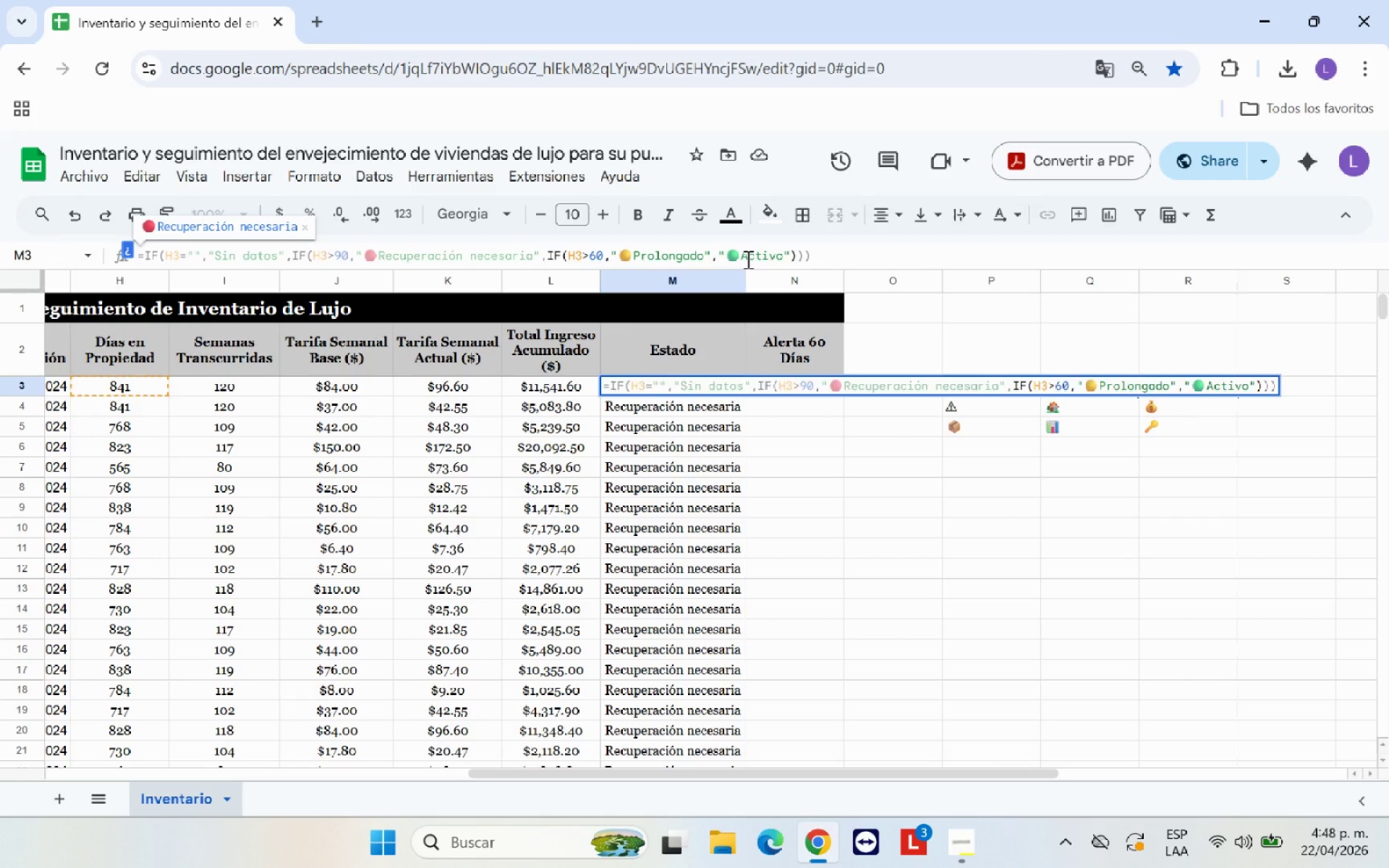 
key(Enter)
 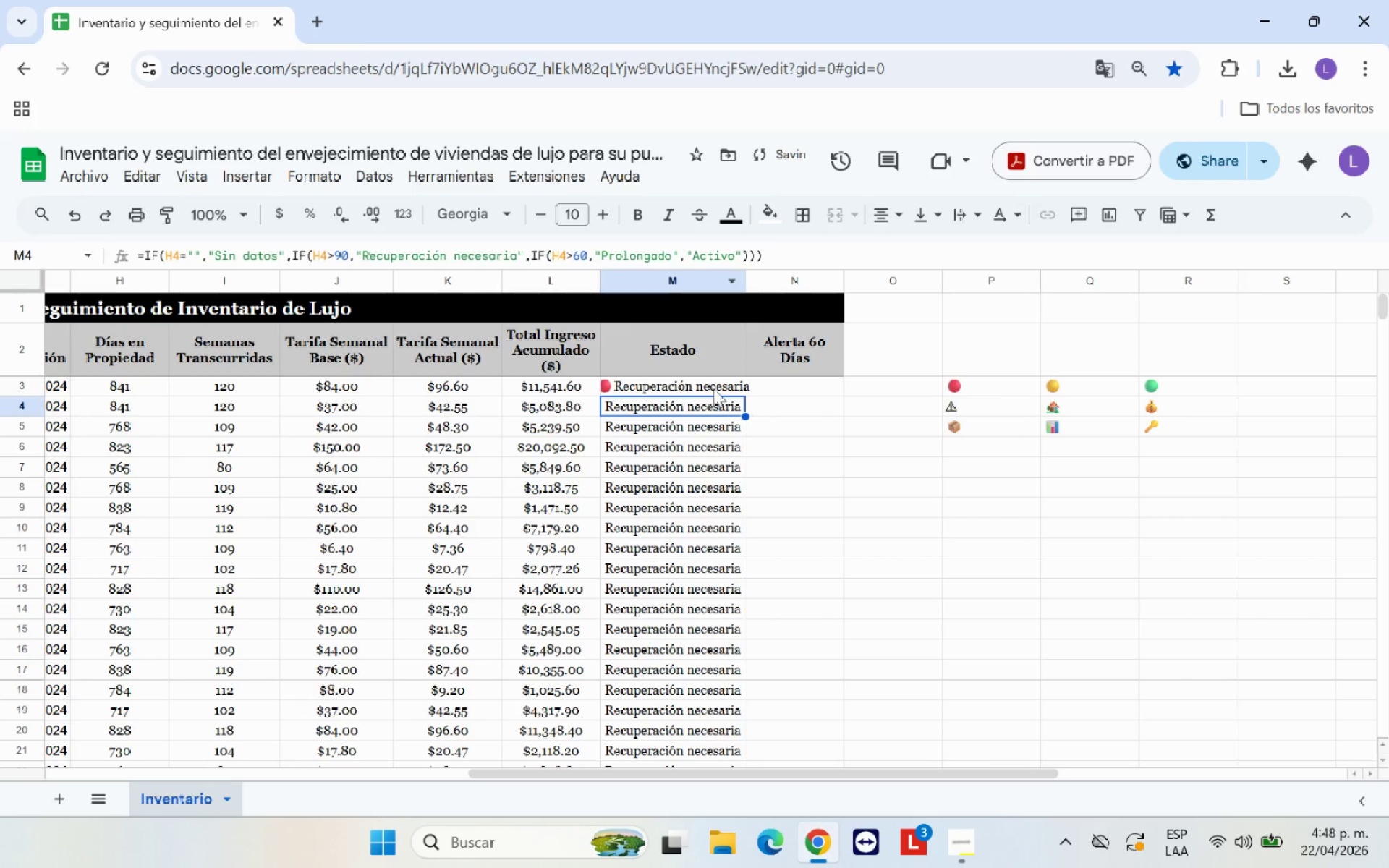 
left_click([713, 380])
 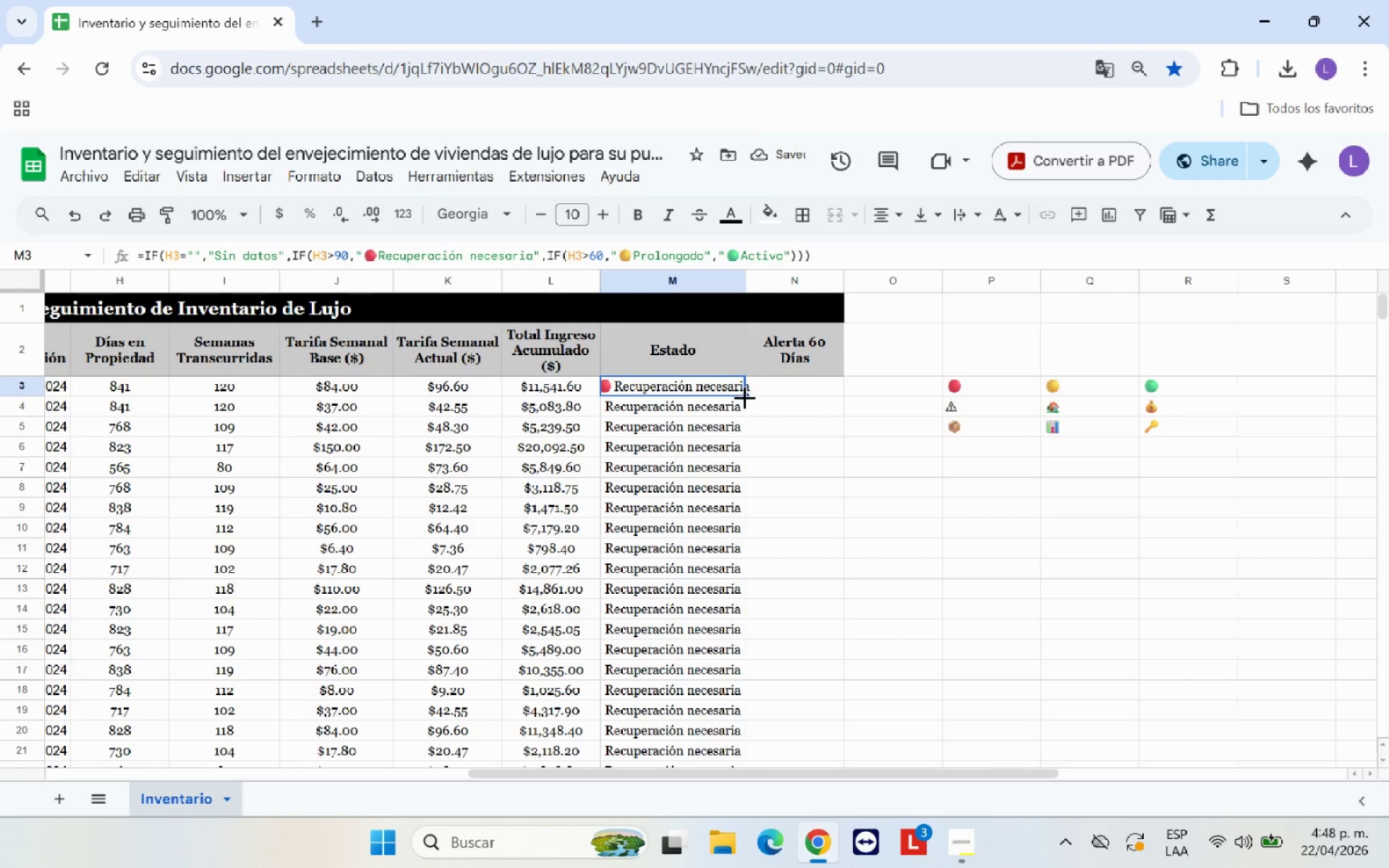 
left_click_drag(start_coordinate=[745, 397], to_coordinate=[717, 398])
 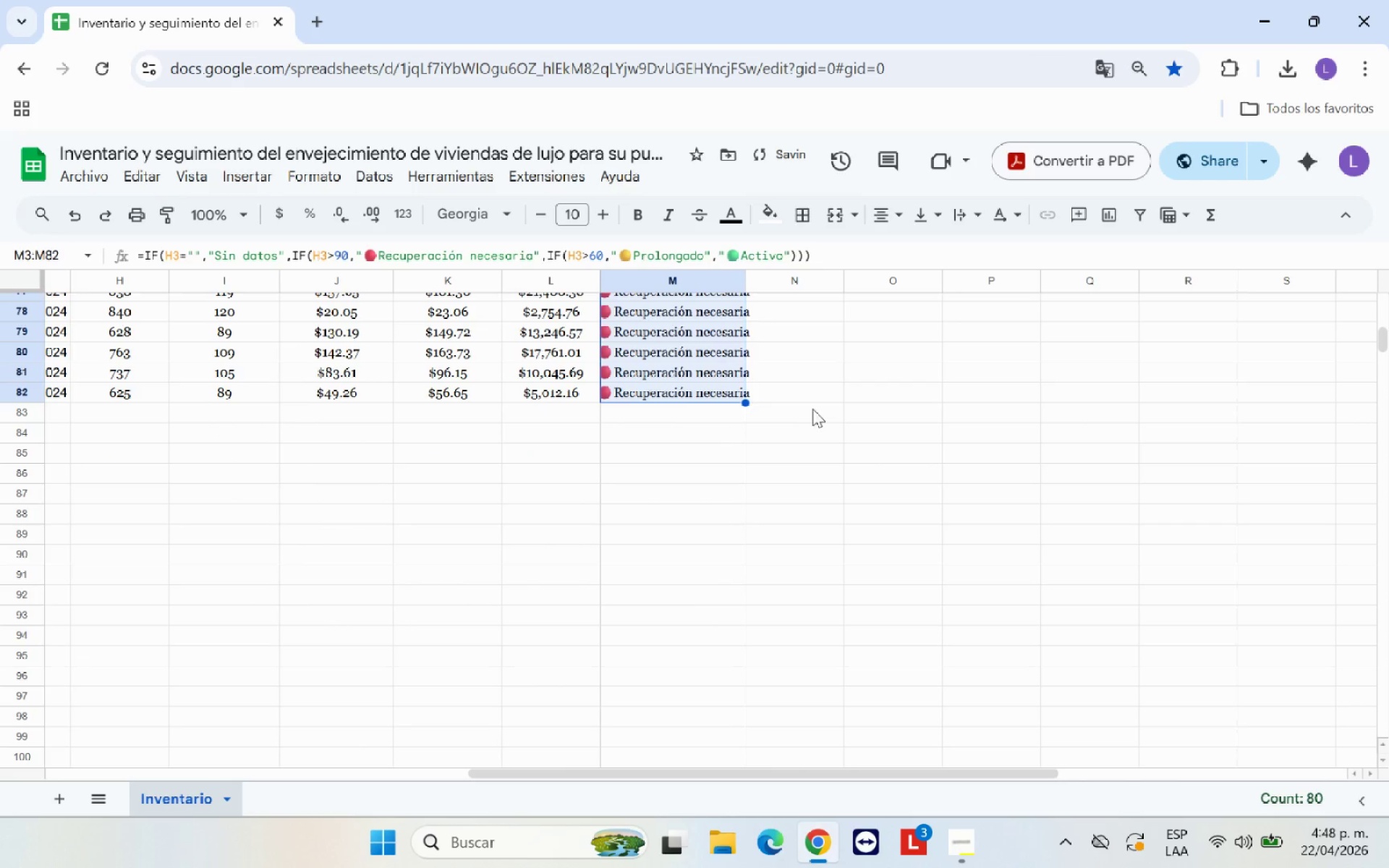 
left_click([817, 409])
 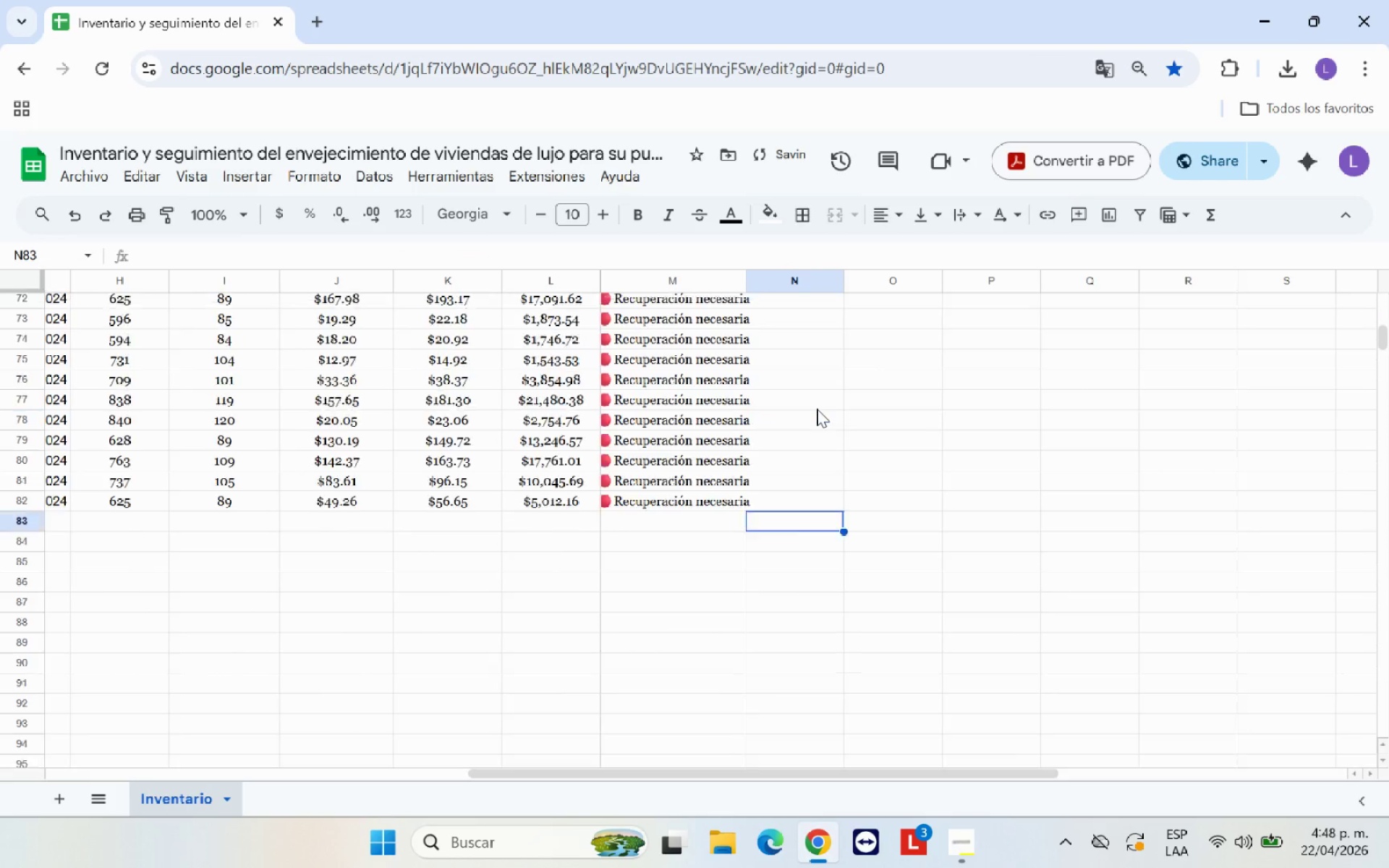 
scroll: coordinate [814, 408], scroll_direction: up, amount: 21.0
 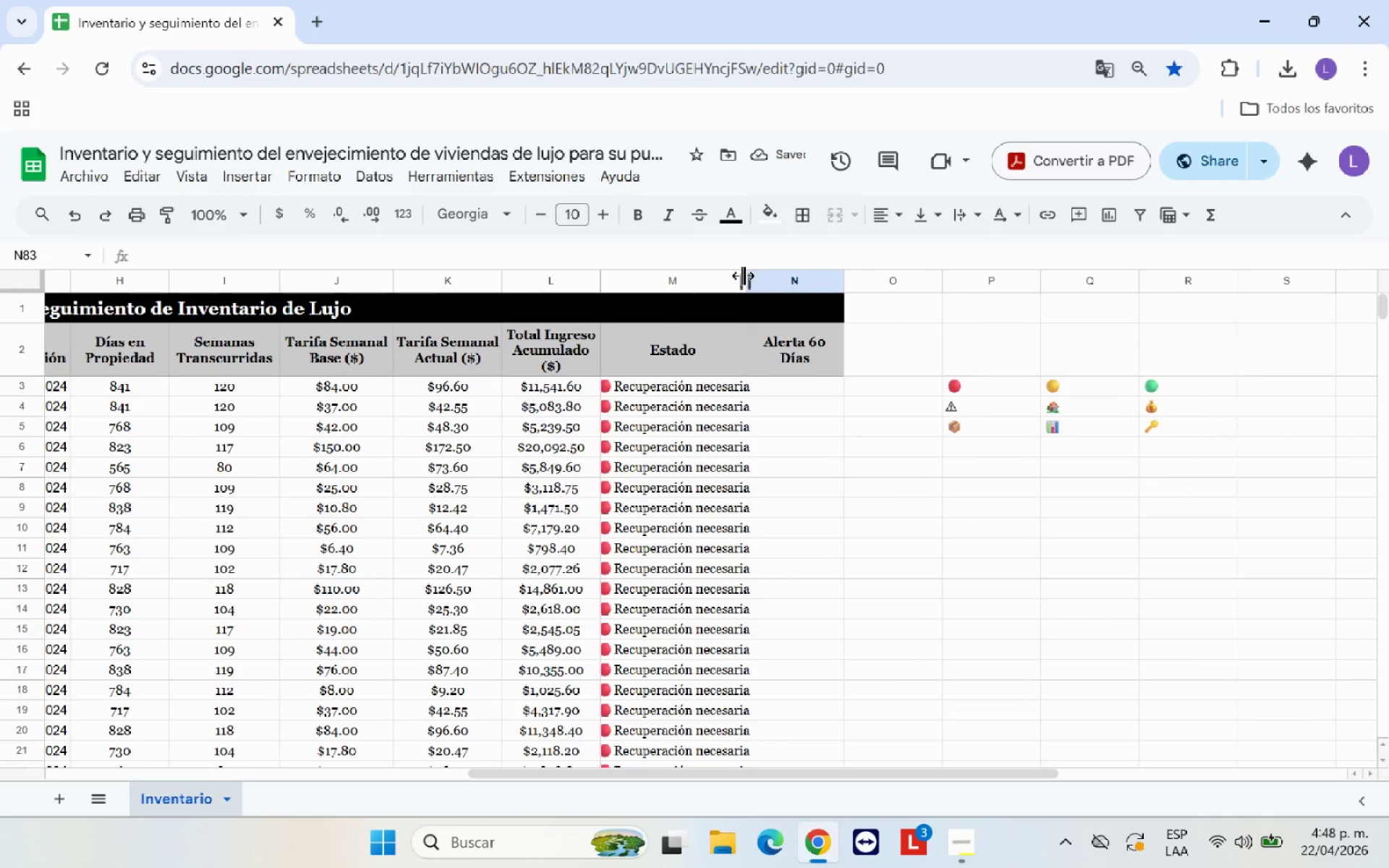 
left_click_drag(start_coordinate=[743, 276], to_coordinate=[786, 280])
 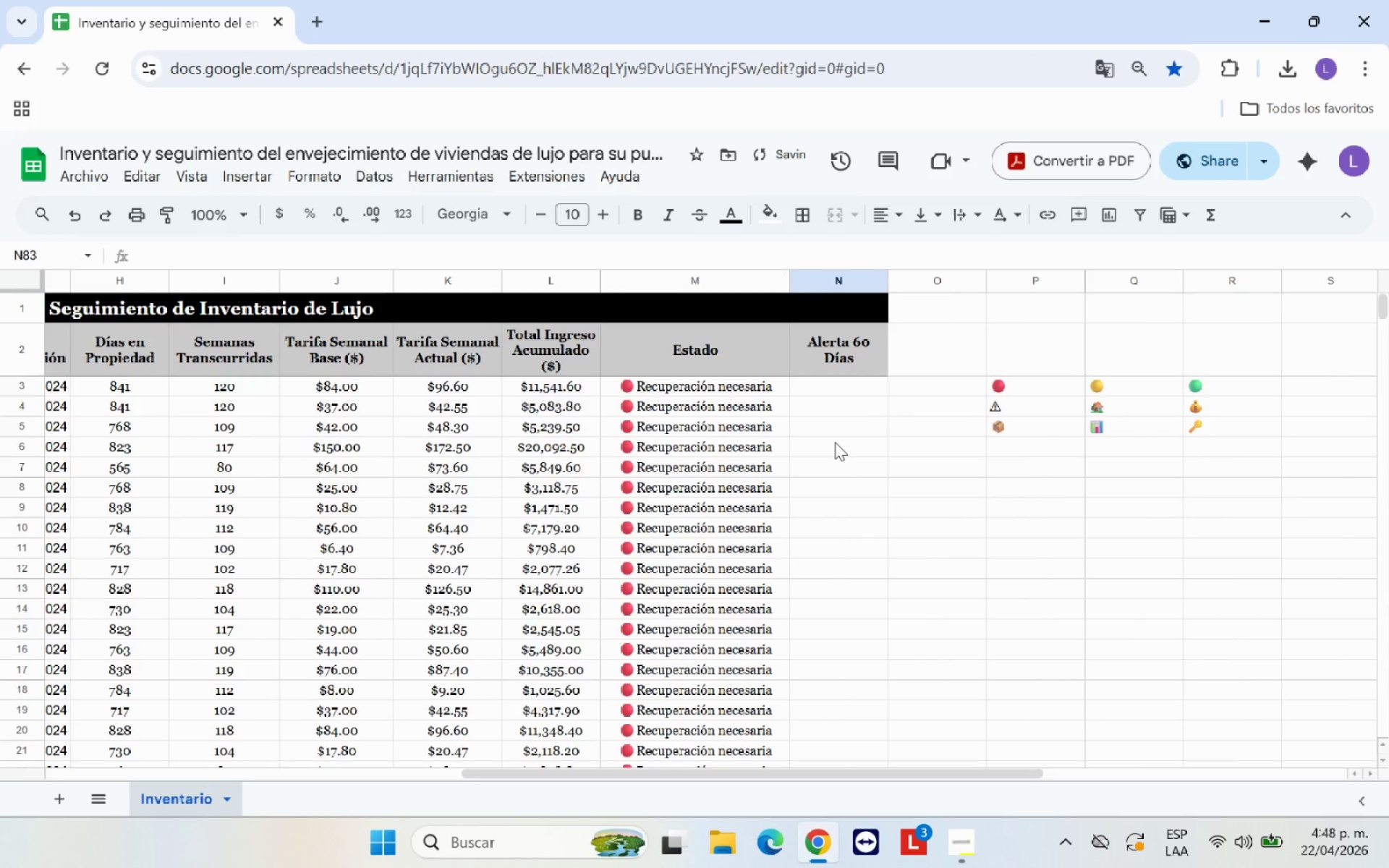 
left_click([835, 442])
 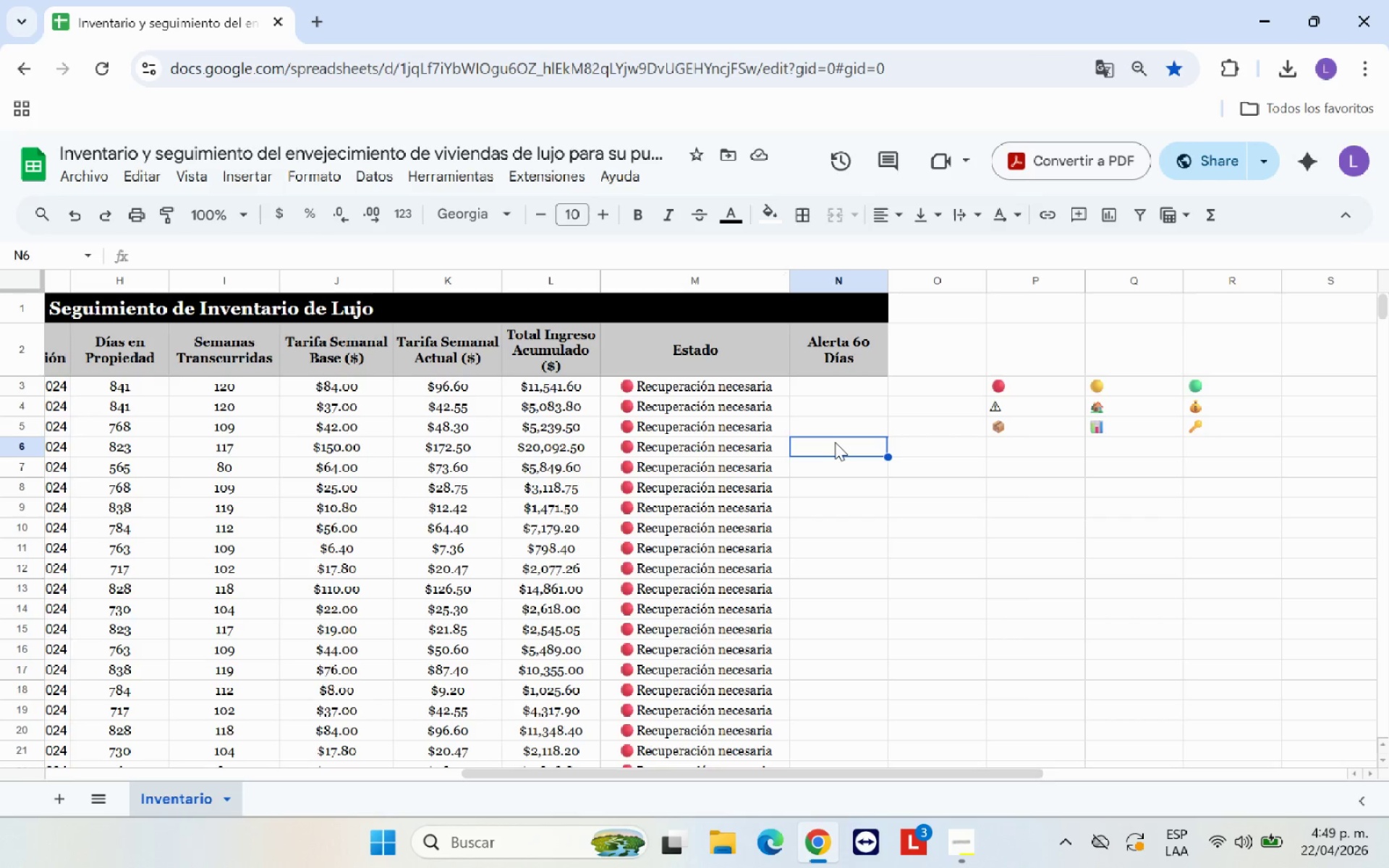 
wait(5.48)
 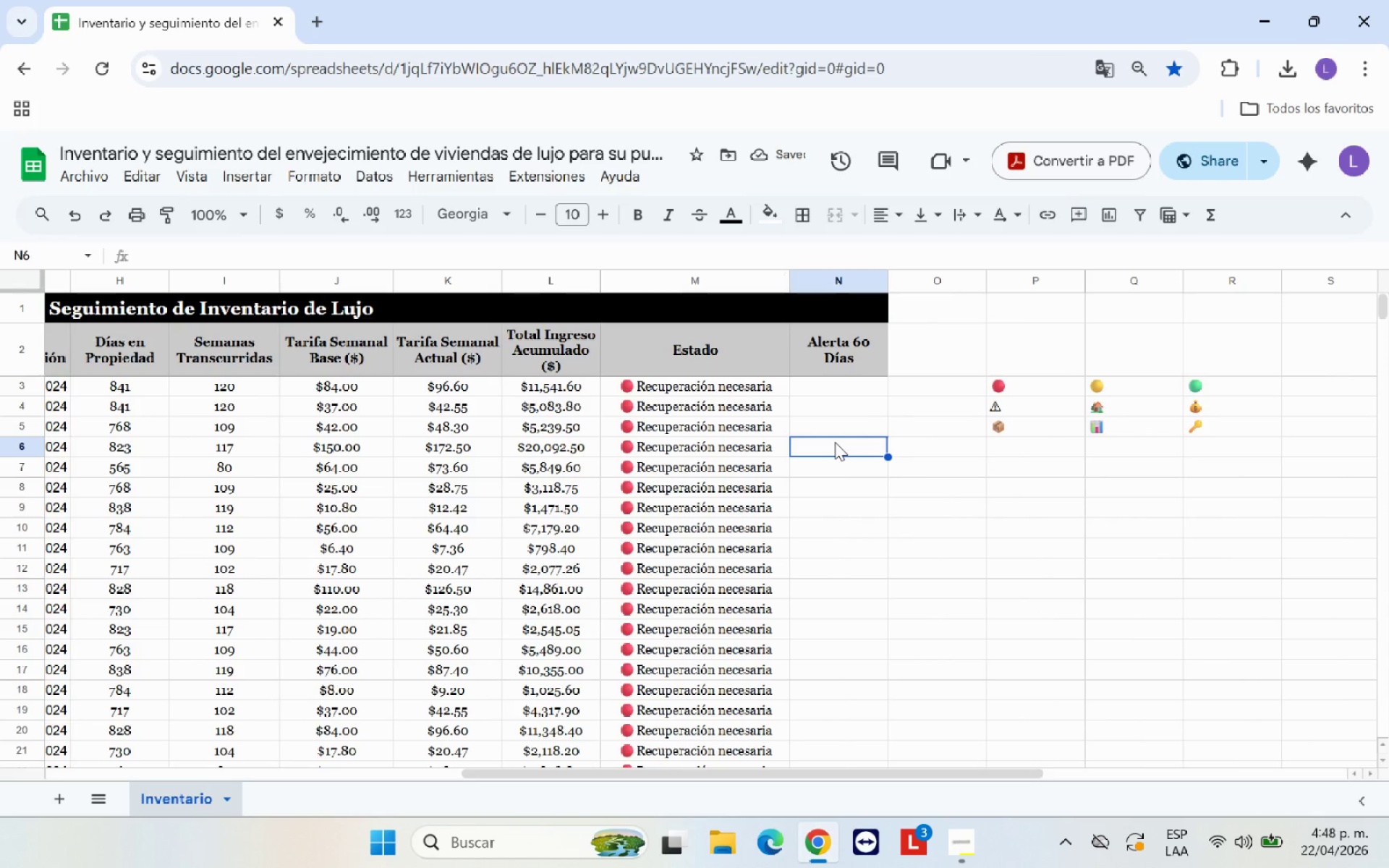 
left_click([830, 389])
 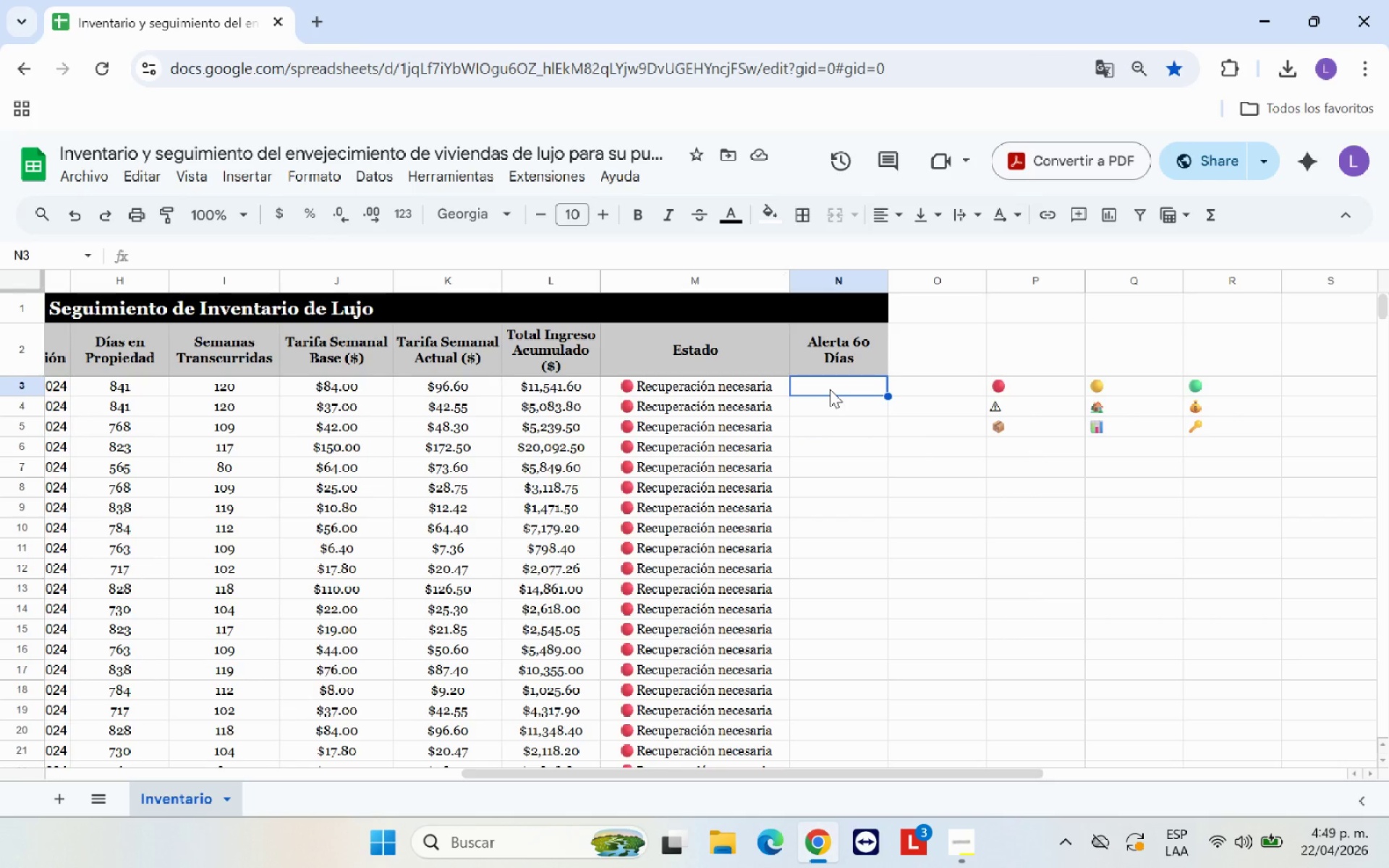 
wait(10.52)
 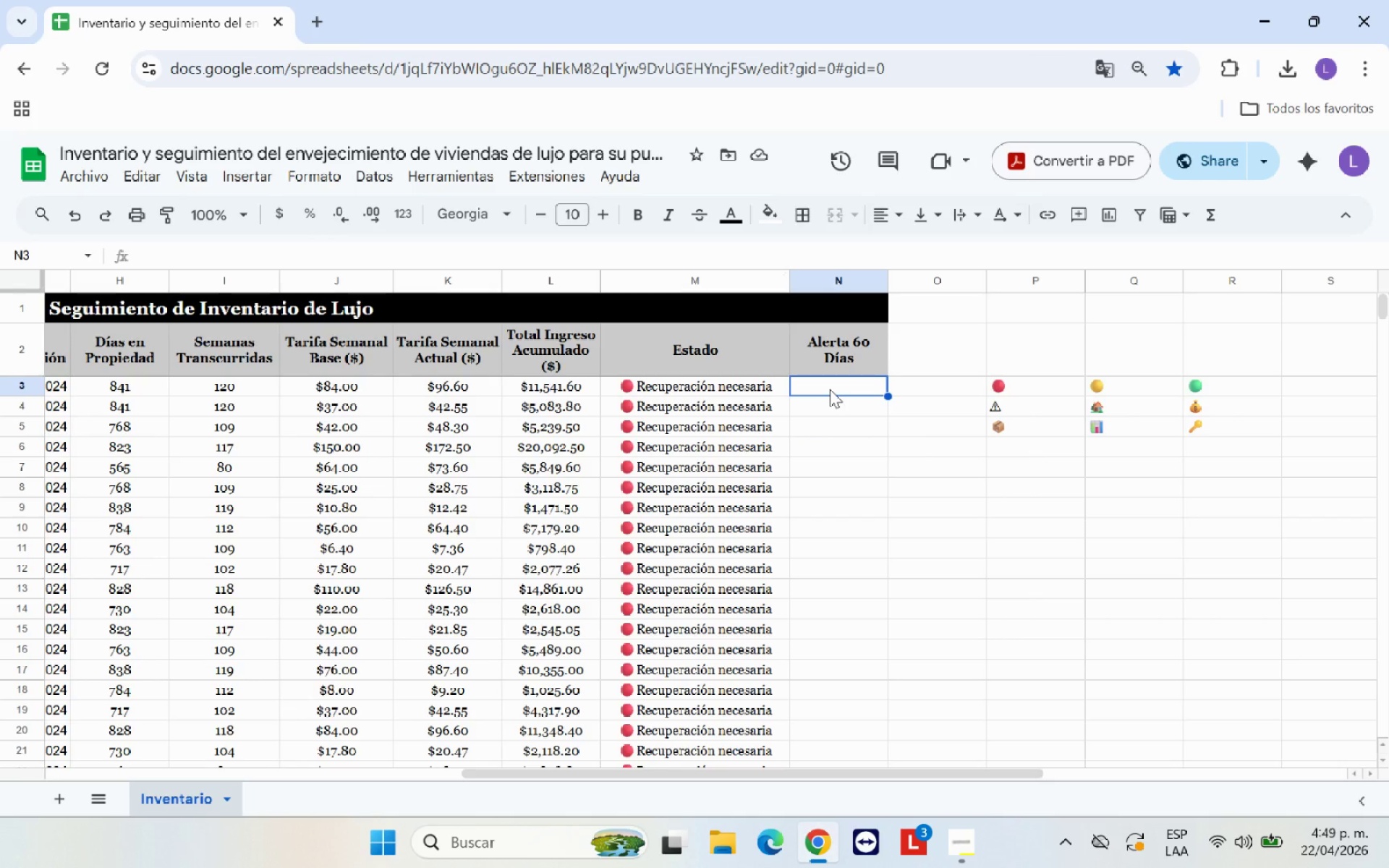 
type(()
key(Backspace)
type()SI*)
 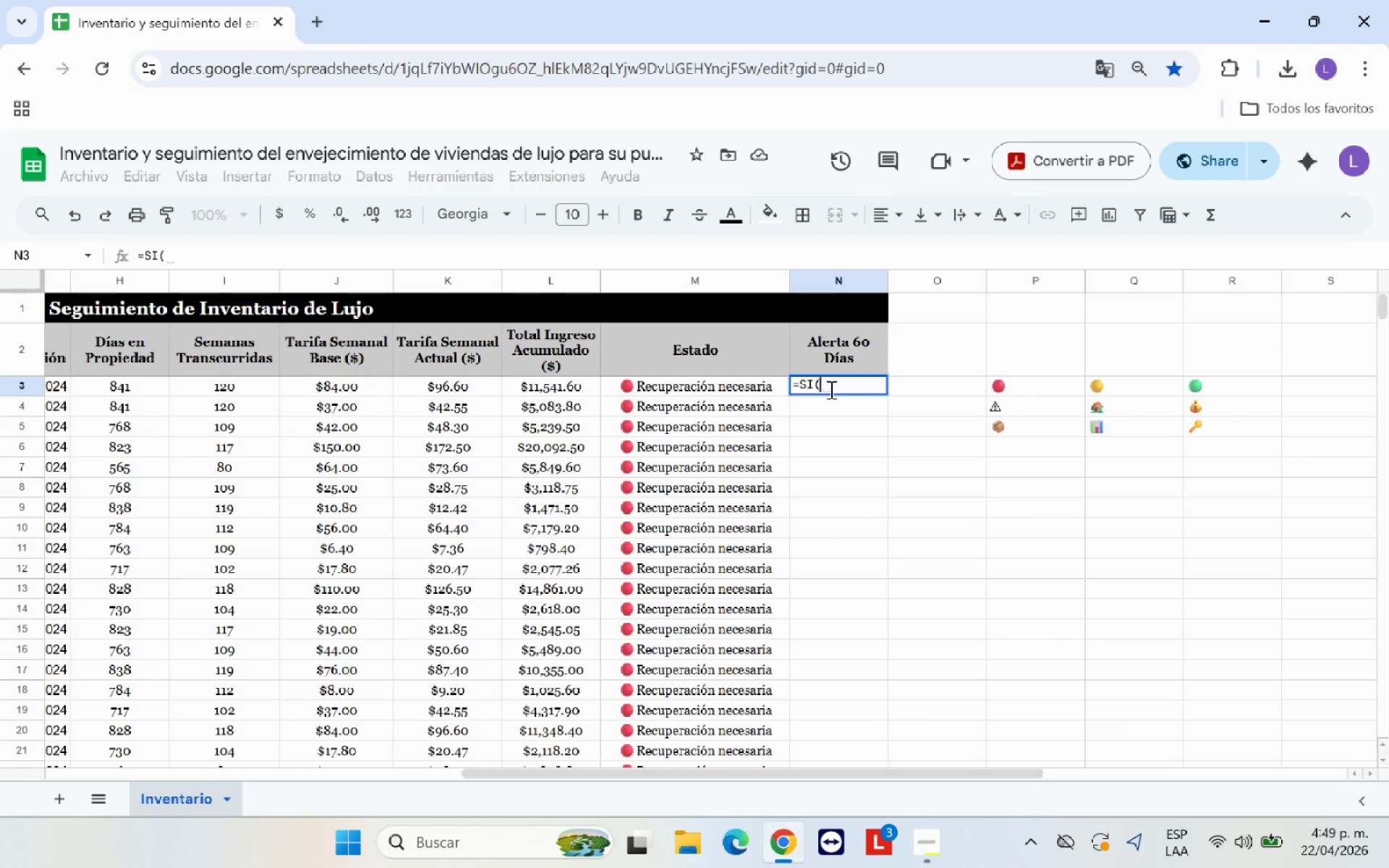 
left_click([125, 383])
 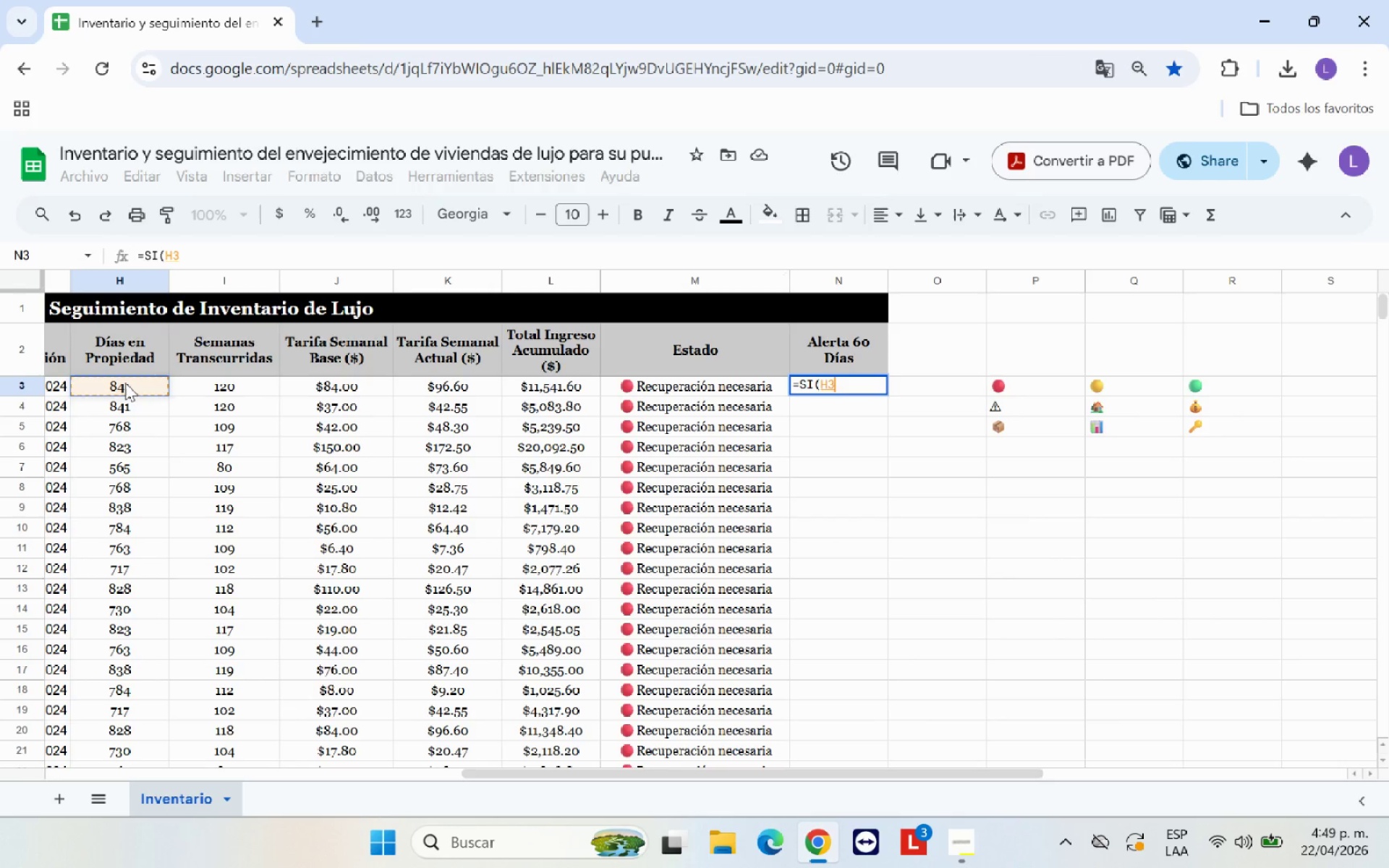 
type()@@,@@,SI*)
 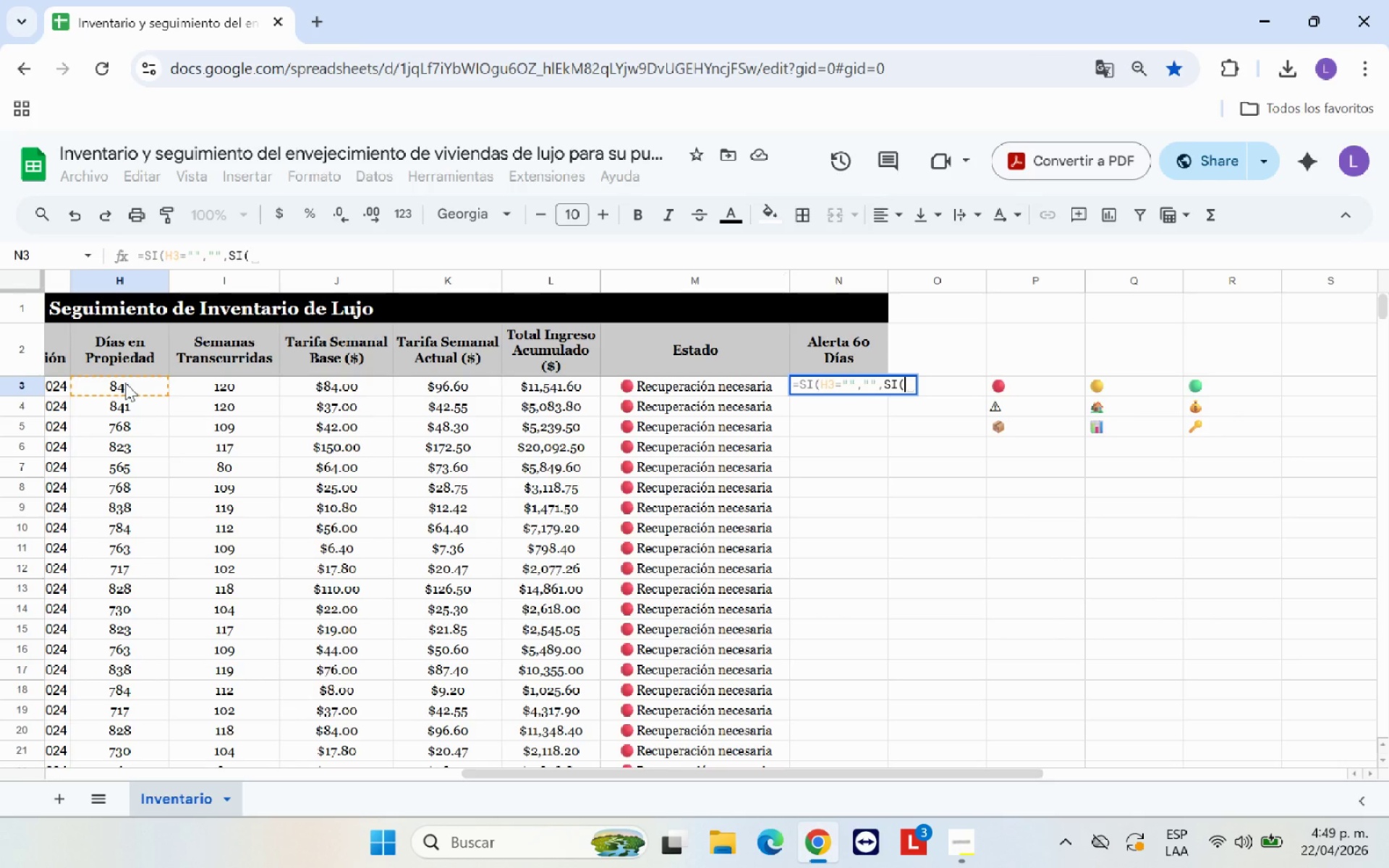 
left_click([117, 380])
 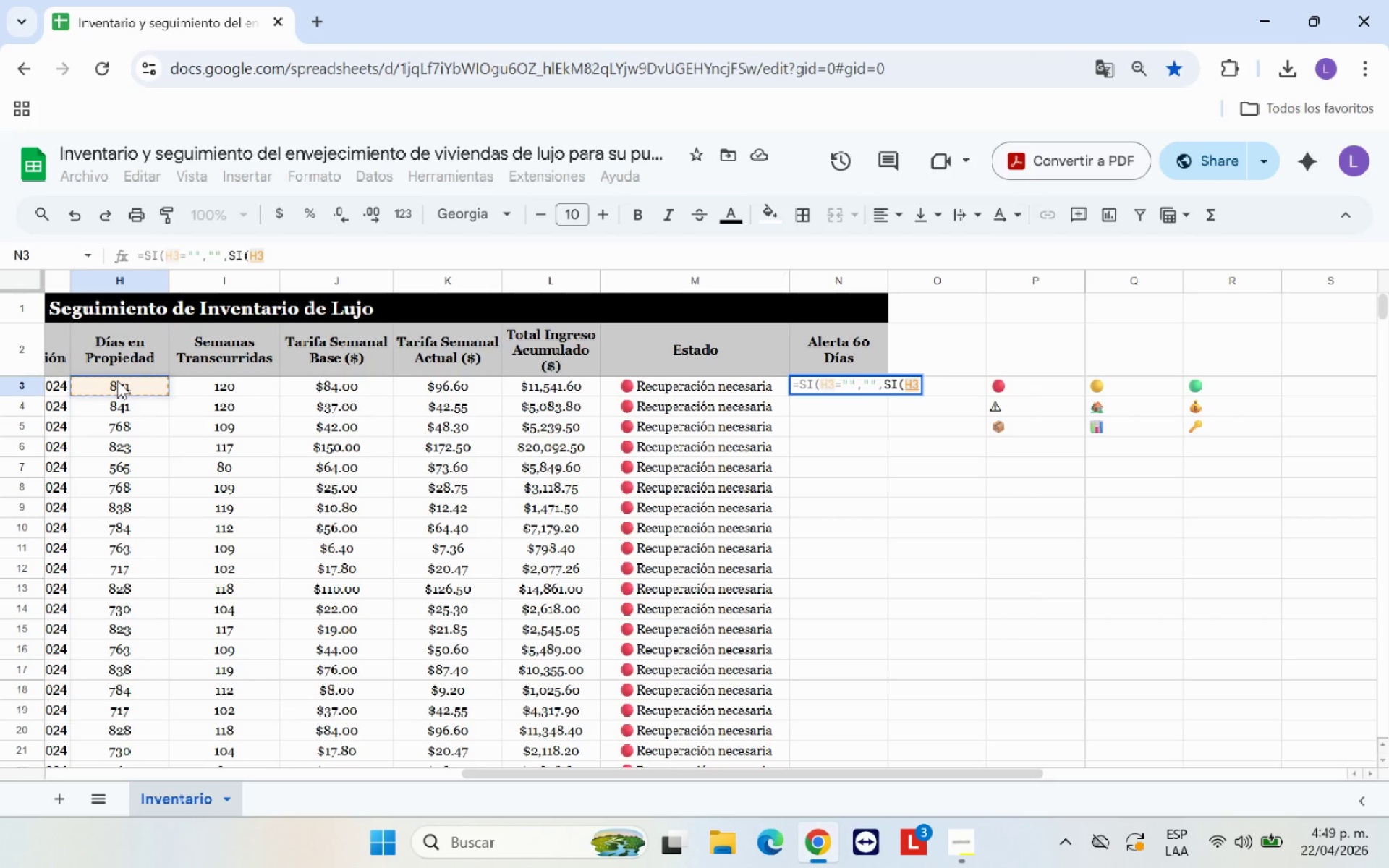 
type([Break]60,@)
 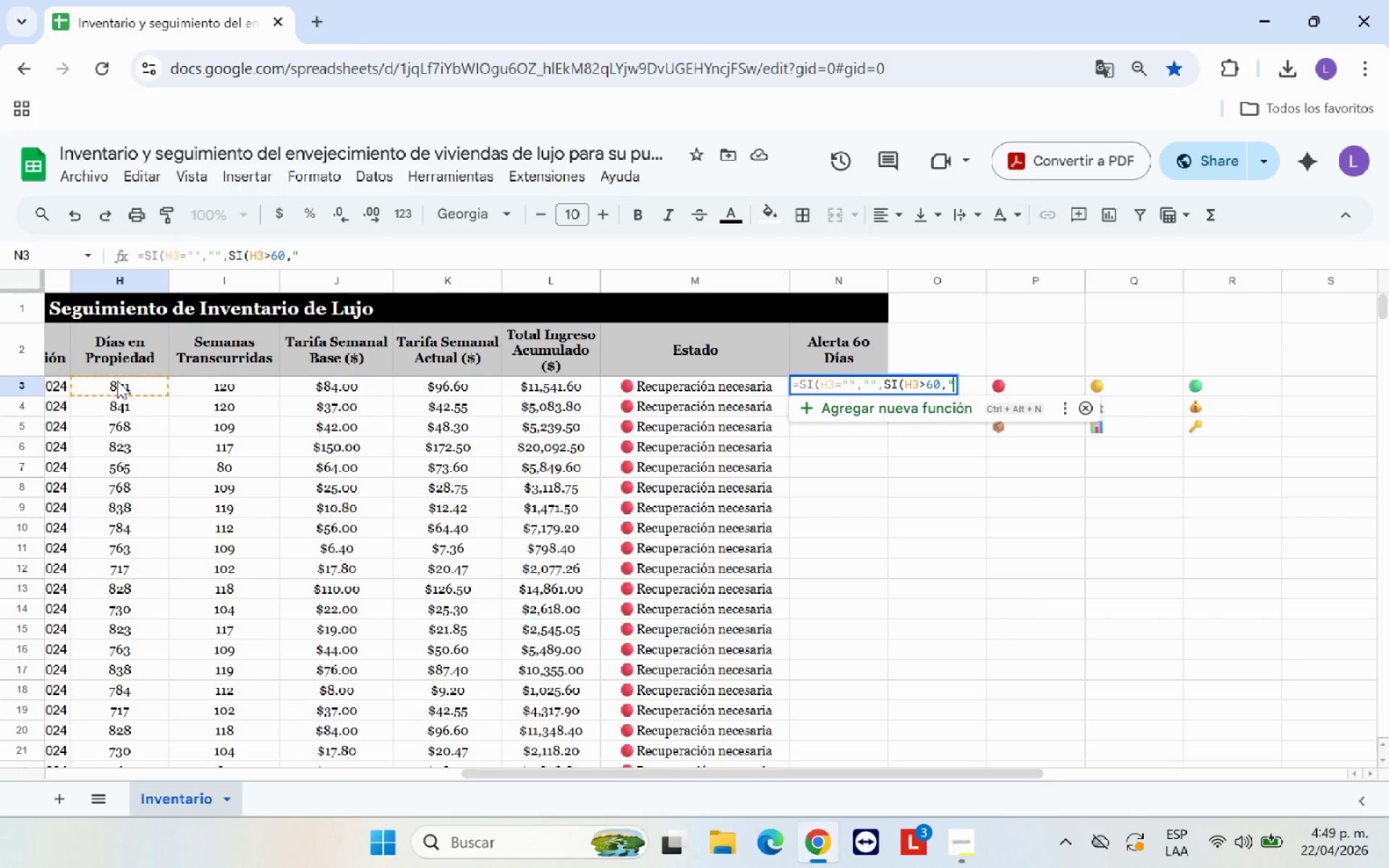 
type(Vendi)
key(Backspace)
key(Backspace)
type(cido@,@Ok@(()
 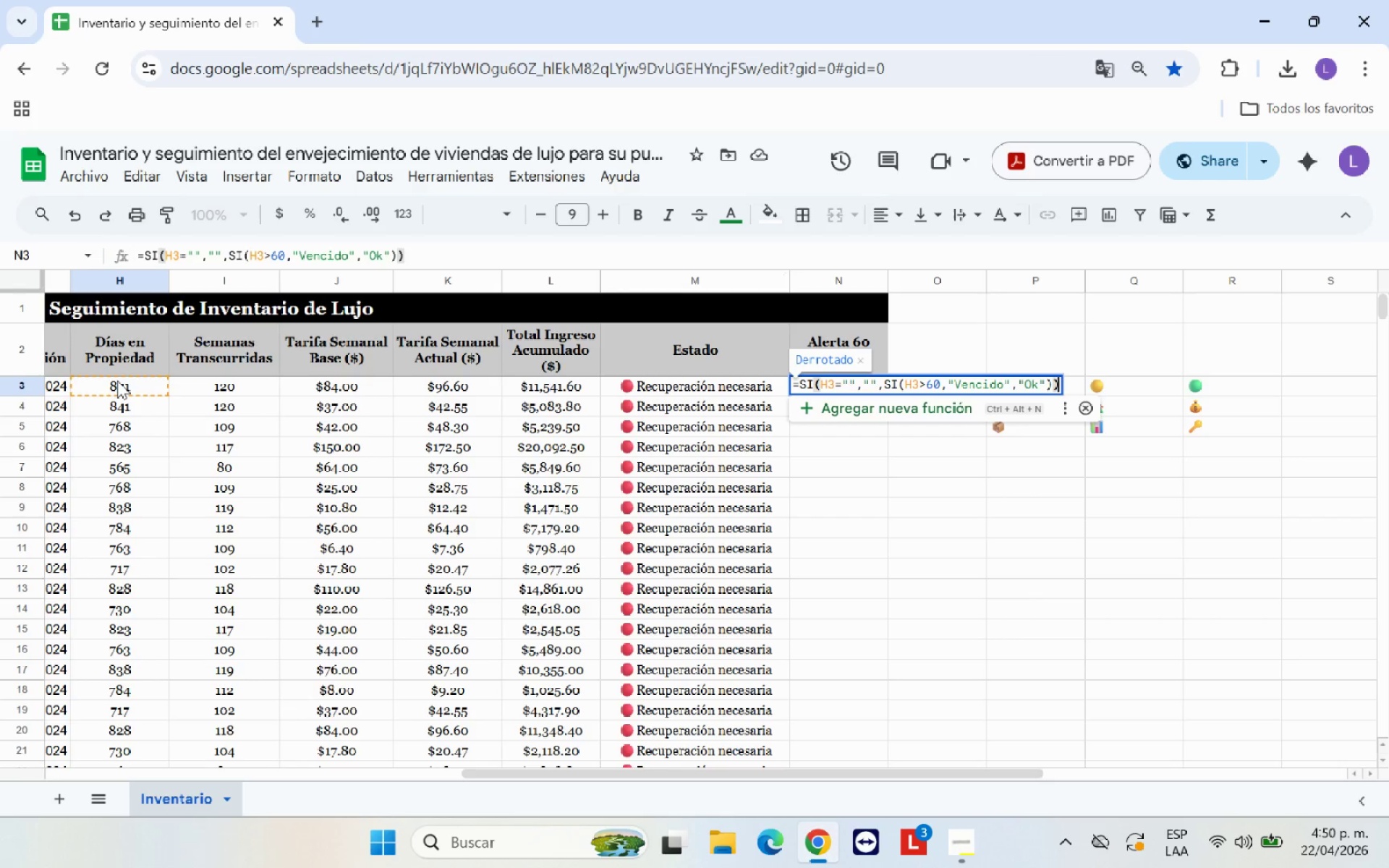 
key(Enter)
 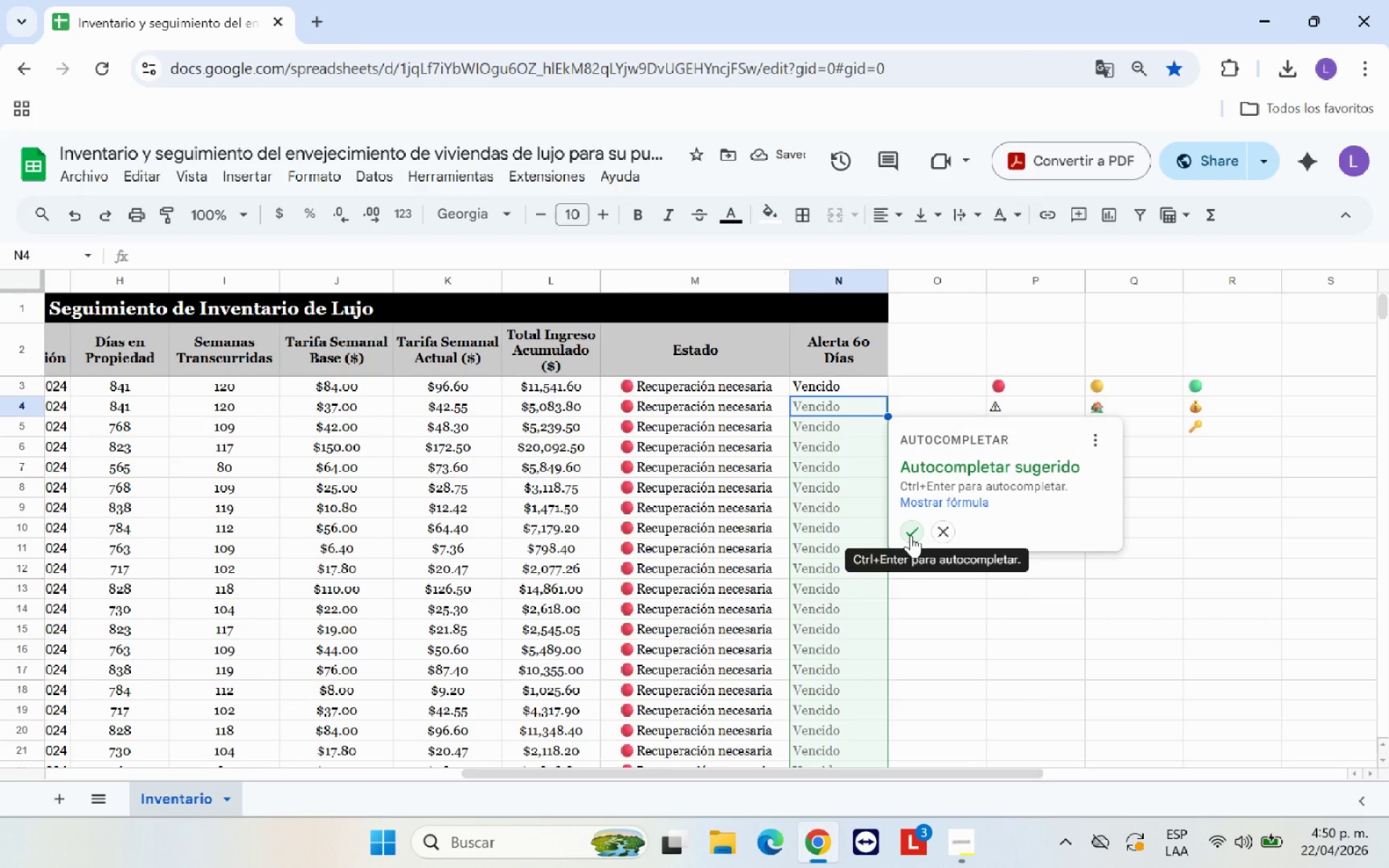 
left_click([911, 535])
 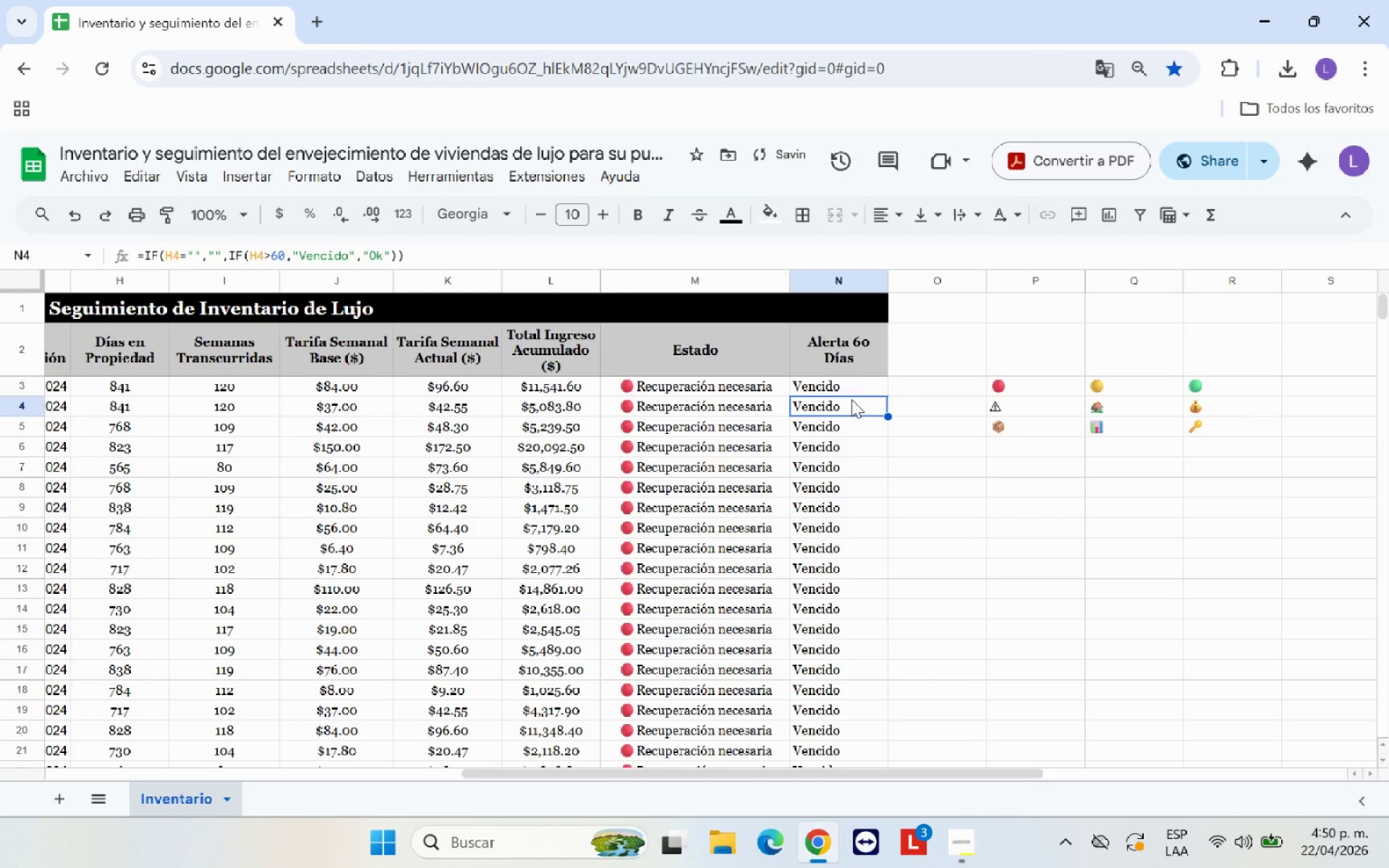 
left_click([851, 385])
 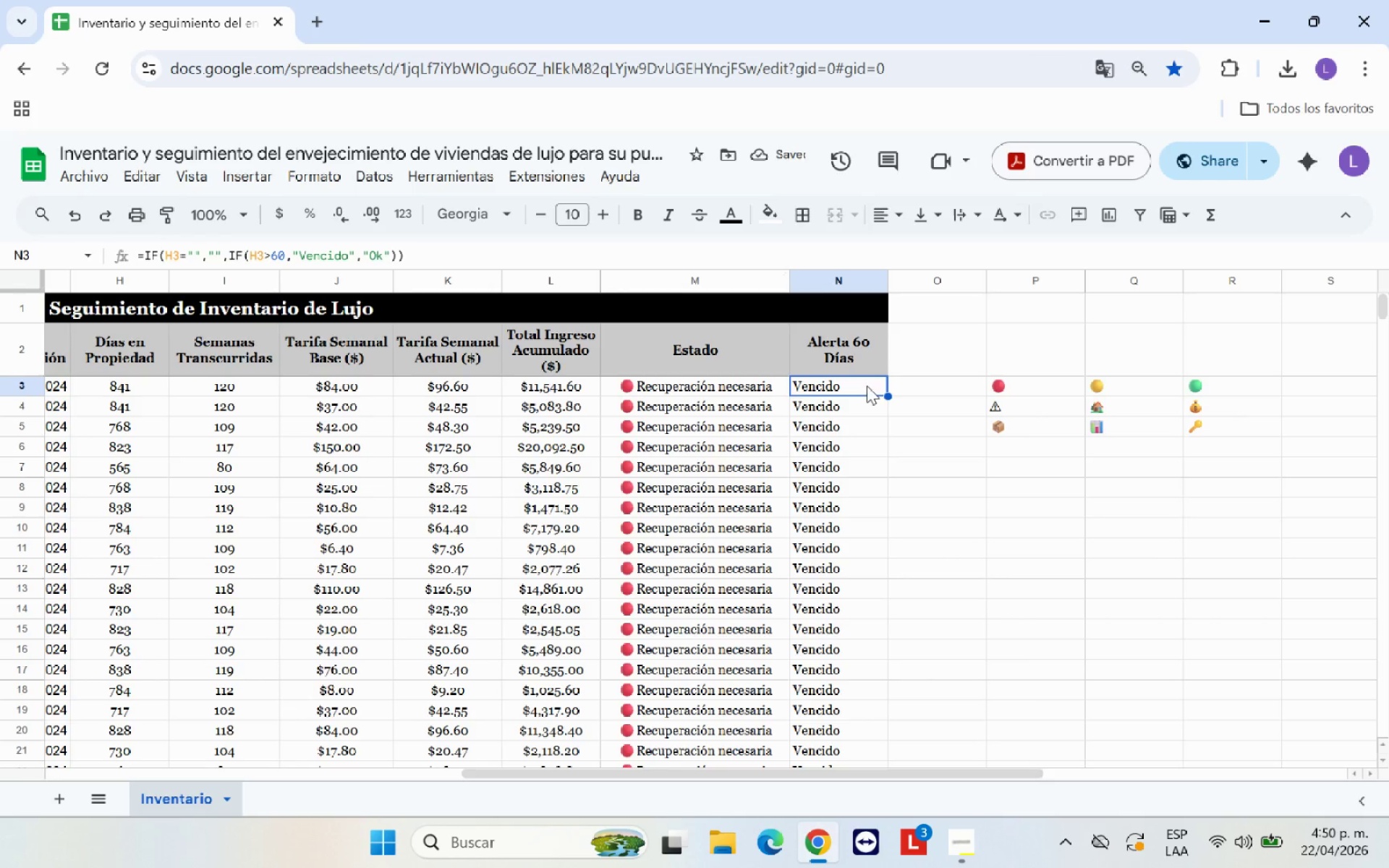 
wait(5.05)
 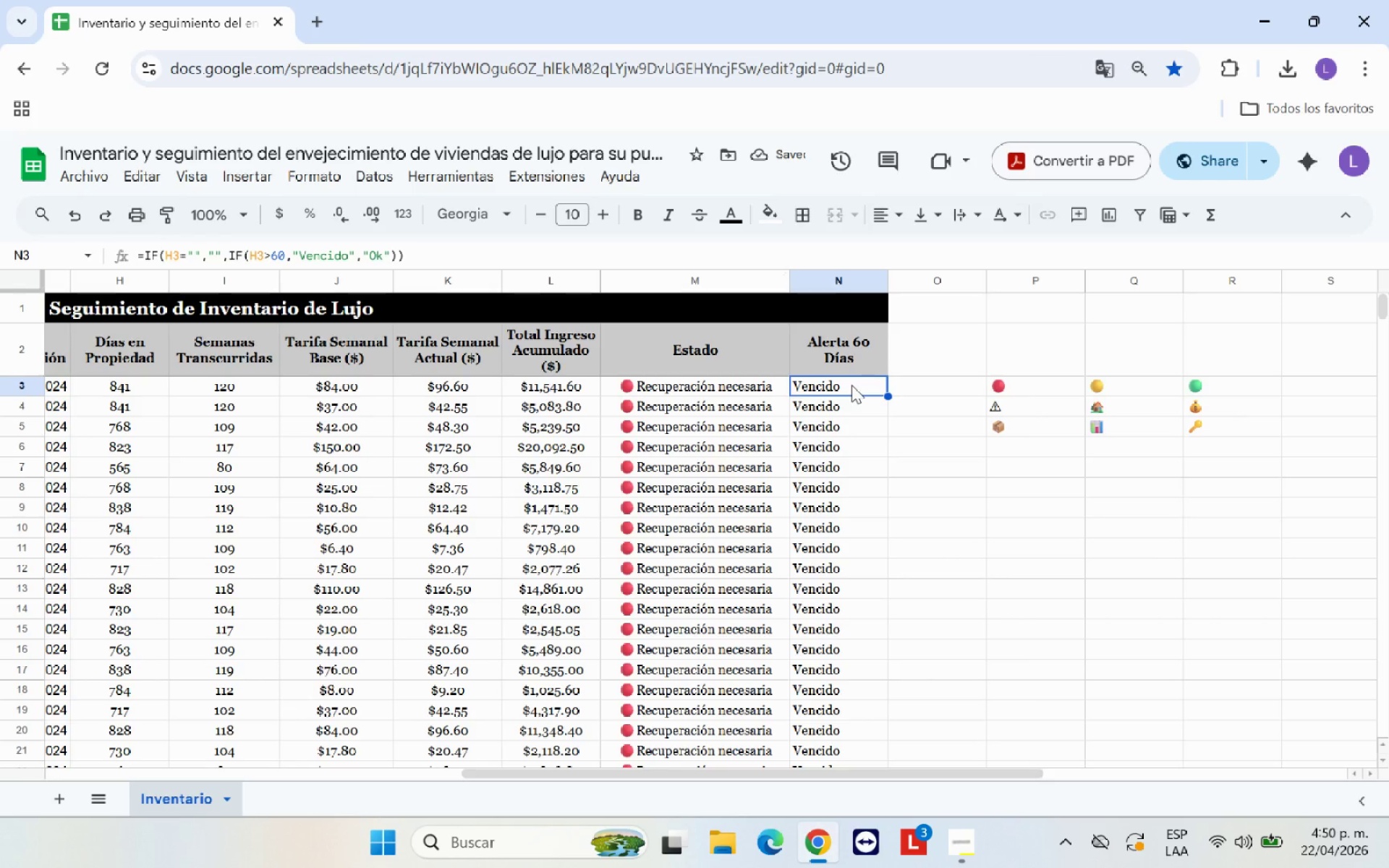 
left_click([1016, 410])
 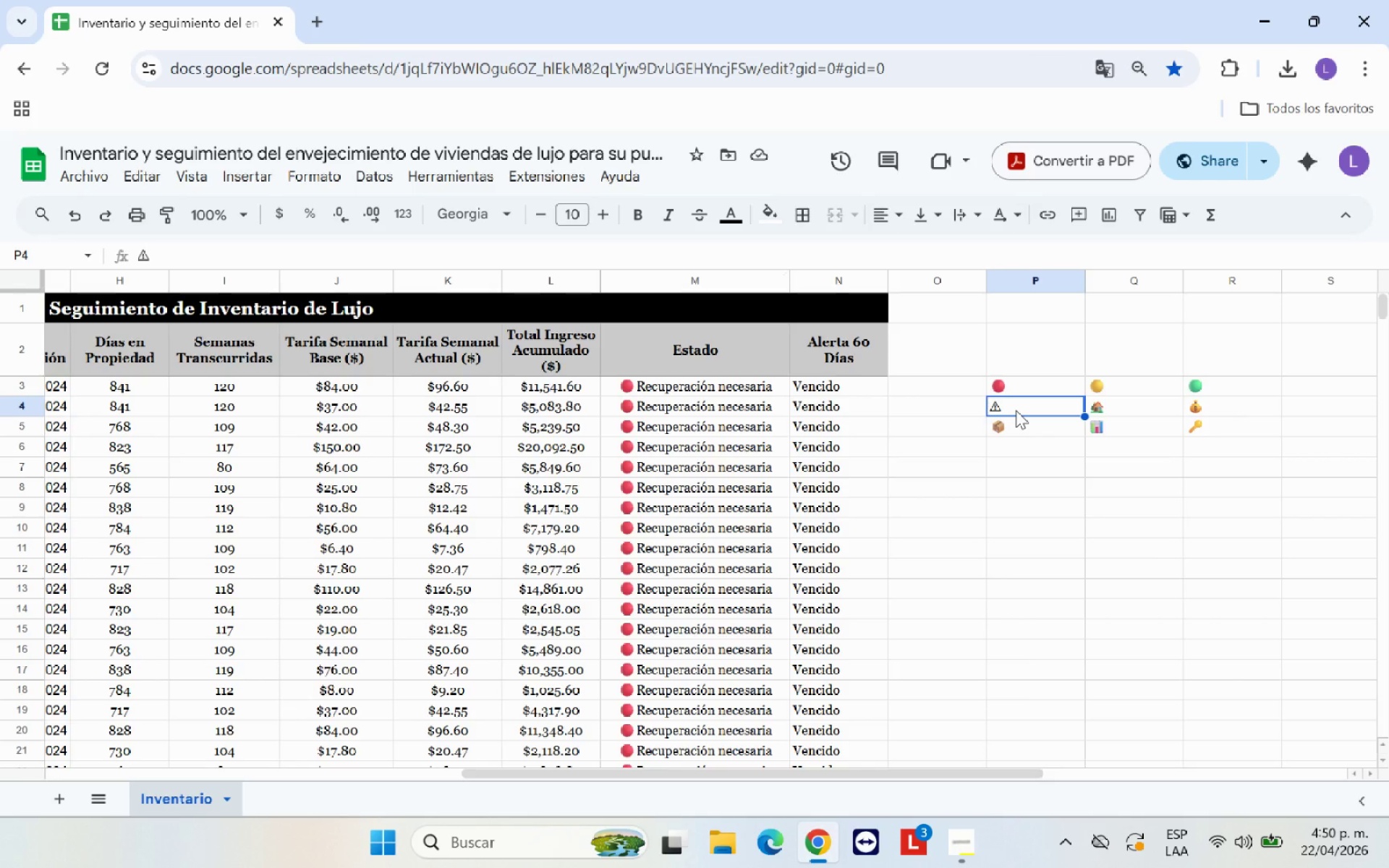 
key(Control+C)
 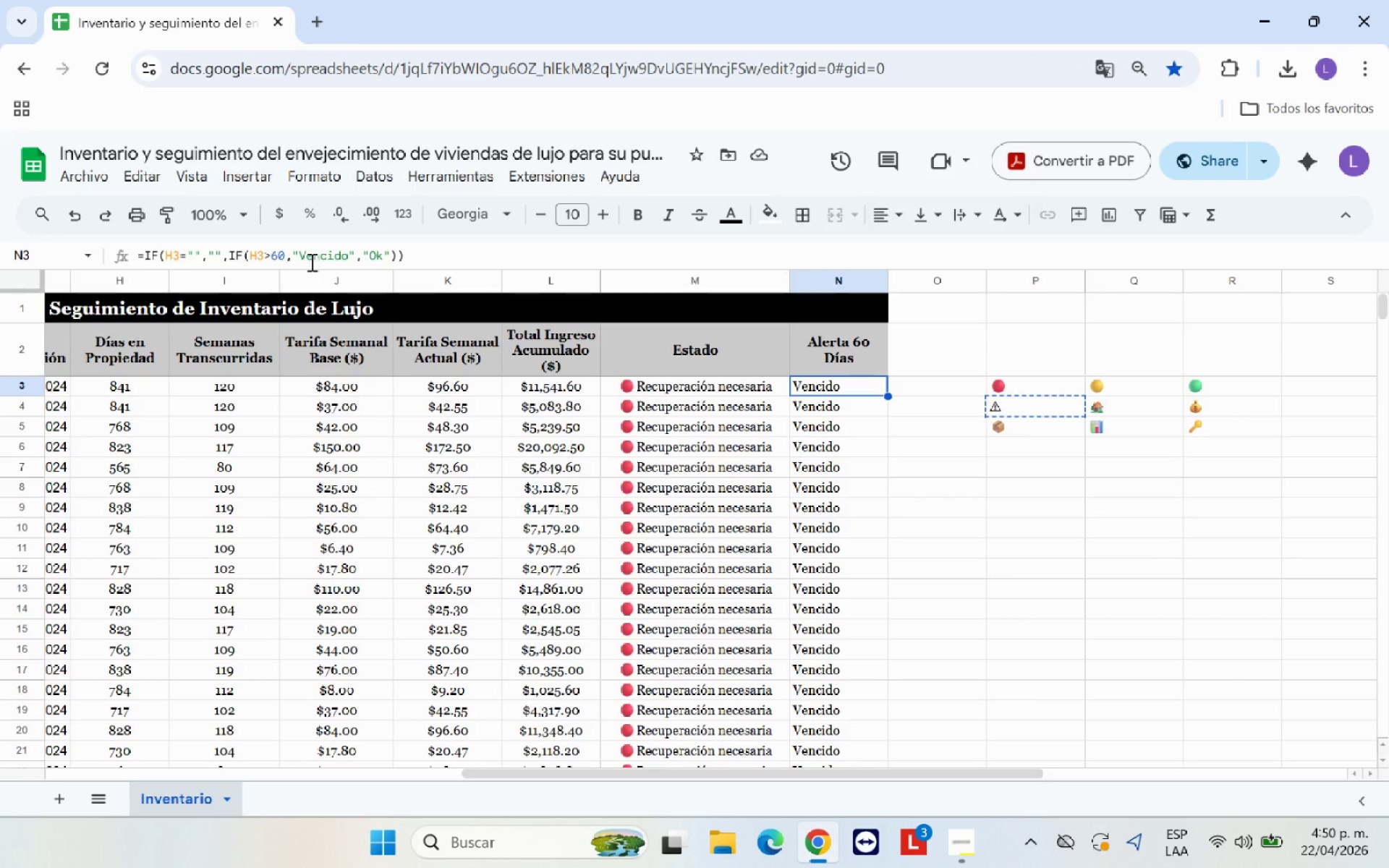 
left_click([297, 252])
 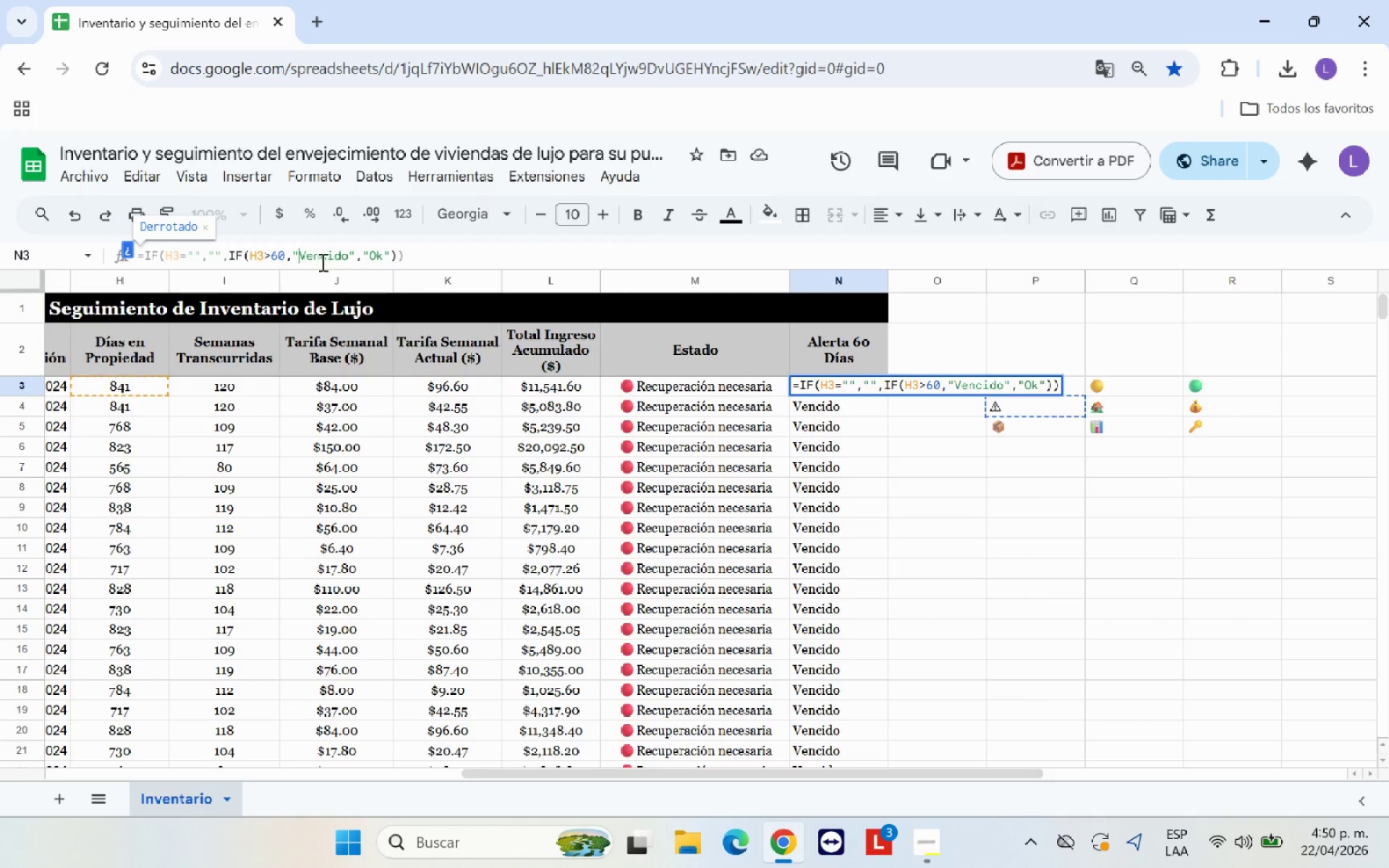 
key(Control+V)
 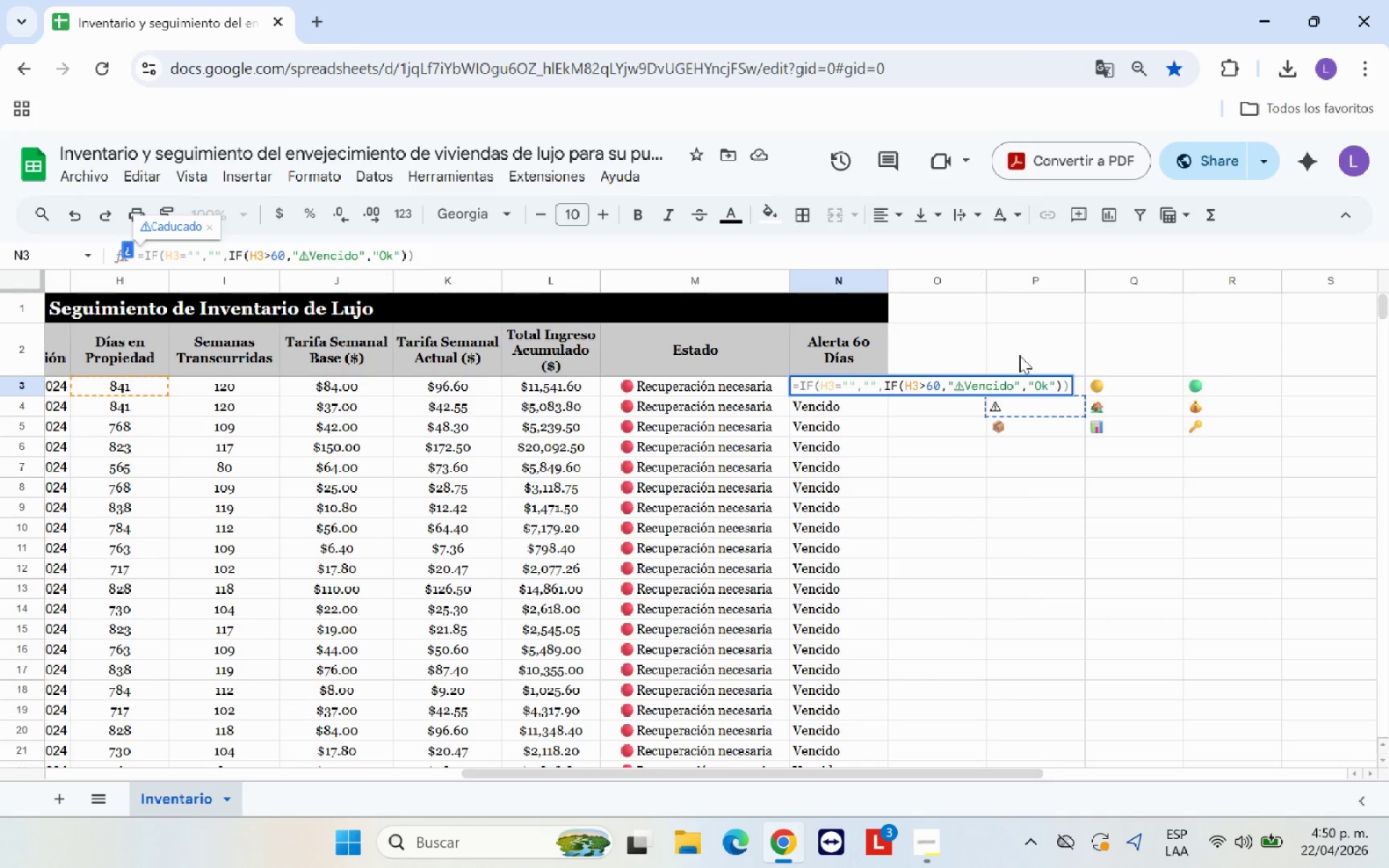 
key(Enter)
 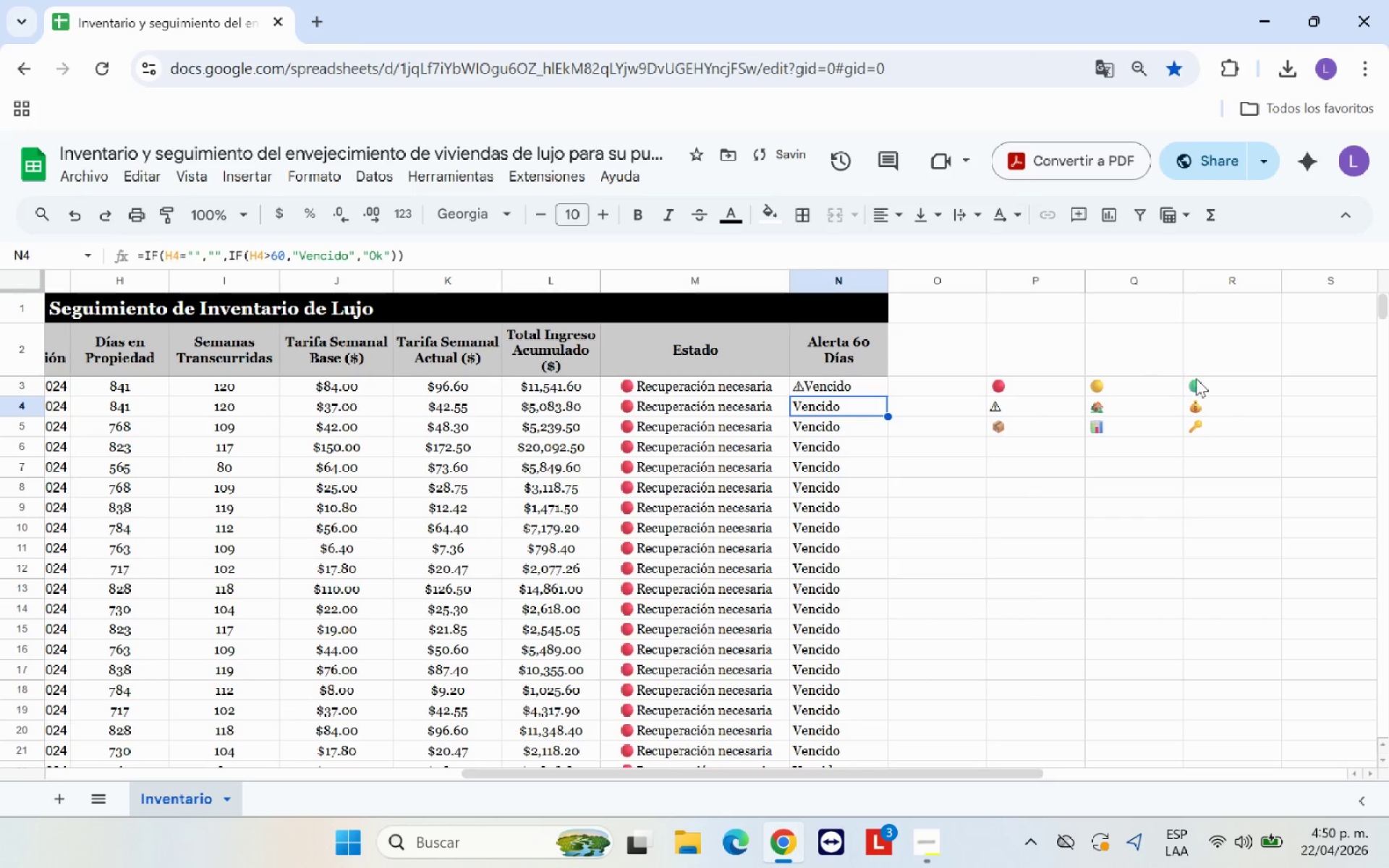 
left_click([1209, 387])
 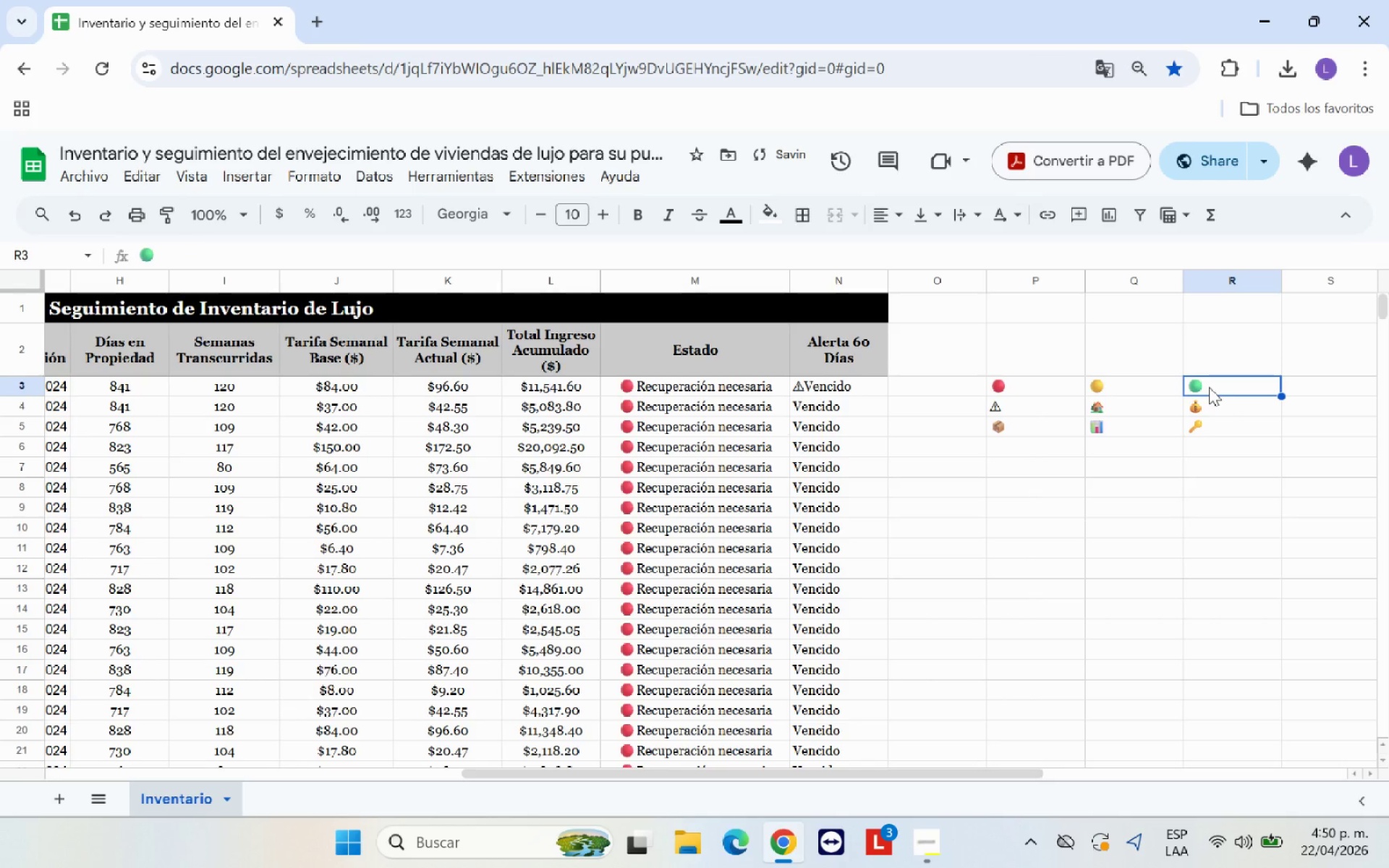 
key(Control+C)
 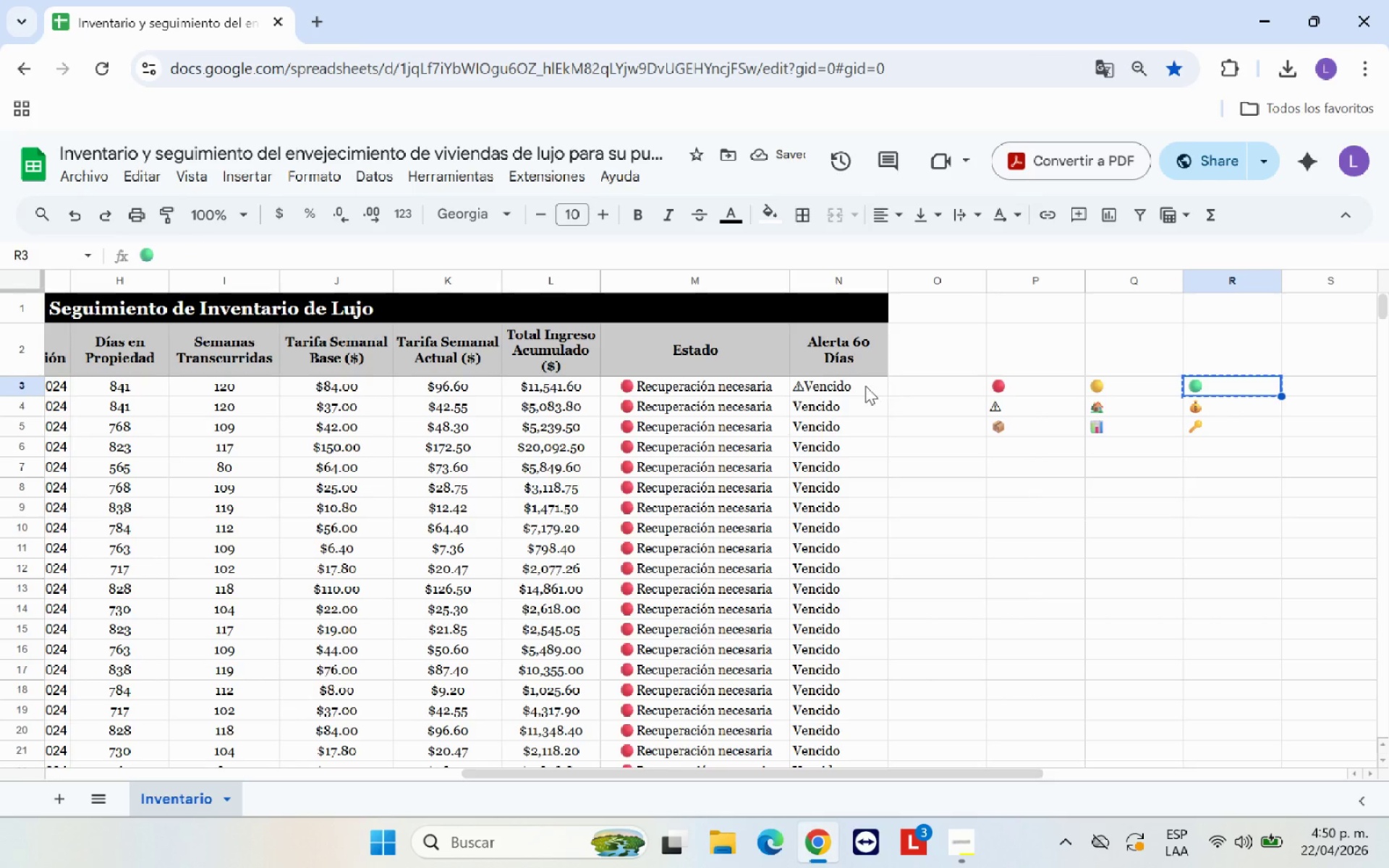 
left_click([857, 384])
 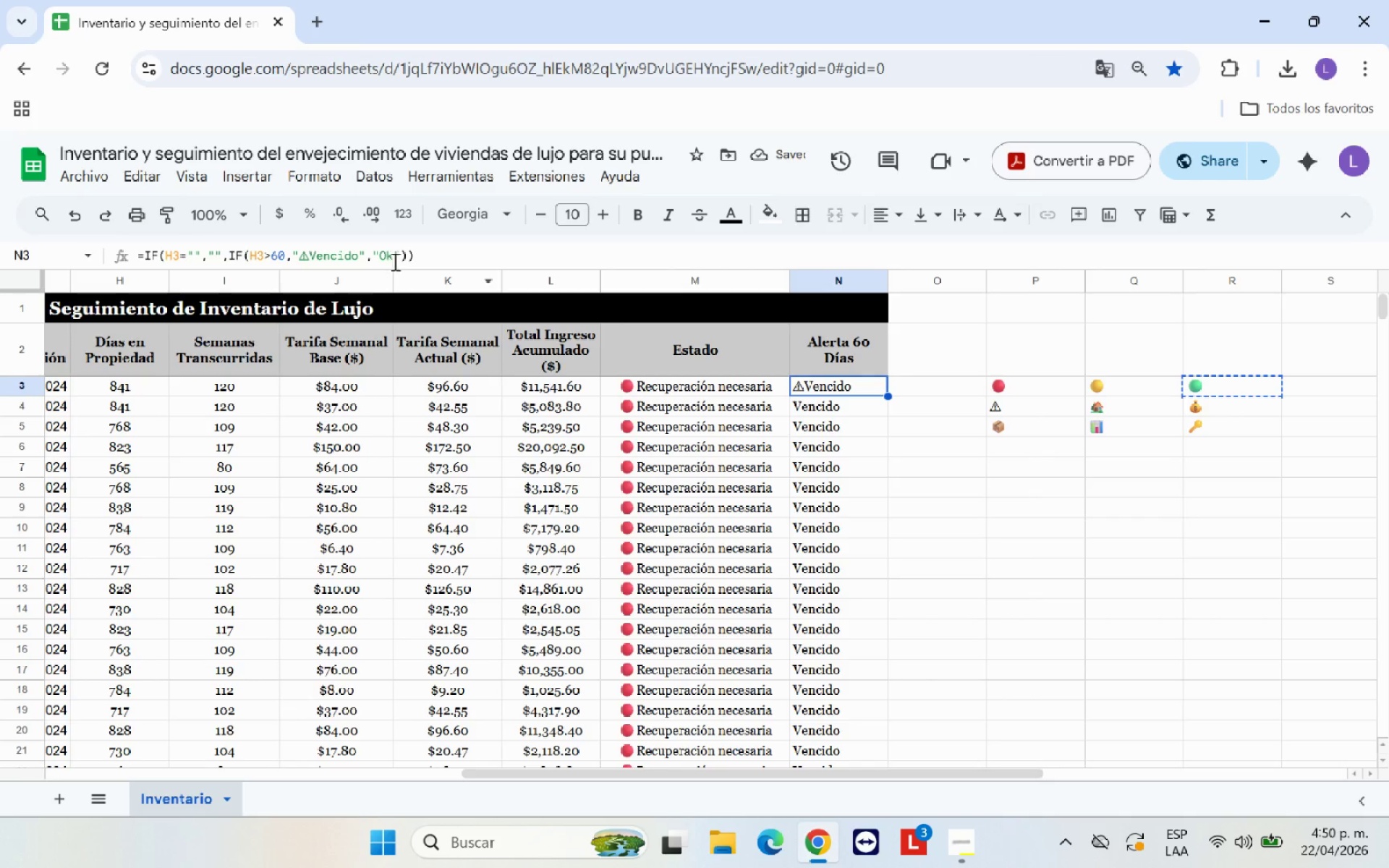 
left_click([381, 255])
 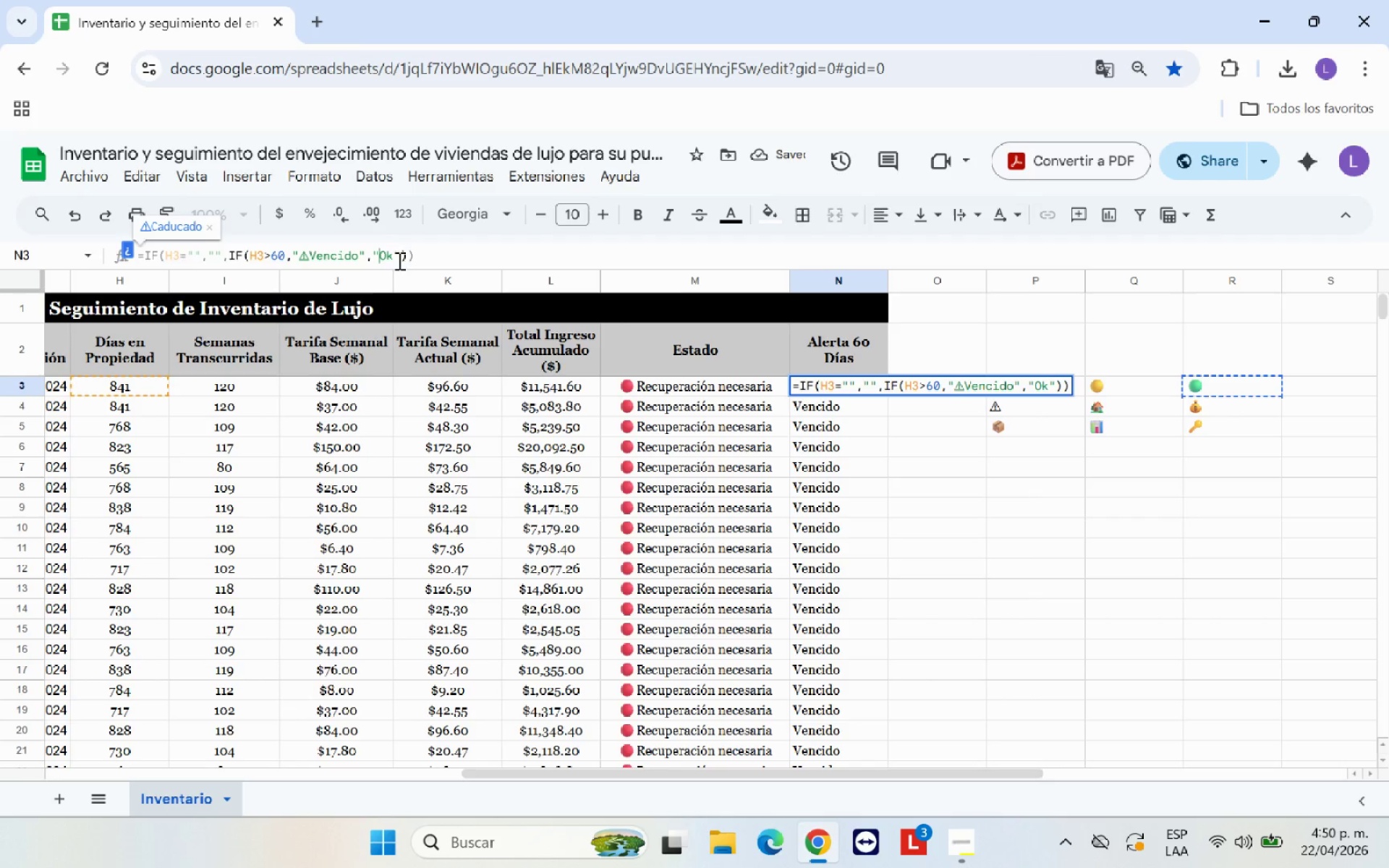 
key(Control+V)
 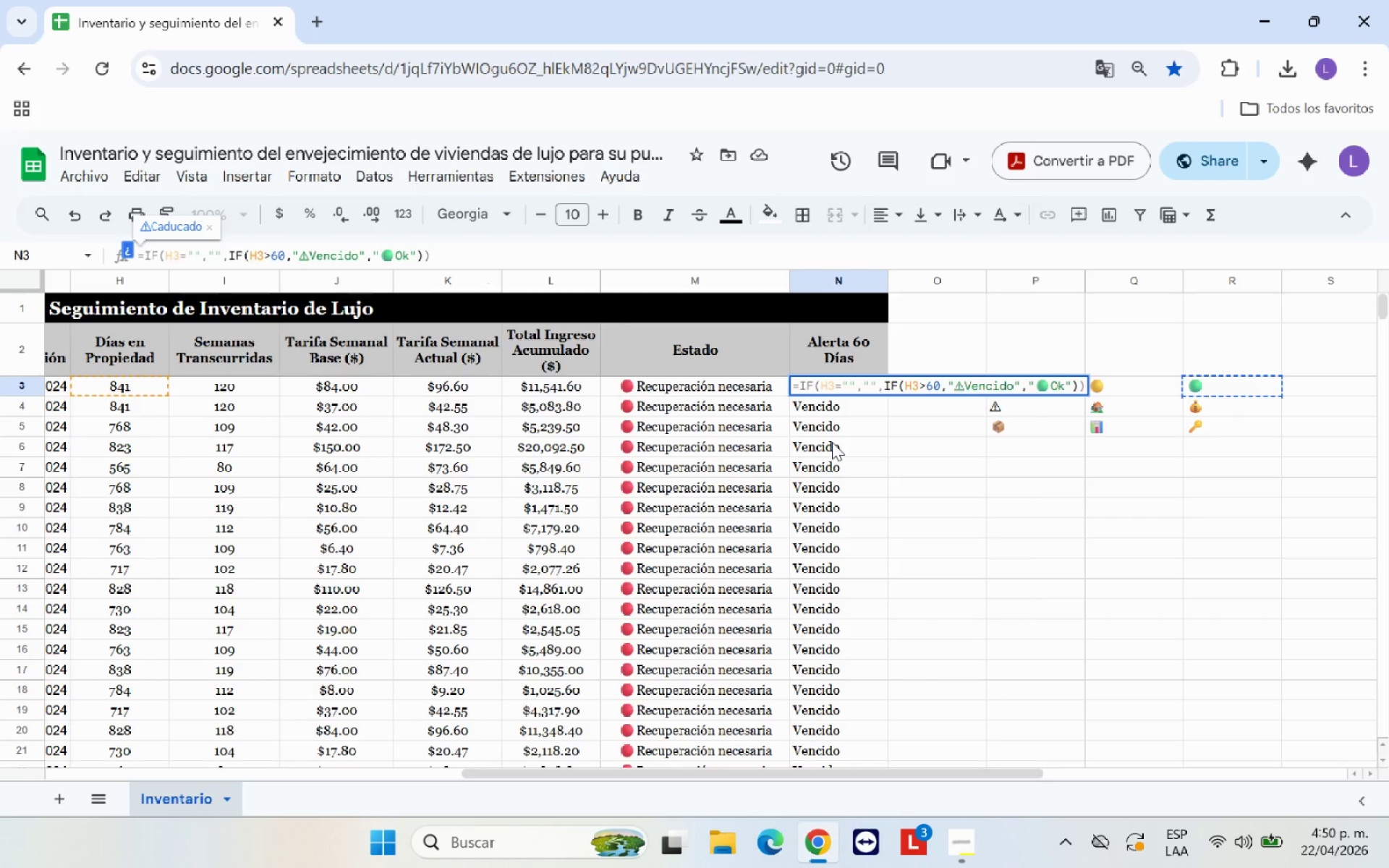 
key(Enter)
 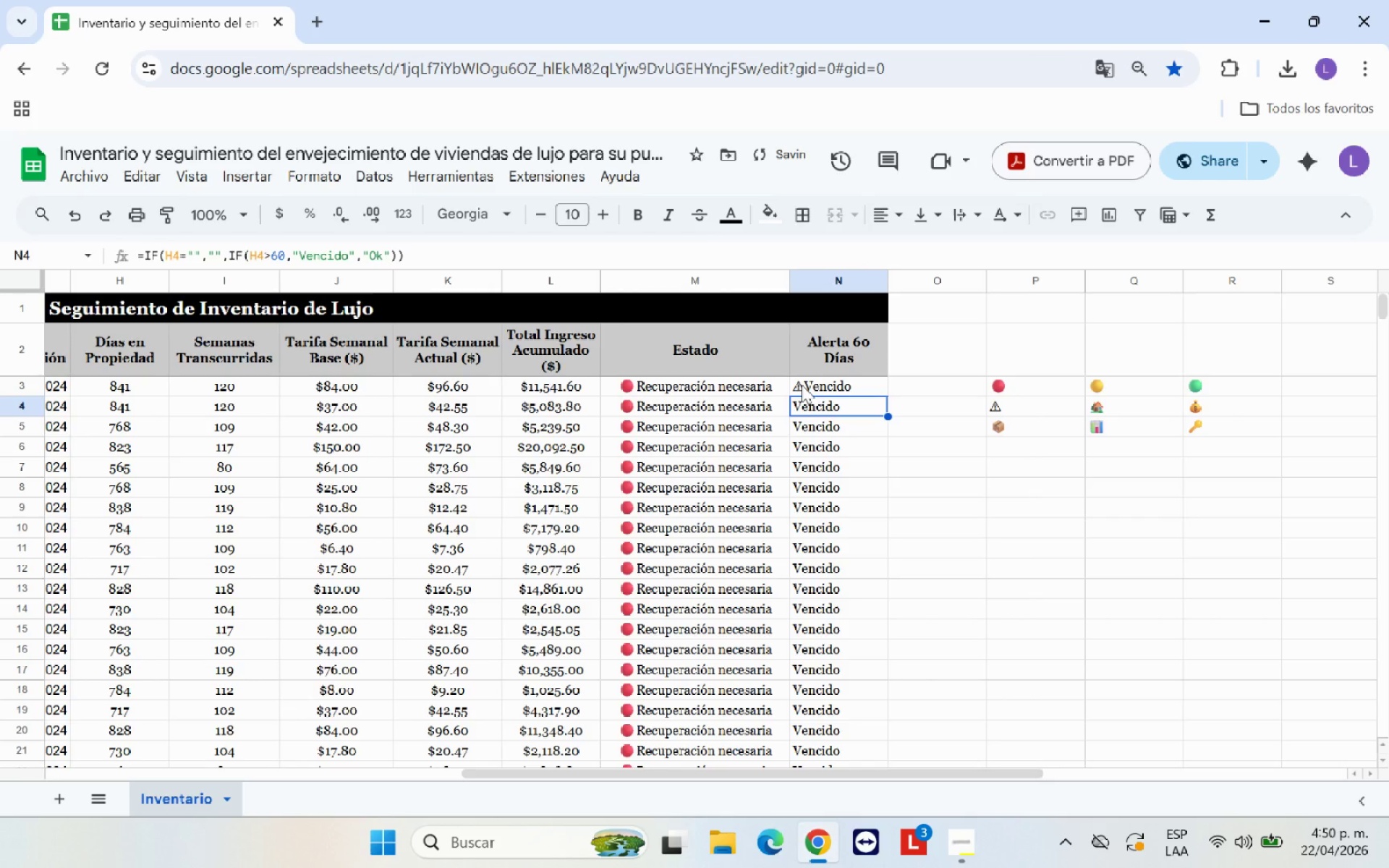 
left_click([809, 386])
 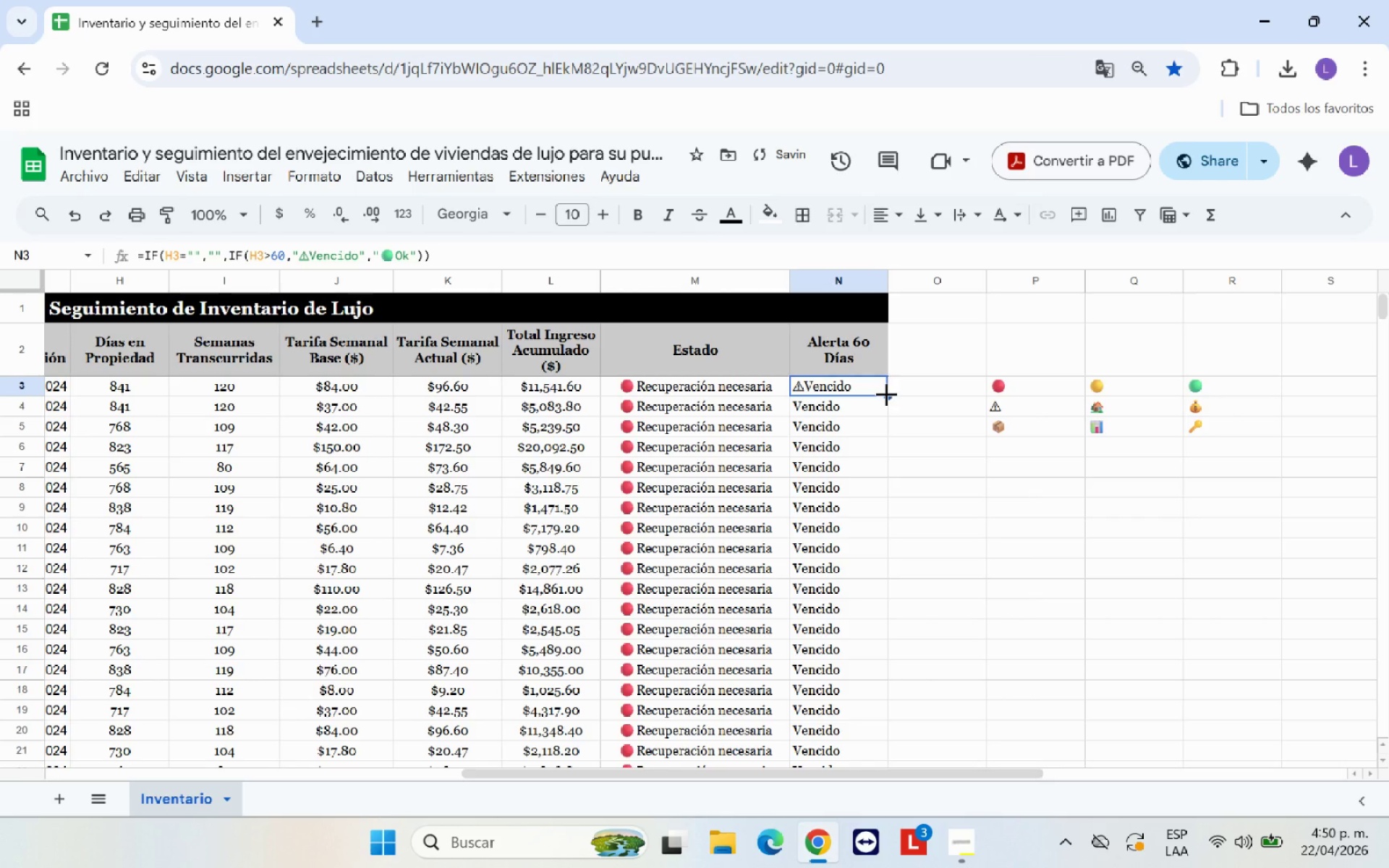 
left_click_drag(start_coordinate=[886, 393], to_coordinate=[876, 485])
 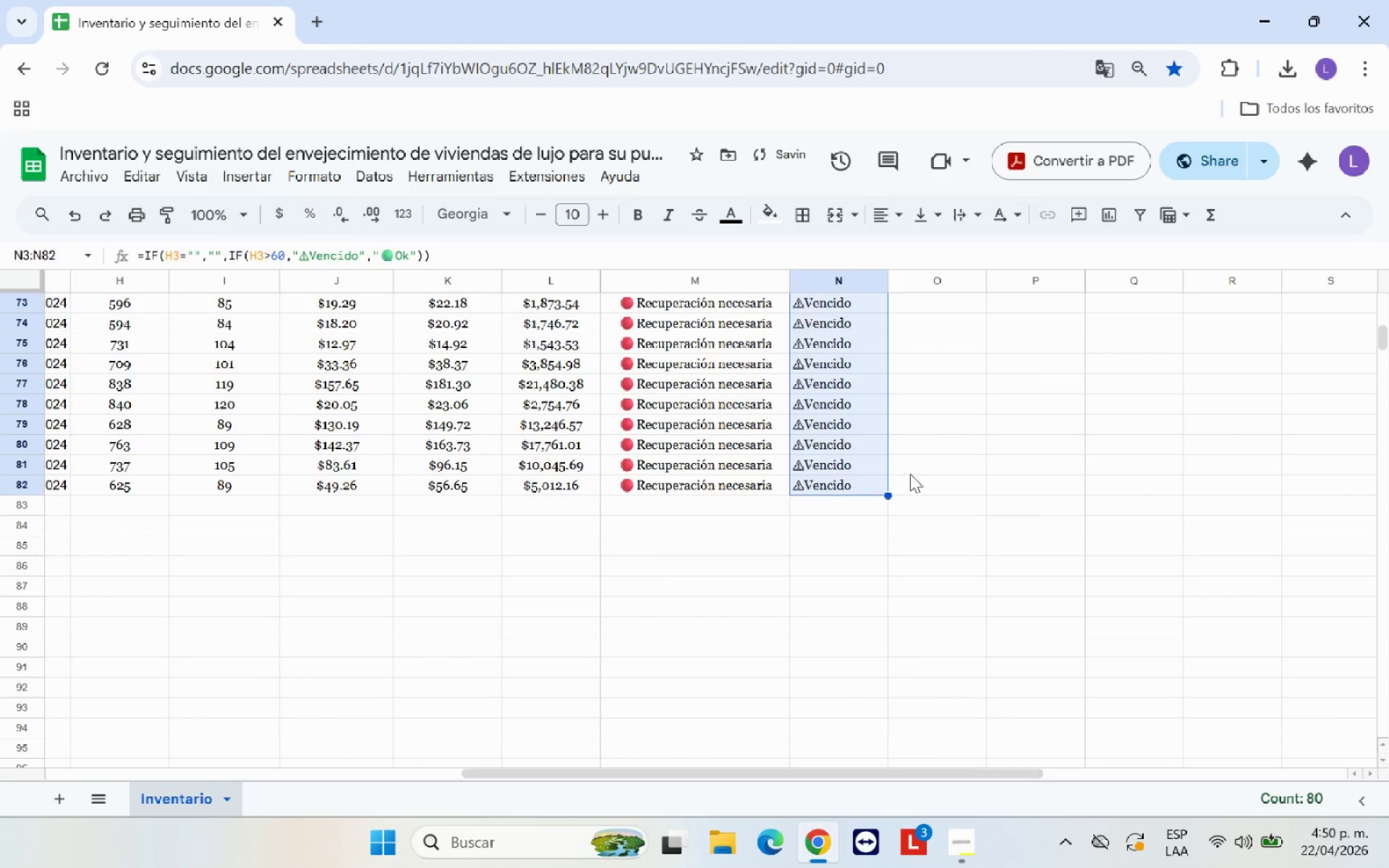 
left_click([922, 469])
 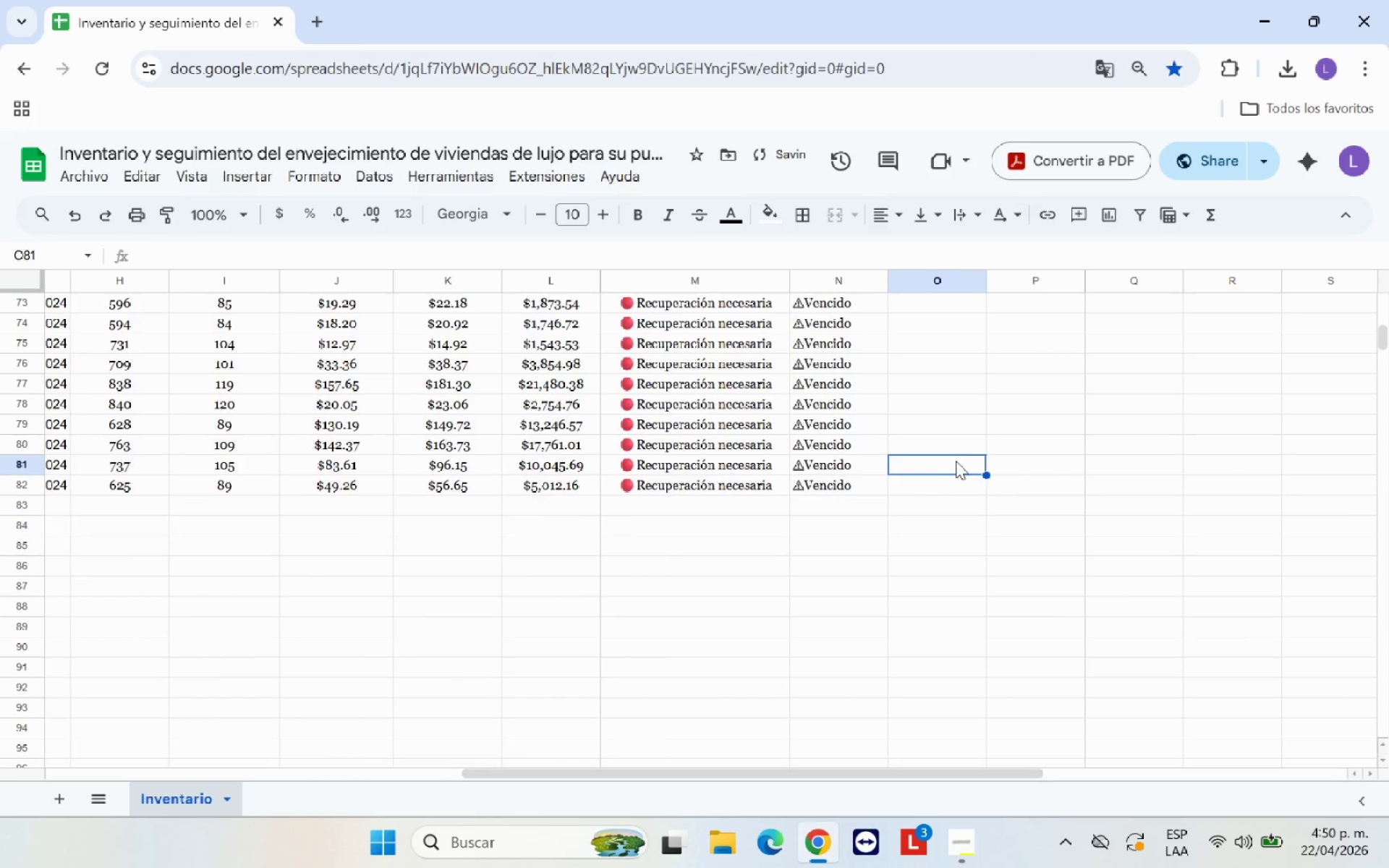 
scroll: coordinate [956, 461], scroll_direction: up, amount: 17.0
 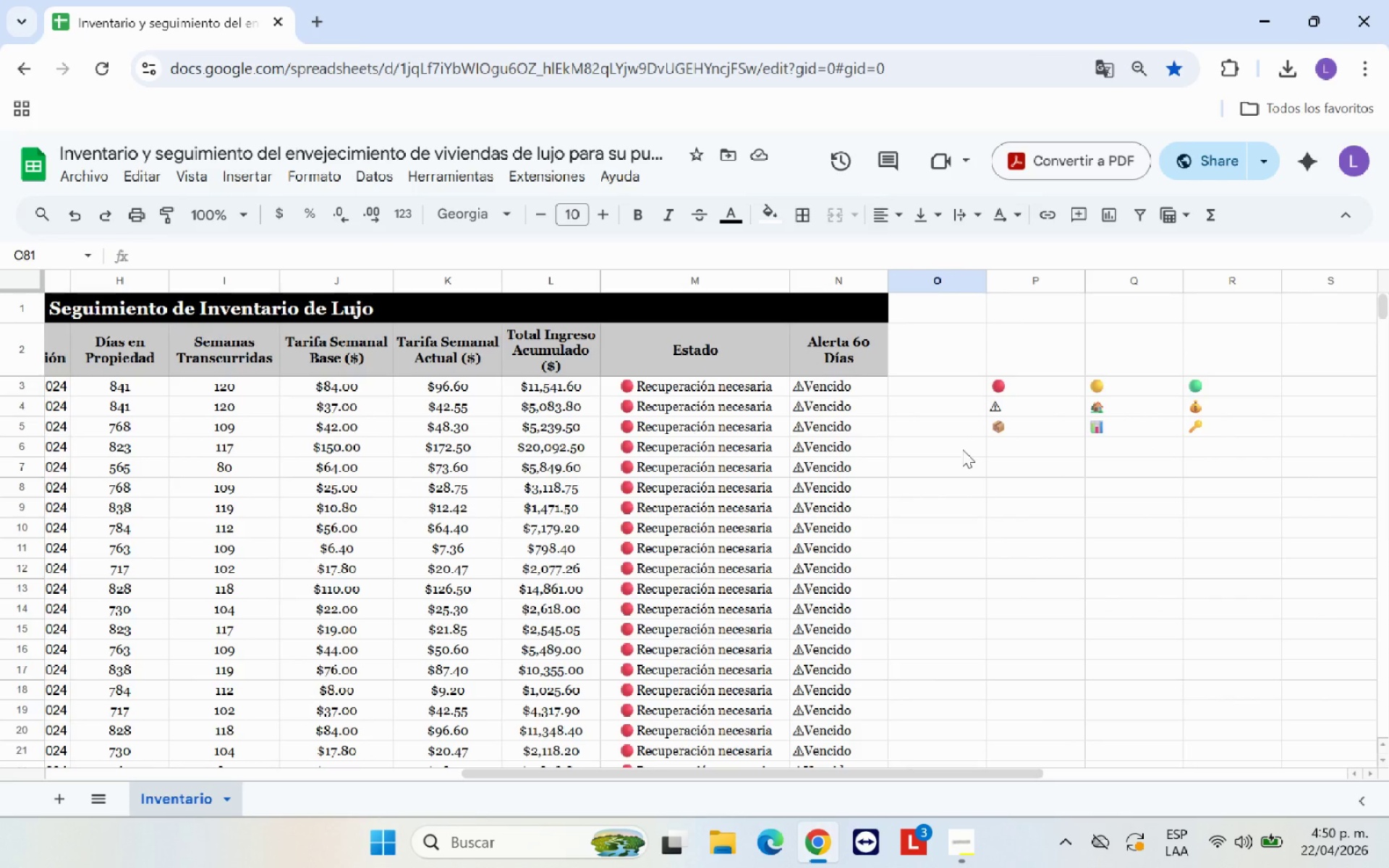 
wait(5.72)
 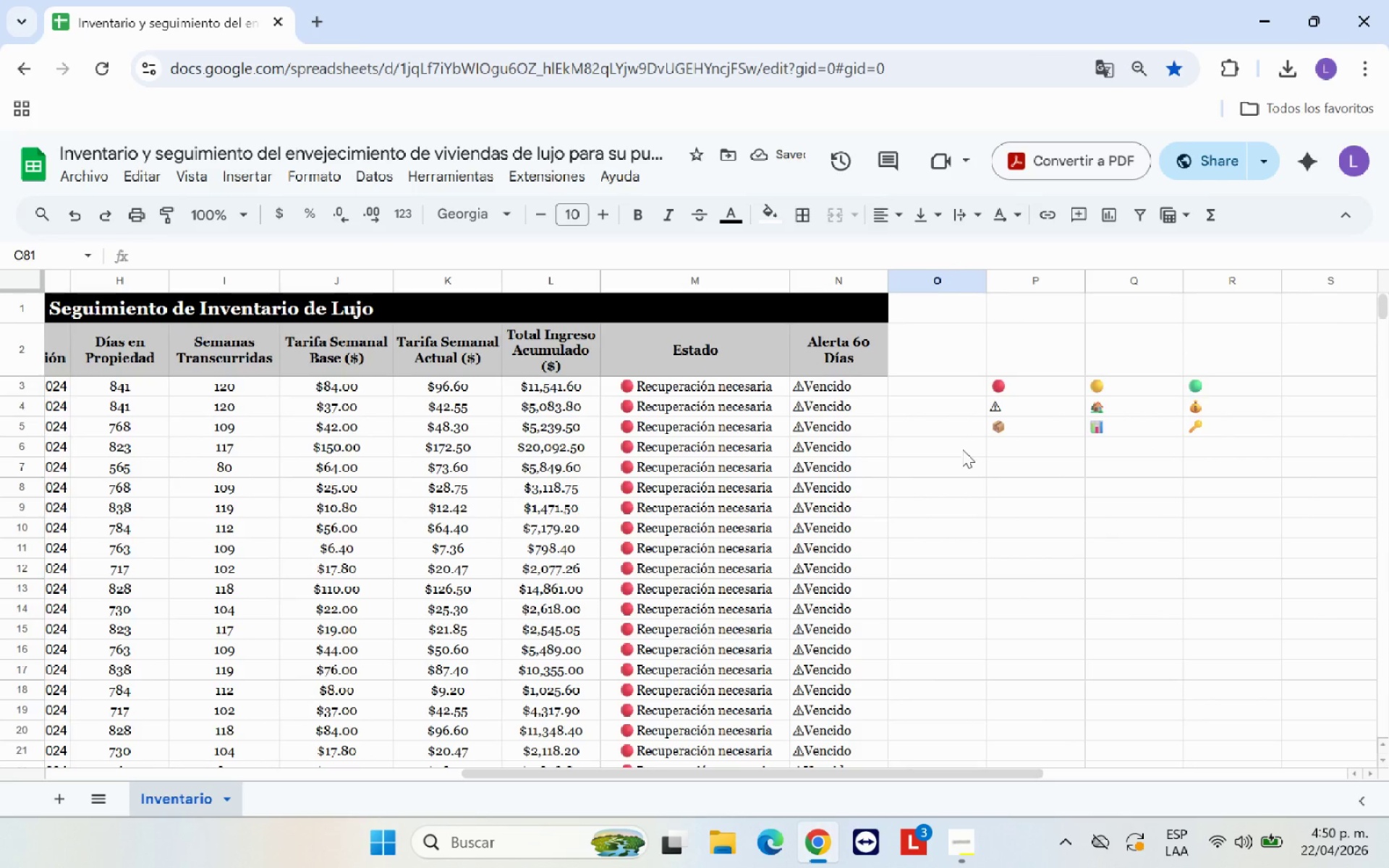 
left_click([854, 351])
 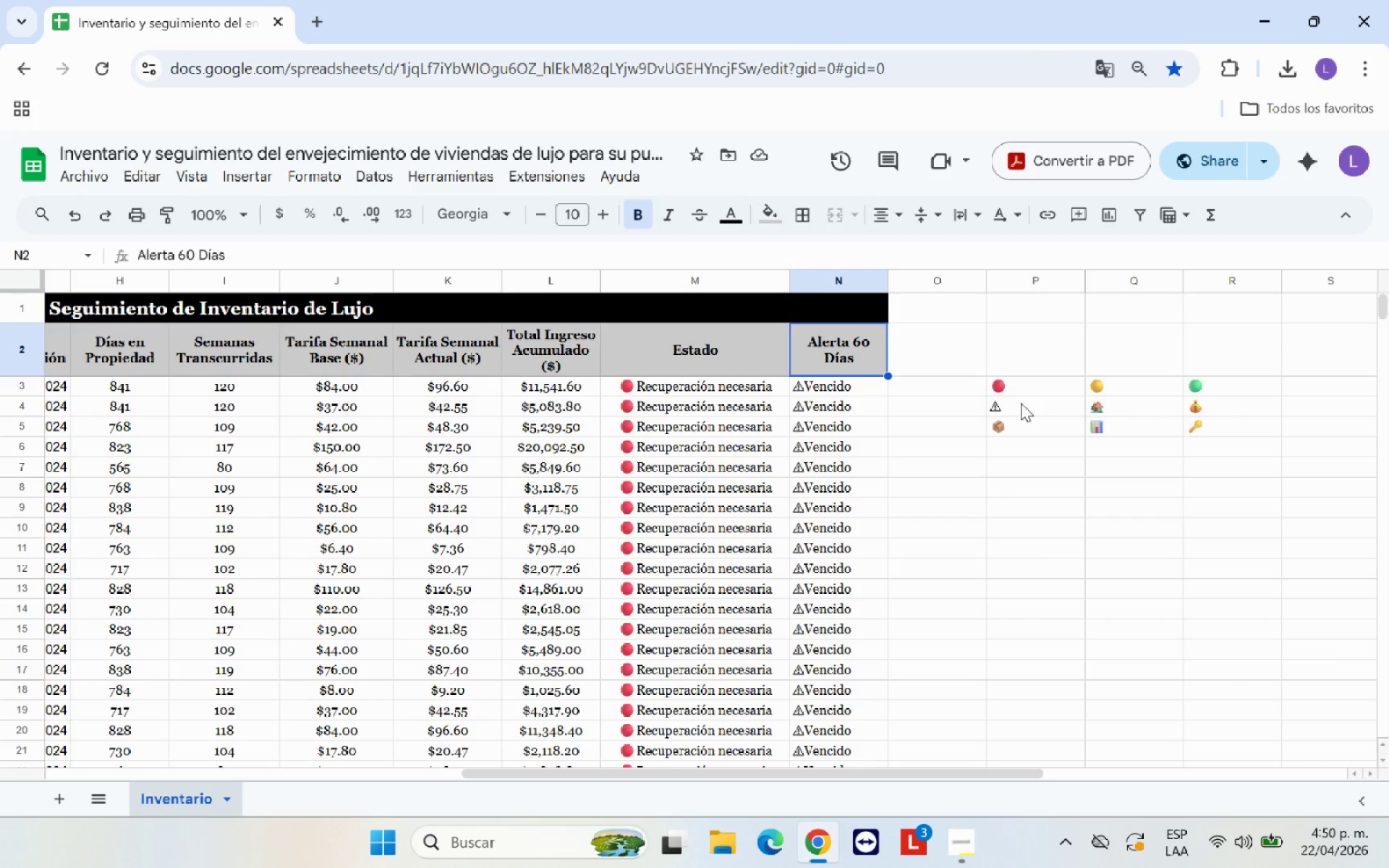 
left_click([1037, 407])
 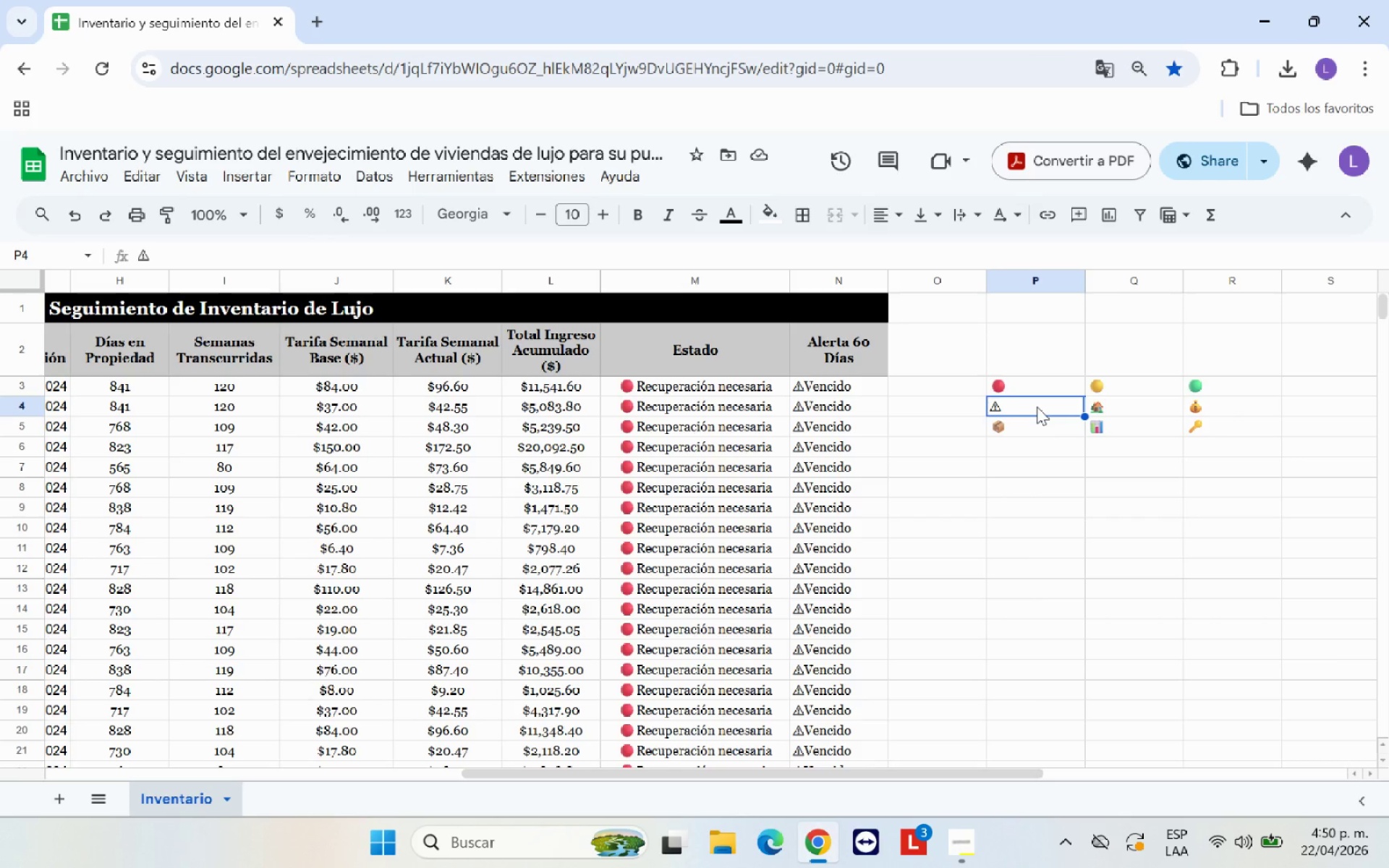 
key(Control+C)
 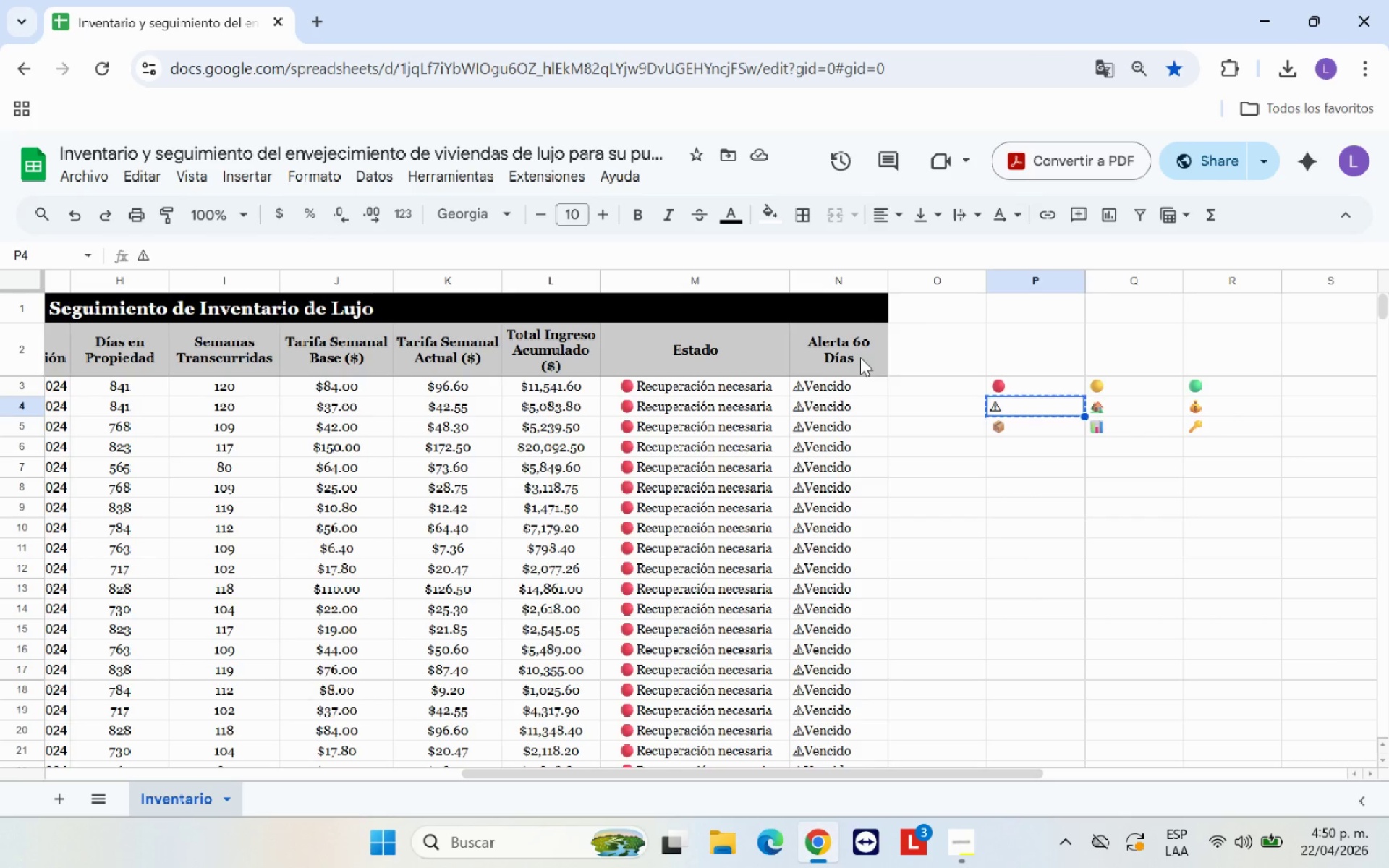 
left_click([860, 357])
 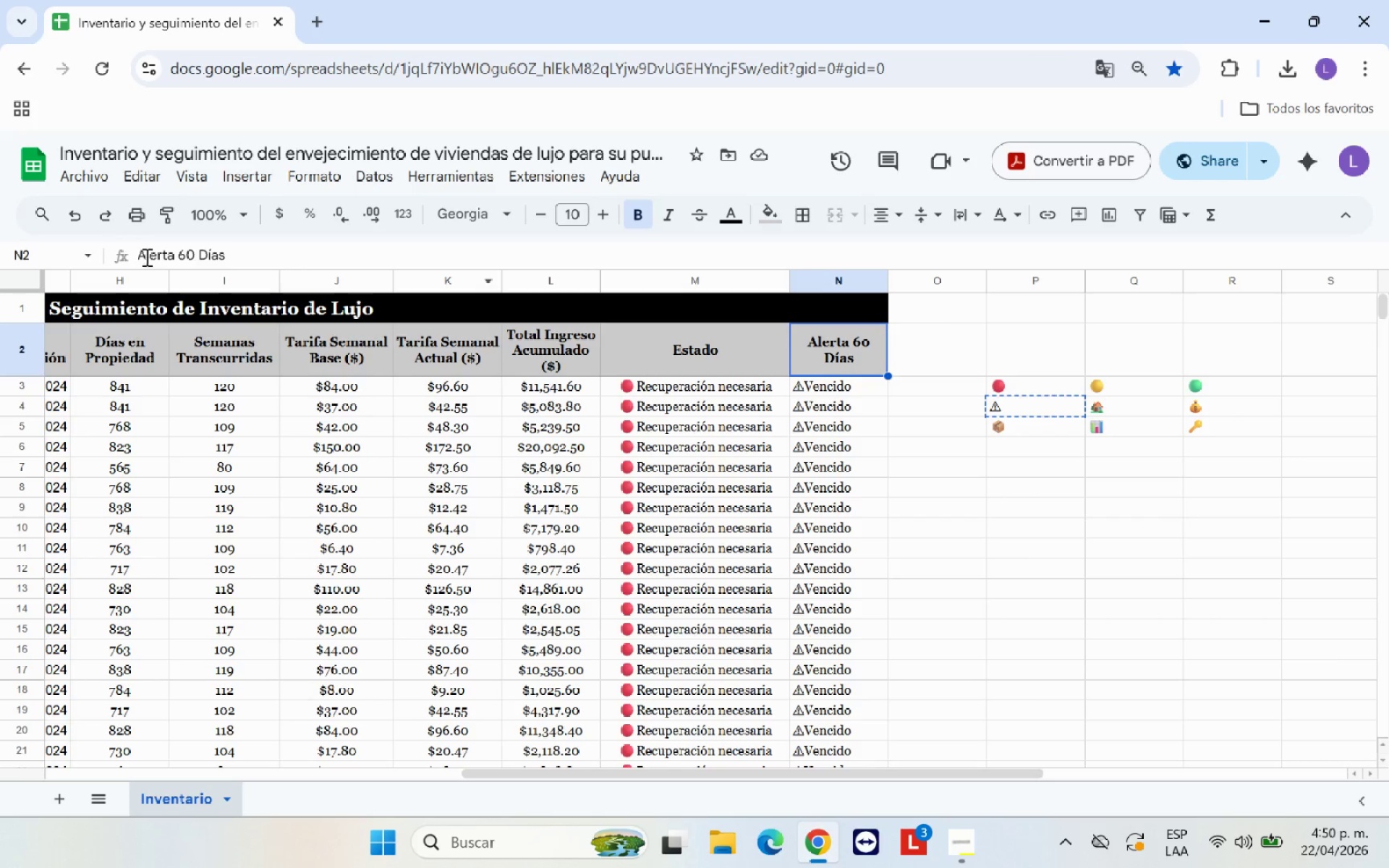 
left_click([136, 254])
 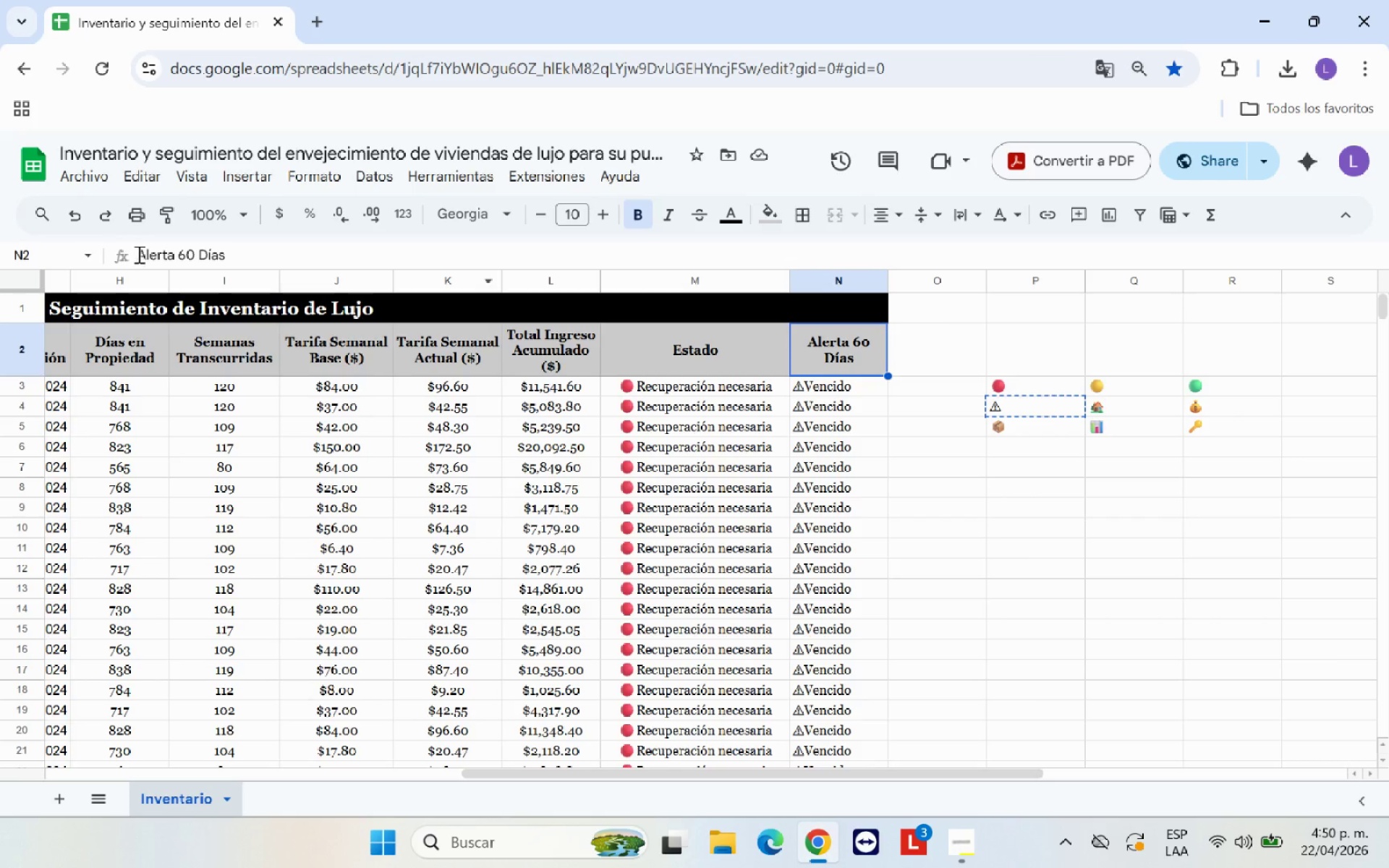 
double_click([140, 253])
 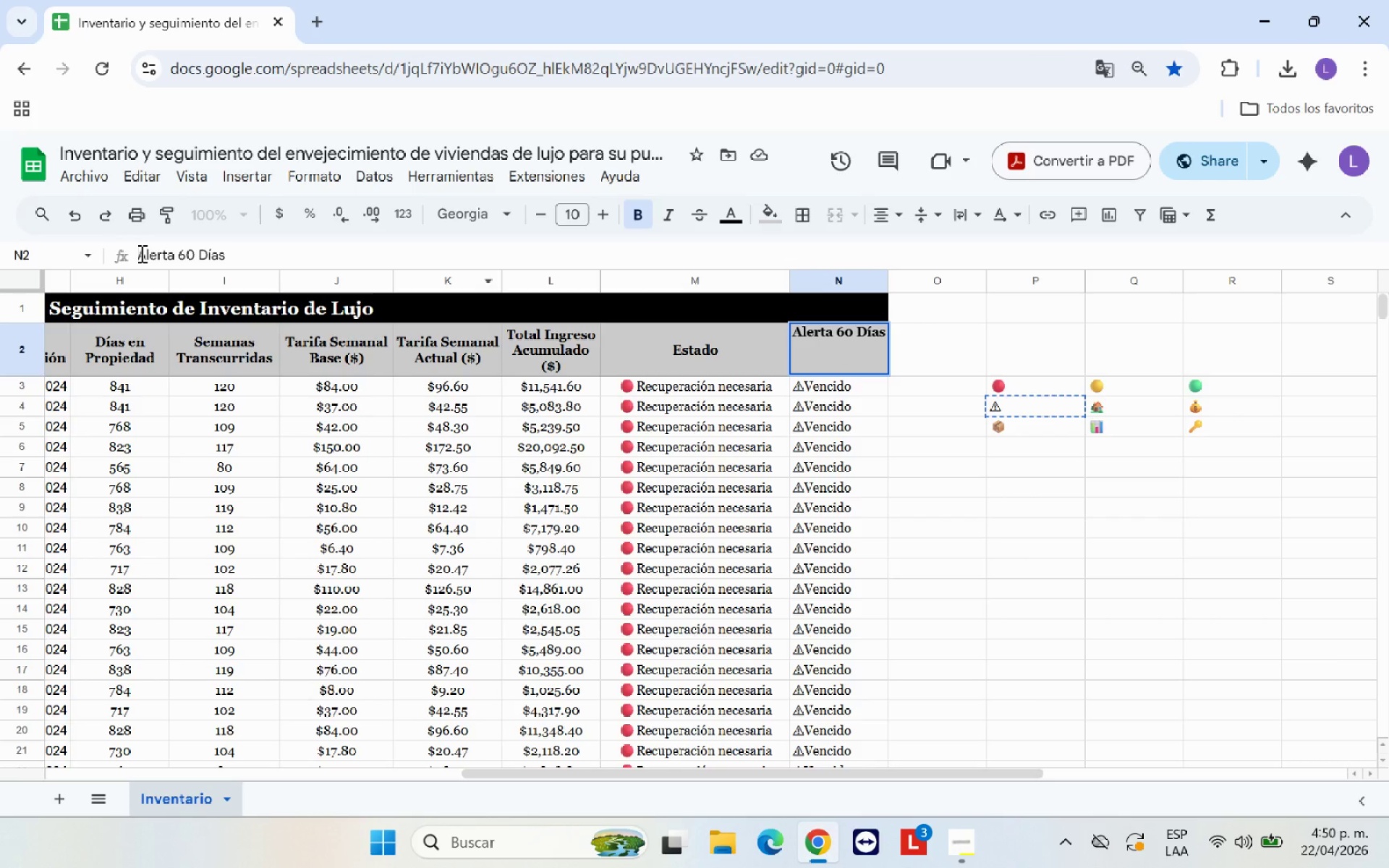 
key(Control+V)
 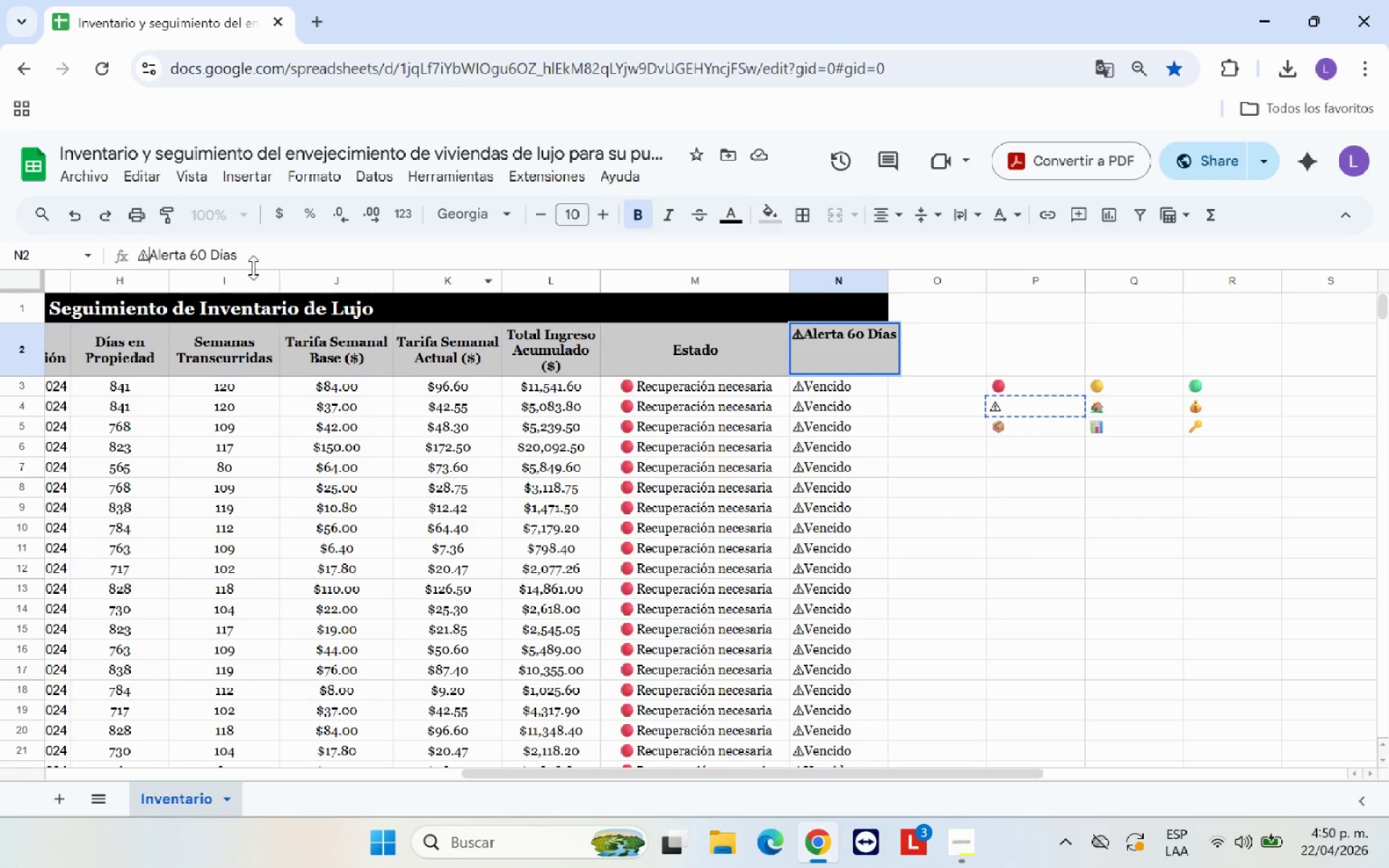 
key(Space)
 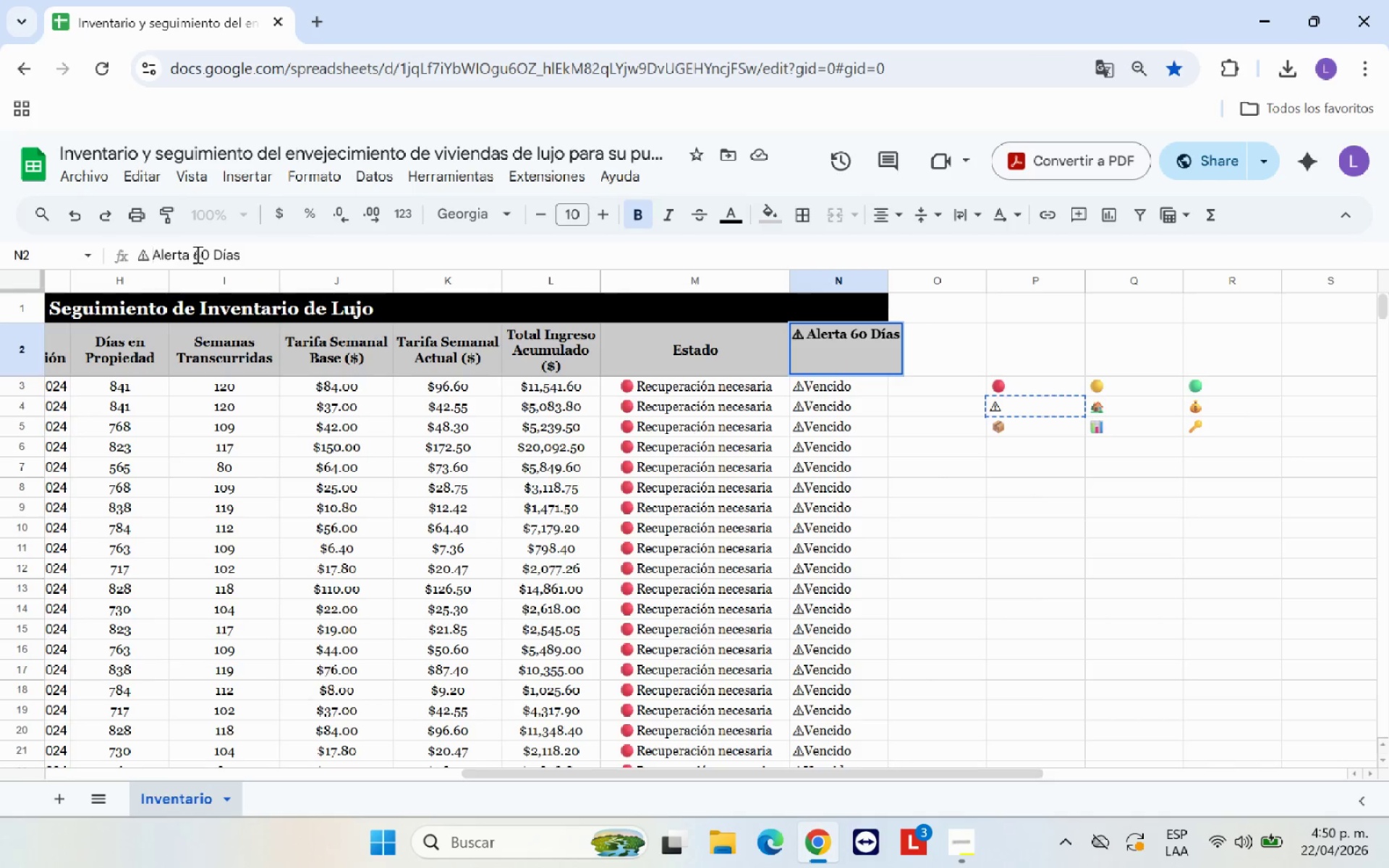 
left_click([195, 254])
 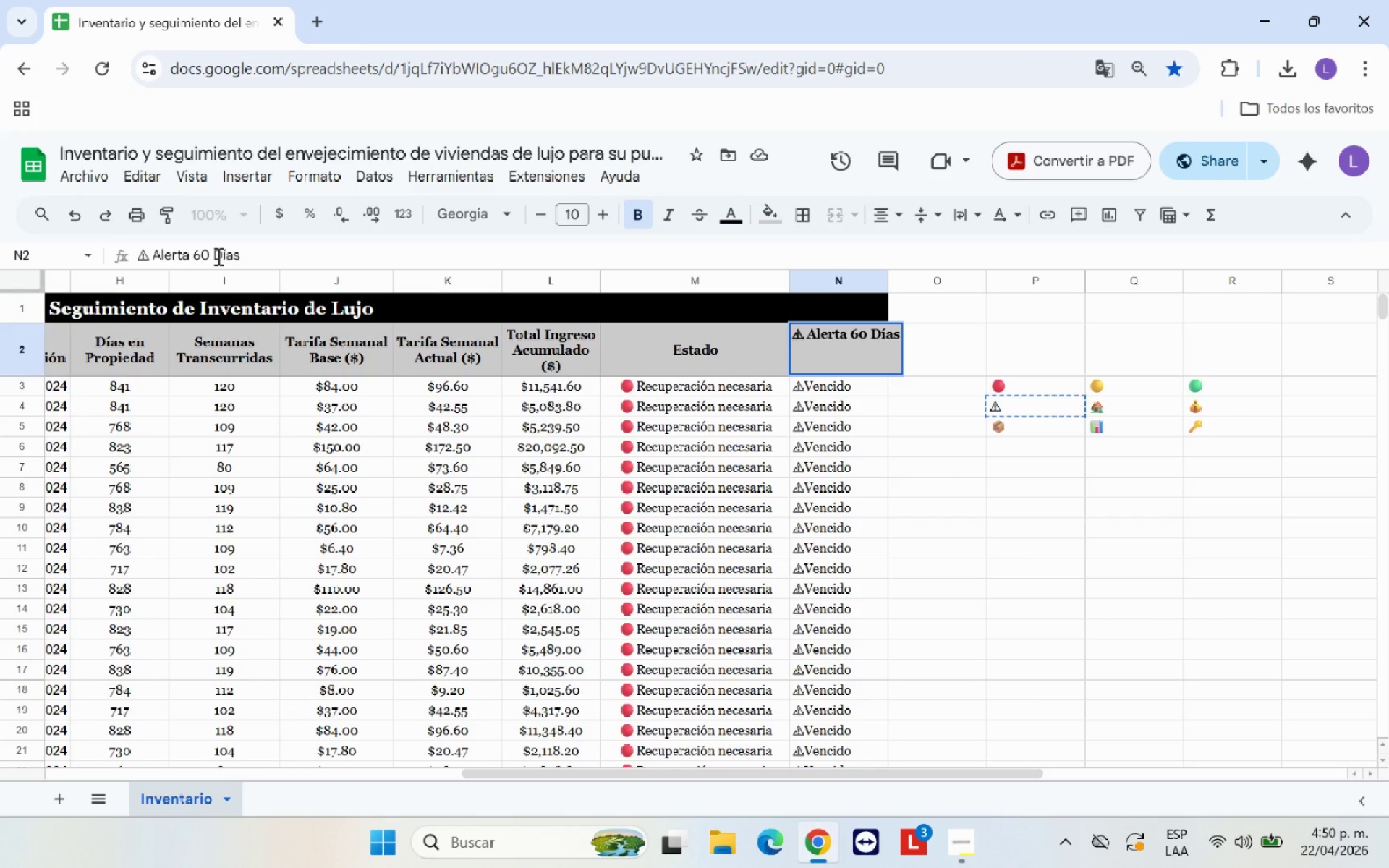 
key(Shift+8)
 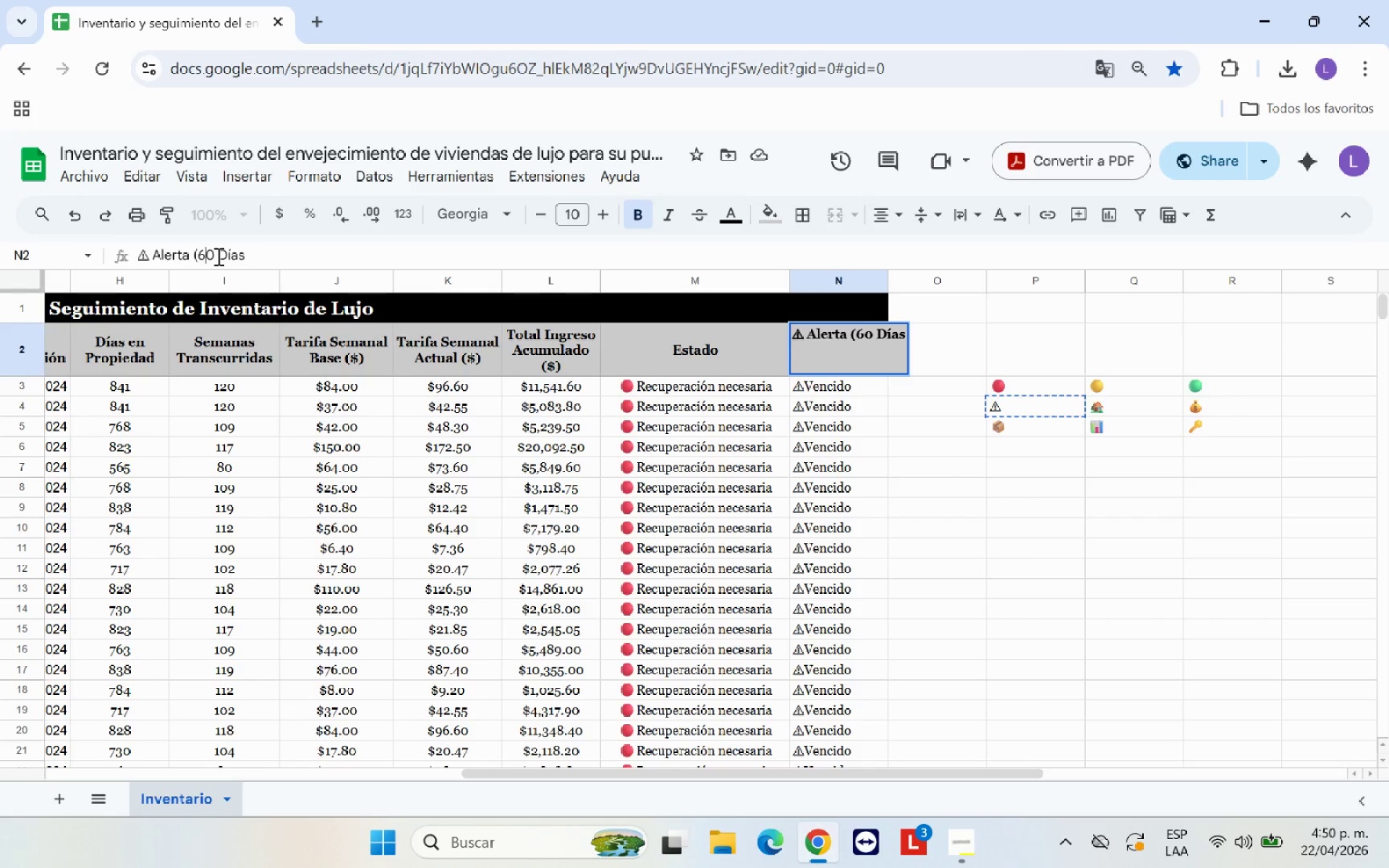 
hold_key(key=ArrowRight, duration=0.64)
 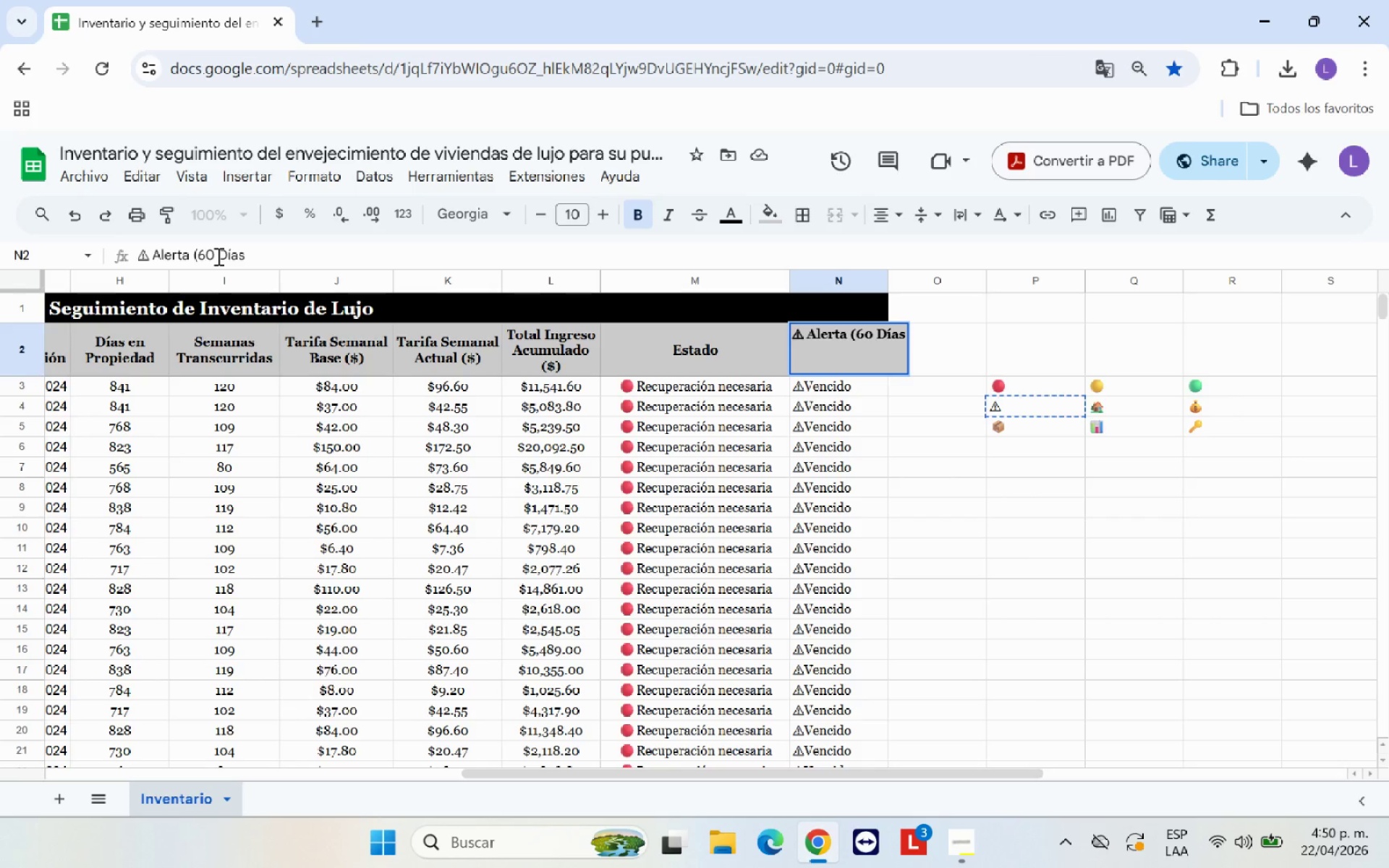 
key(ArrowRight)
 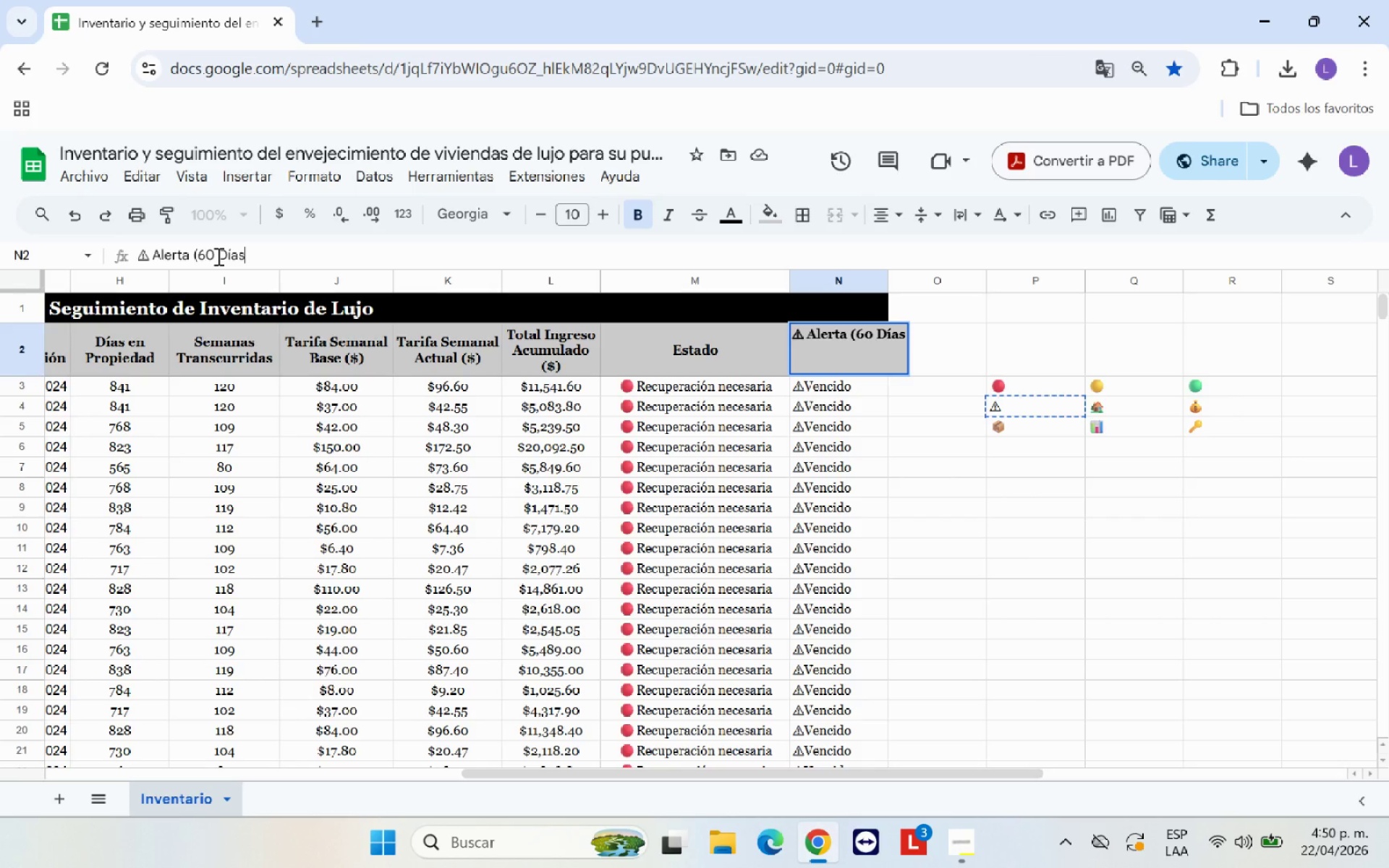 
key(Shift+9)
 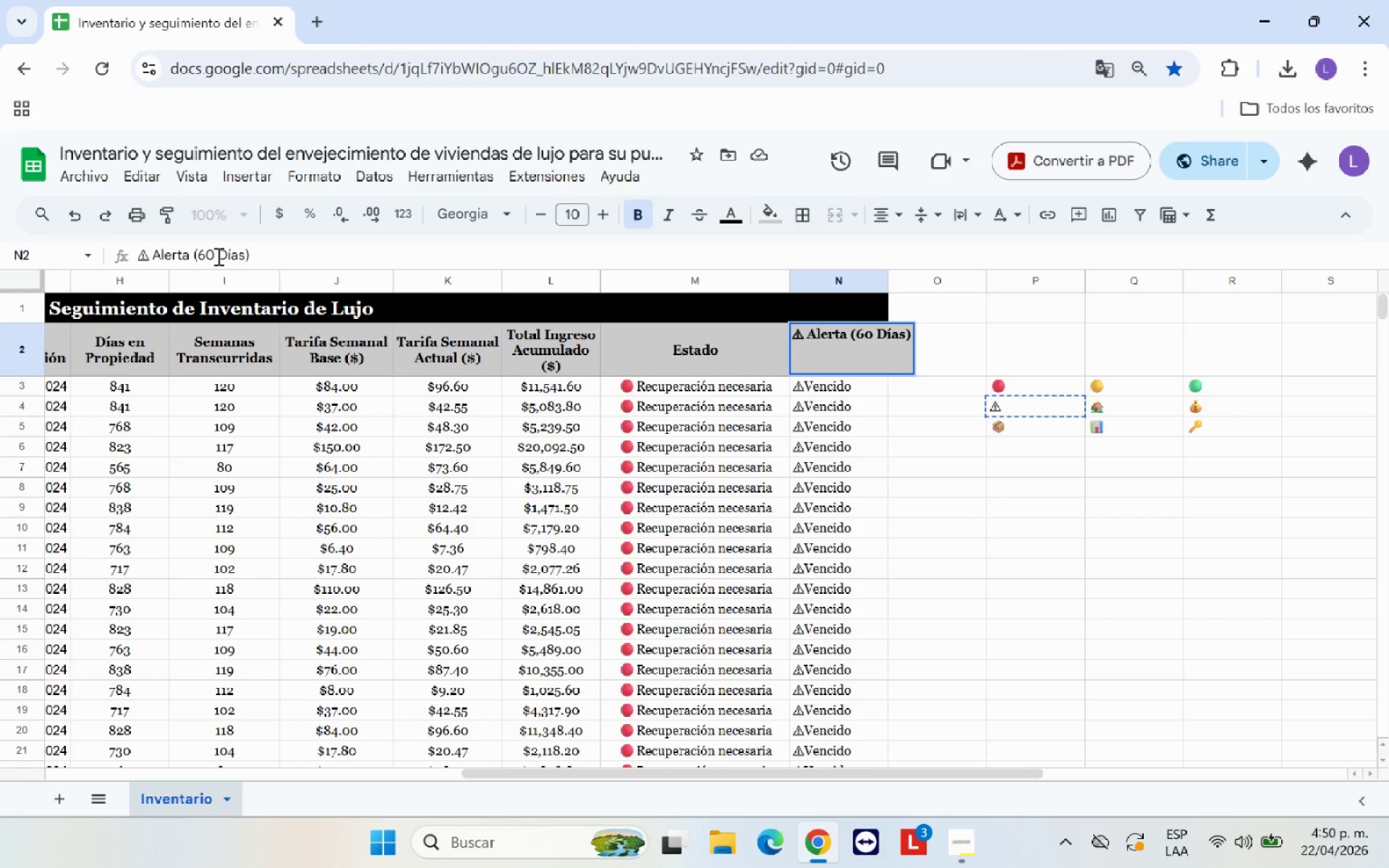 
key(Enter)
 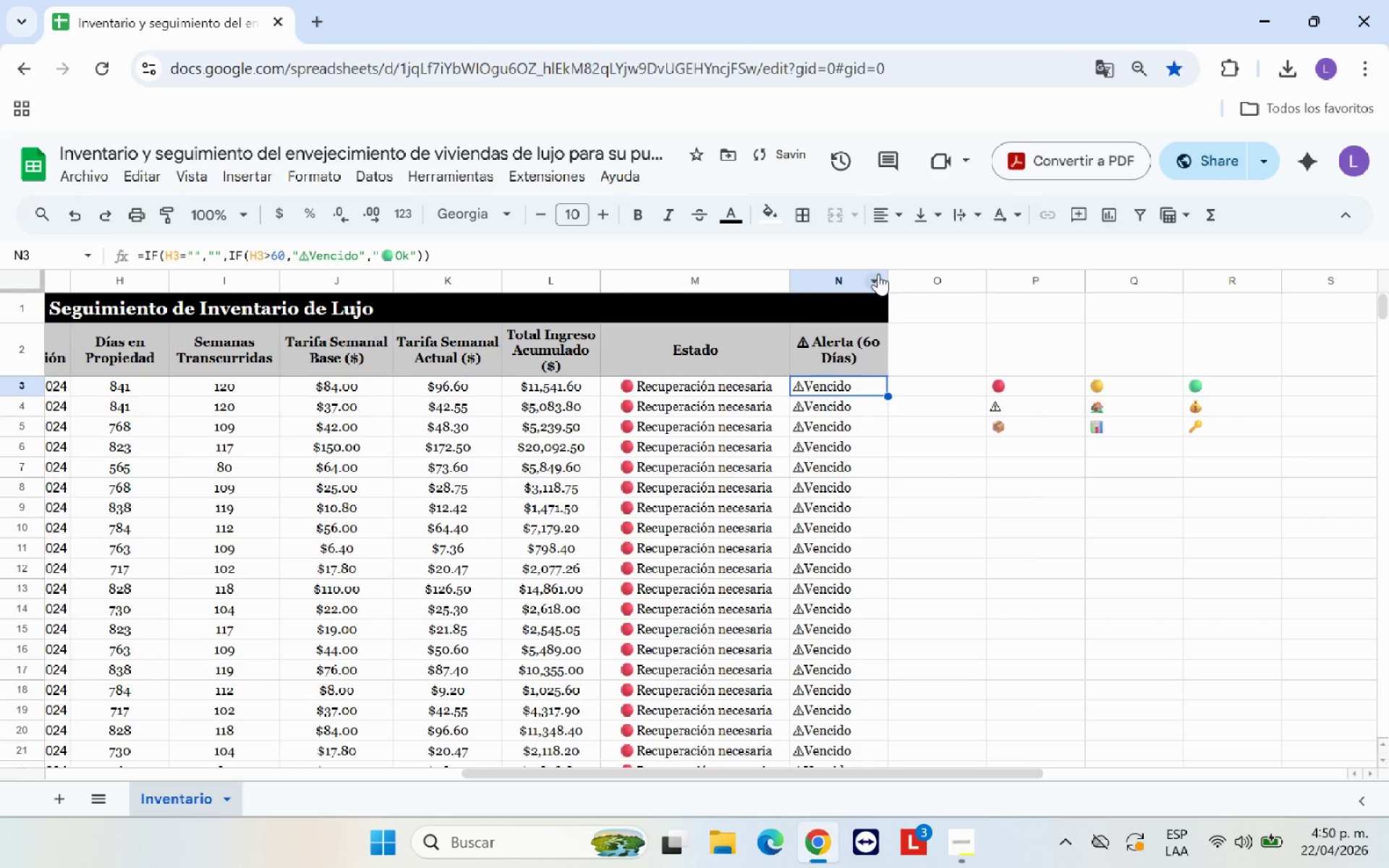 
left_click_drag(start_coordinate=[885, 274], to_coordinate=[938, 274])
 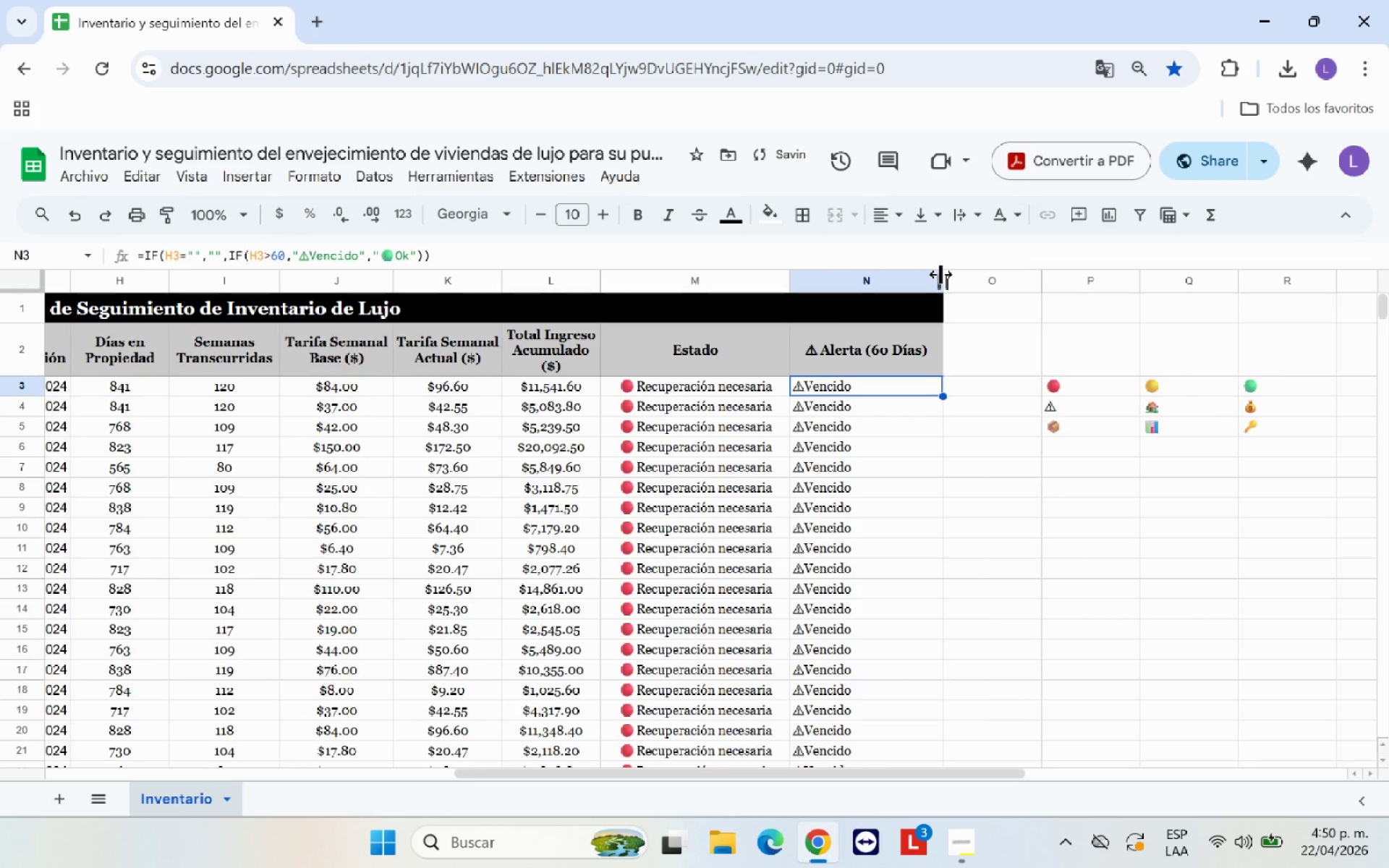 
left_click_drag(start_coordinate=[940, 274], to_coordinate=[911, 278])
 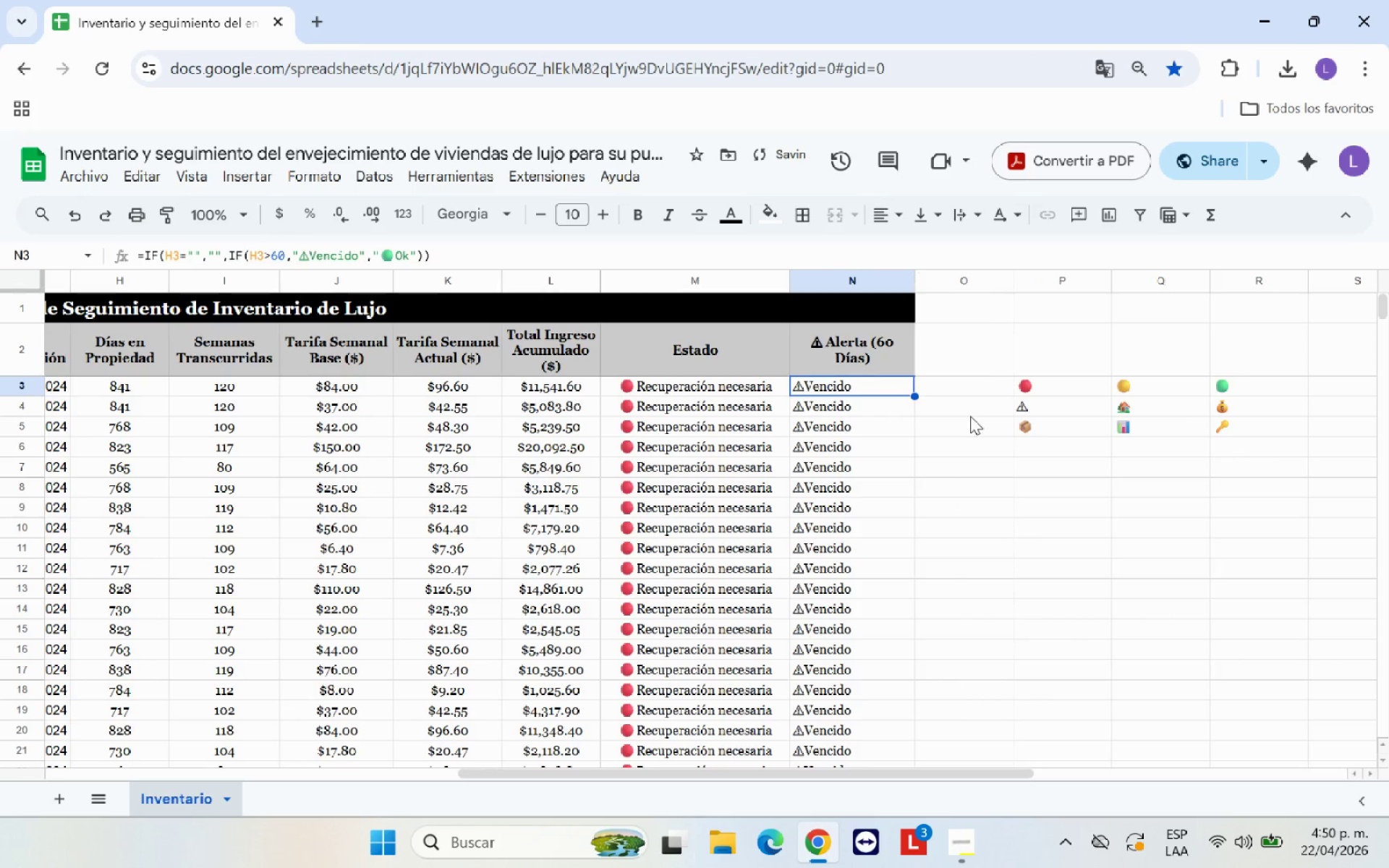 
left_click([969, 416])
 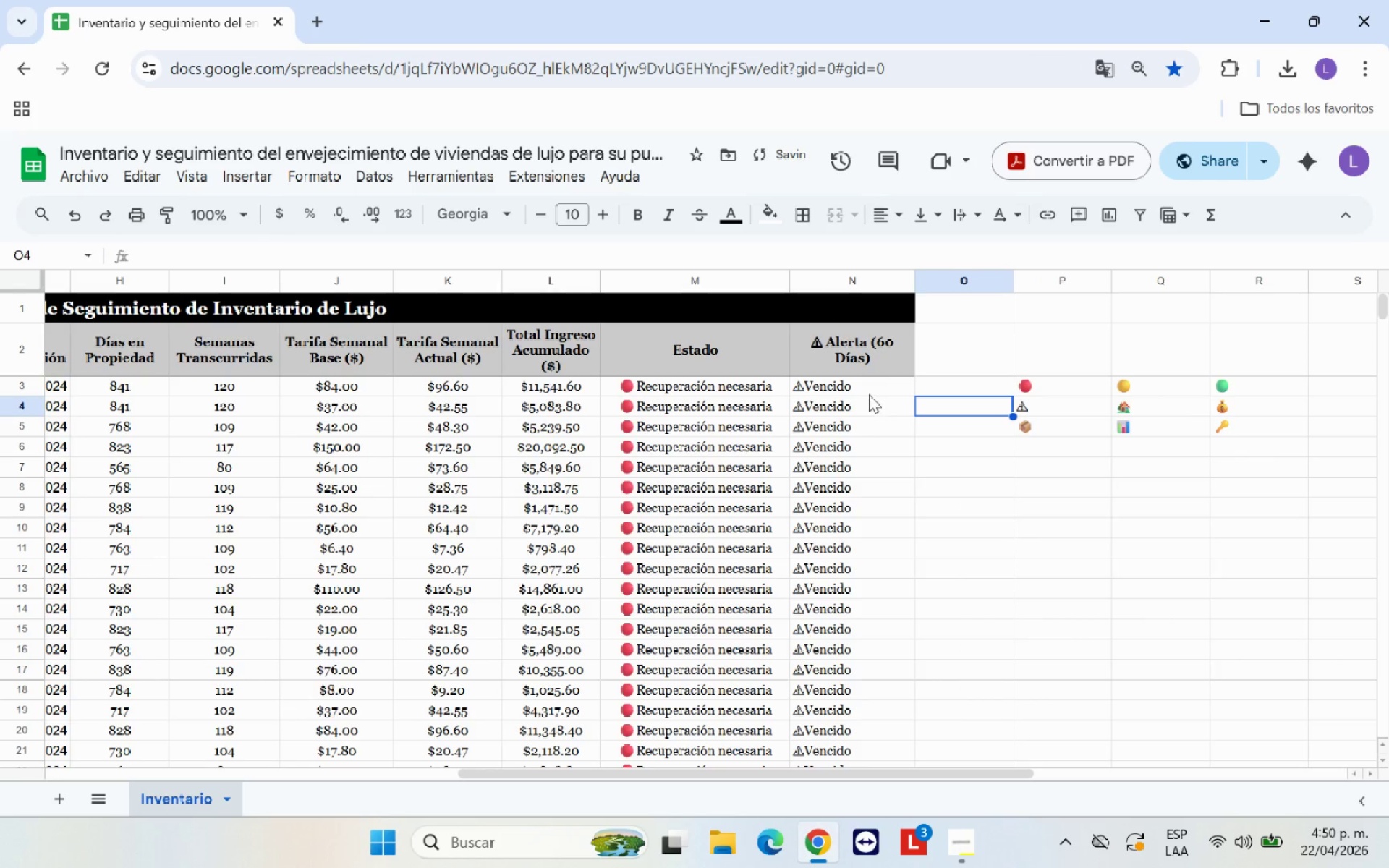 
left_click([867, 391])
 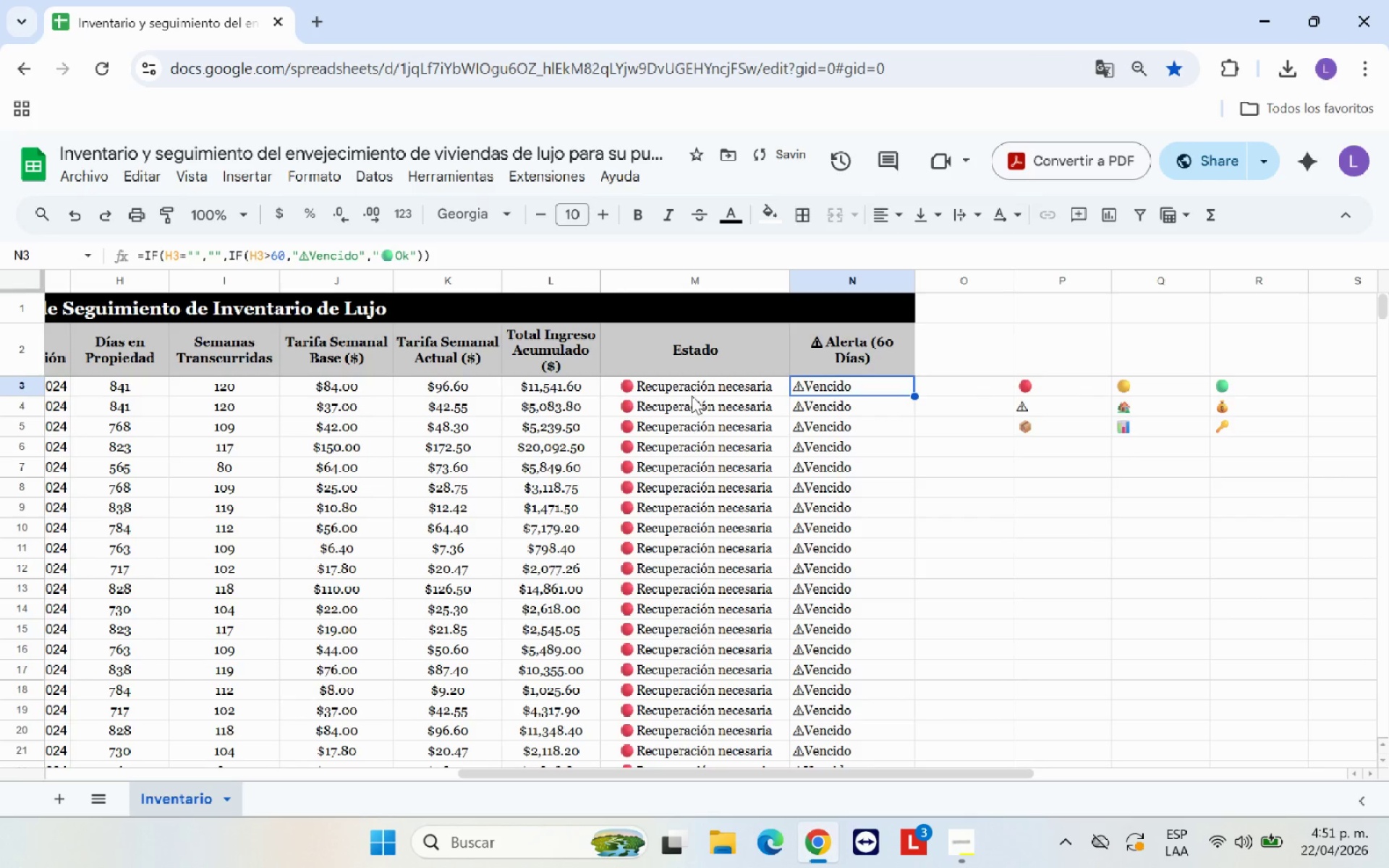 
left_click([692, 396])
 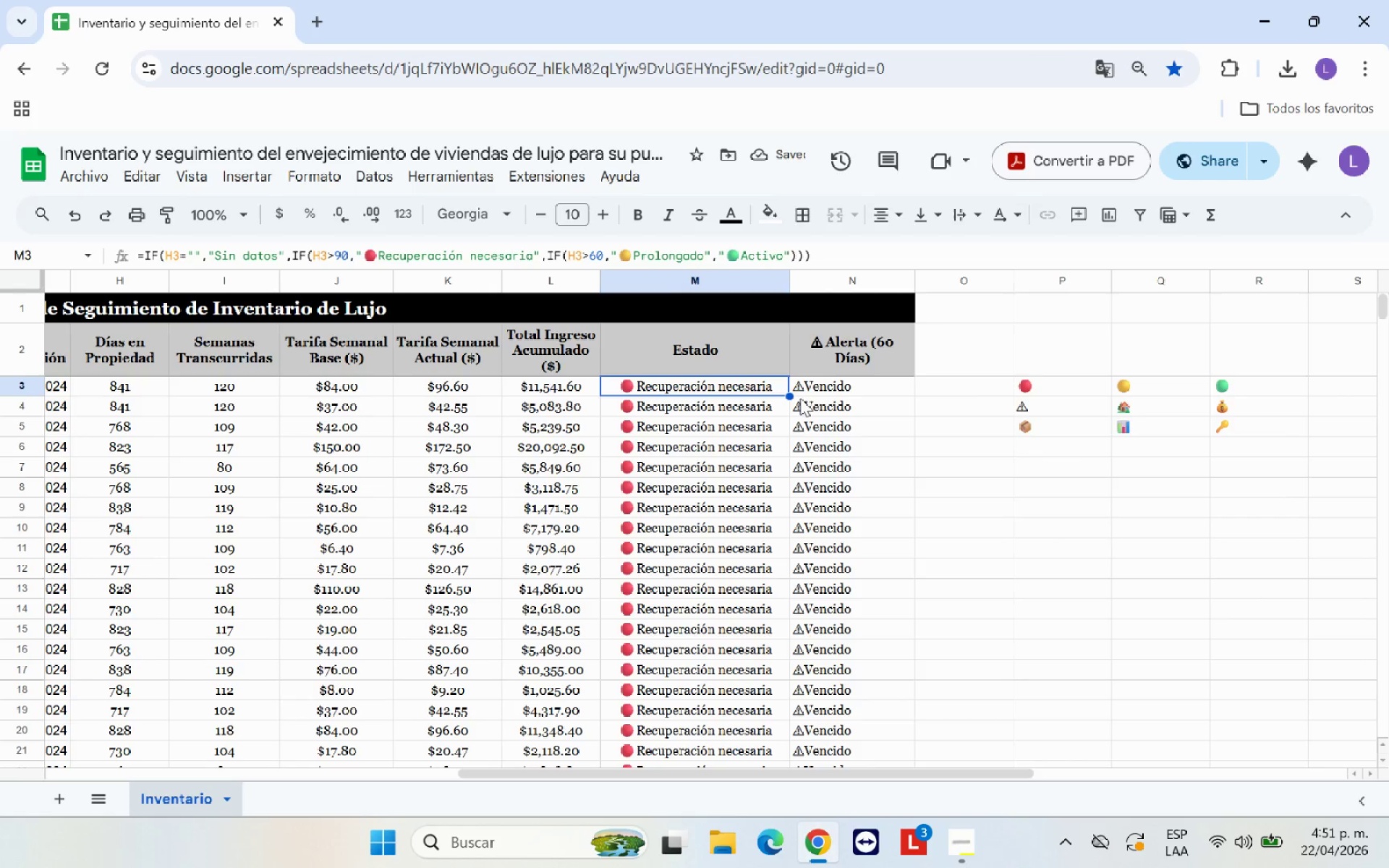 
left_click([830, 390])
 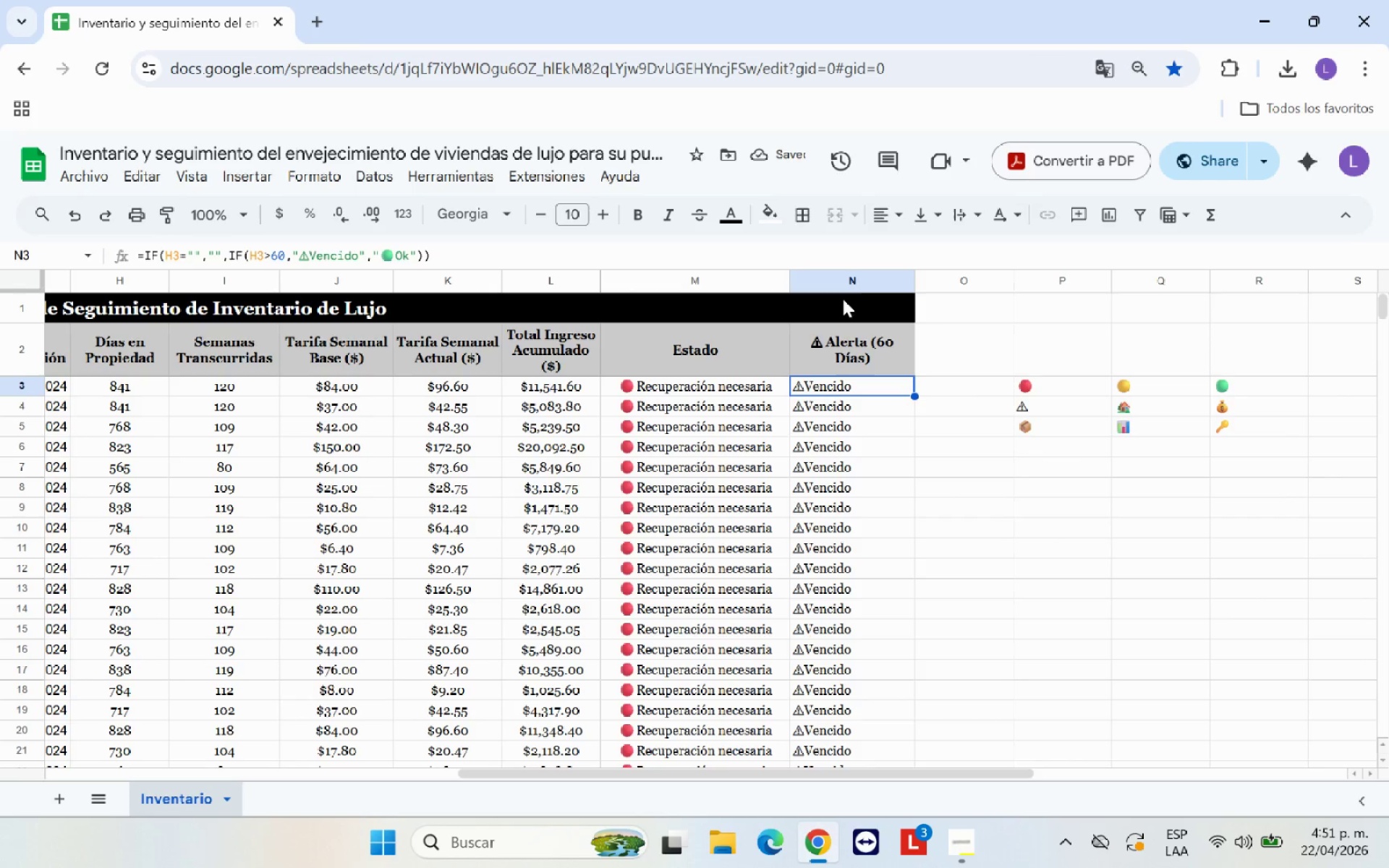 
left_click([846, 277])
 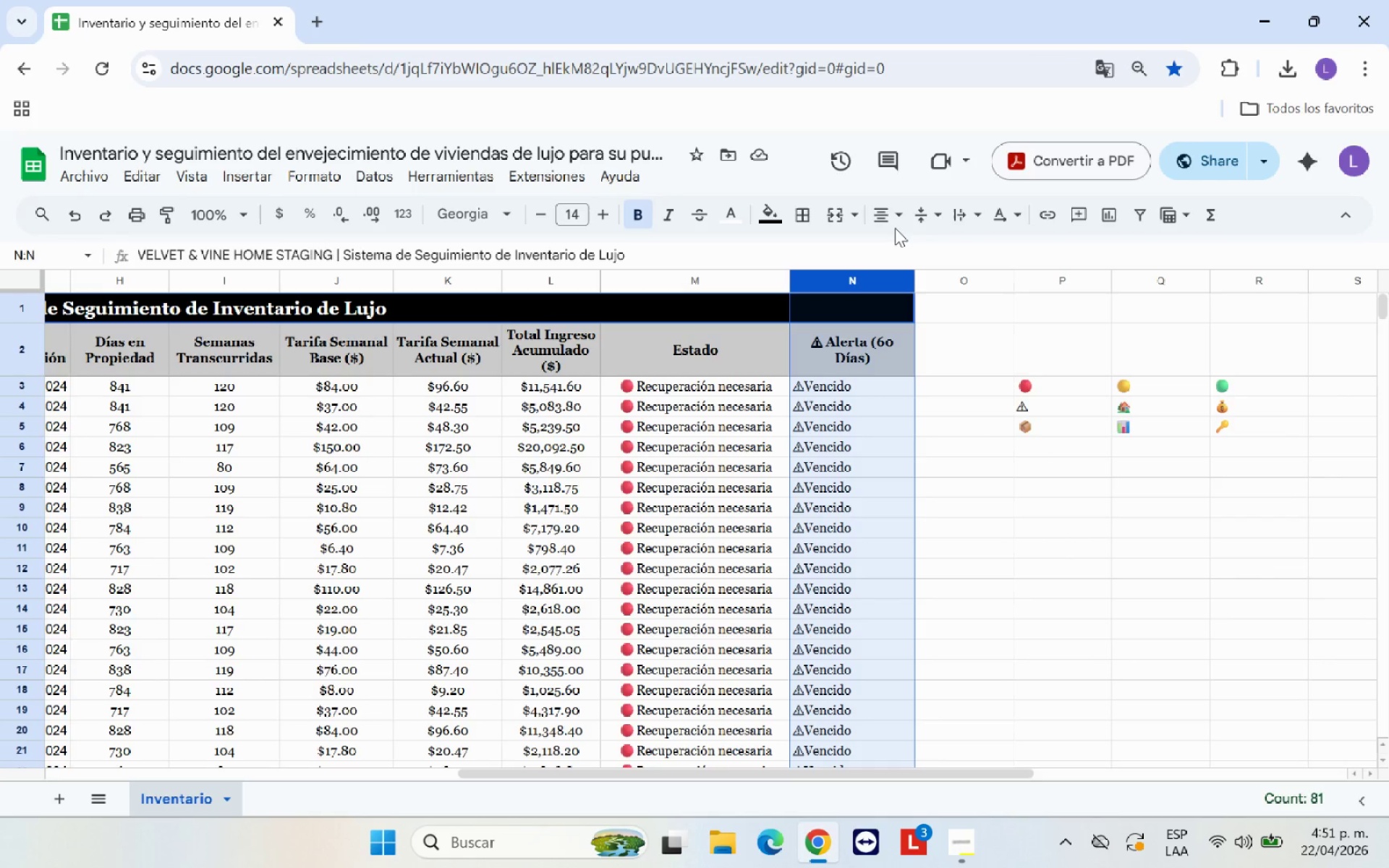 
left_click([896, 222])
 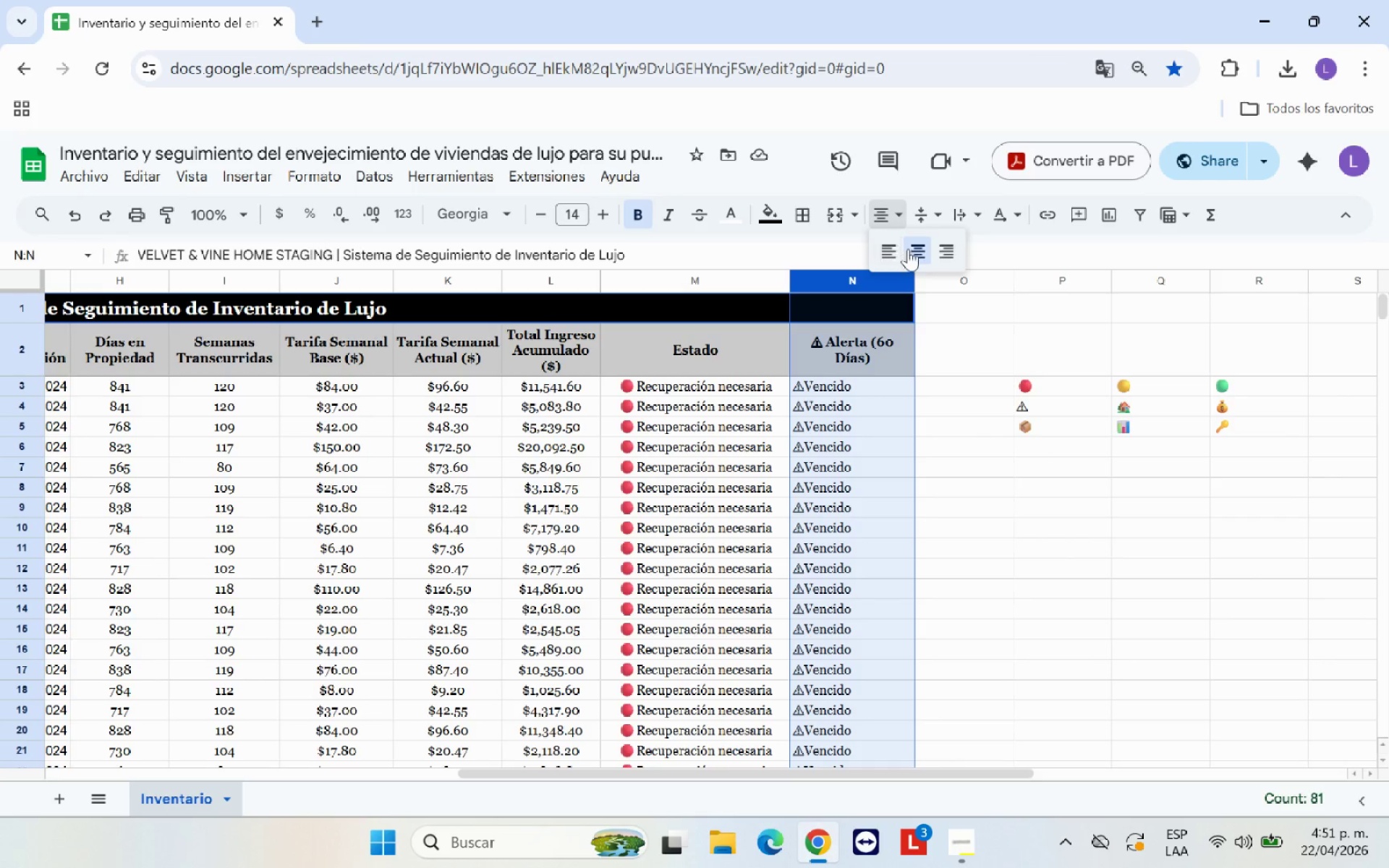 
left_click([912, 250])
 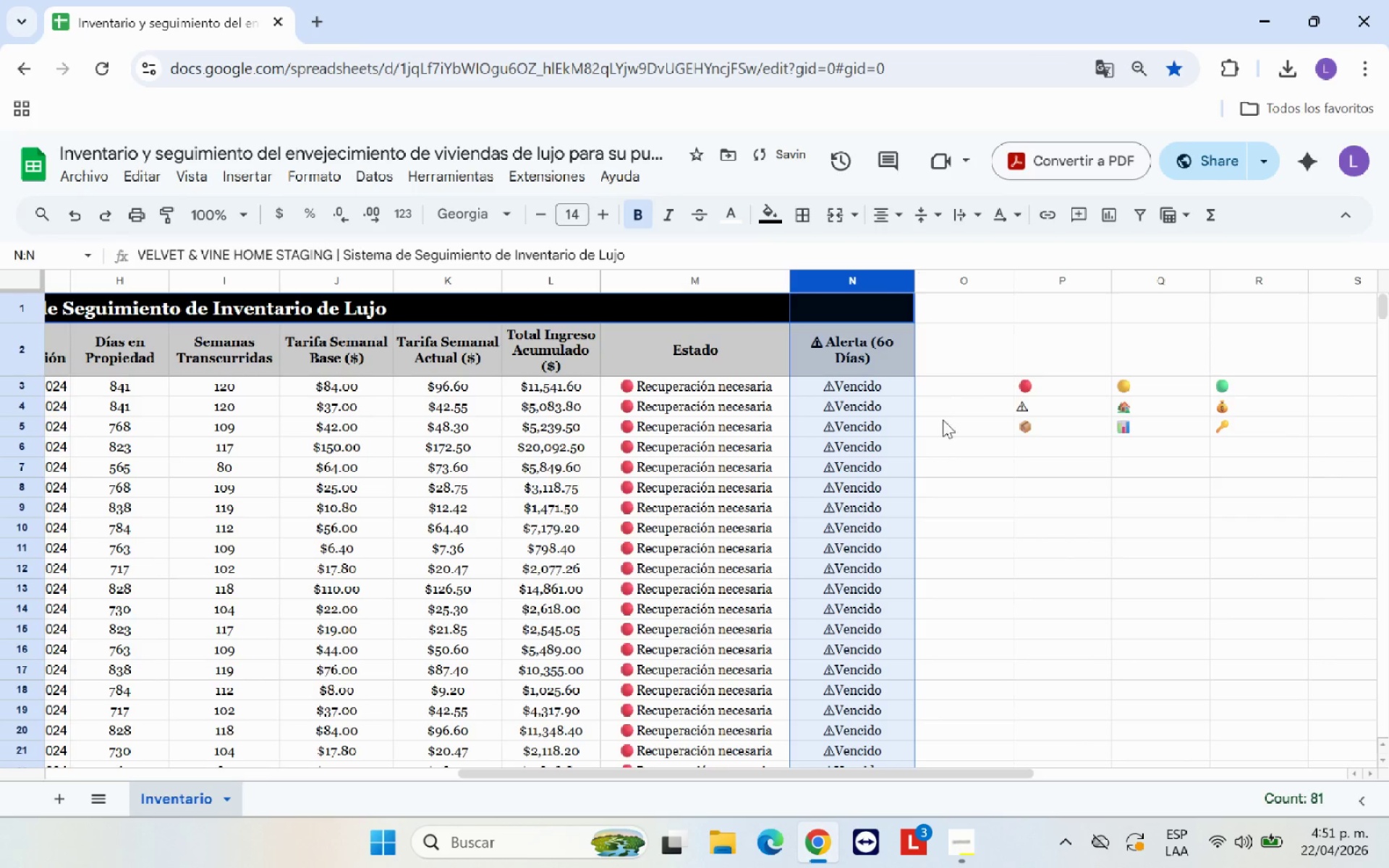 
left_click([945, 431])
 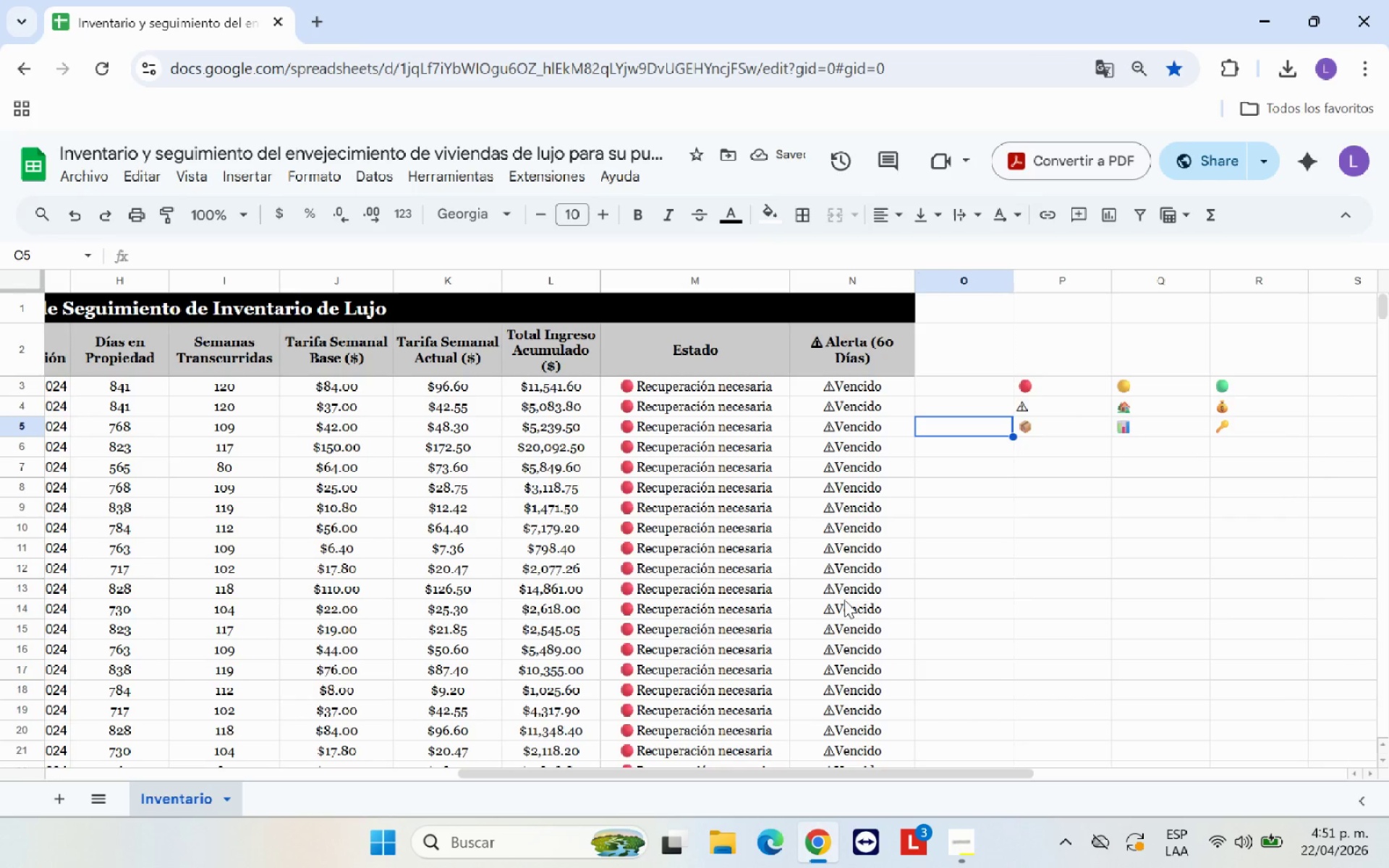 
left_click([770, 771])
 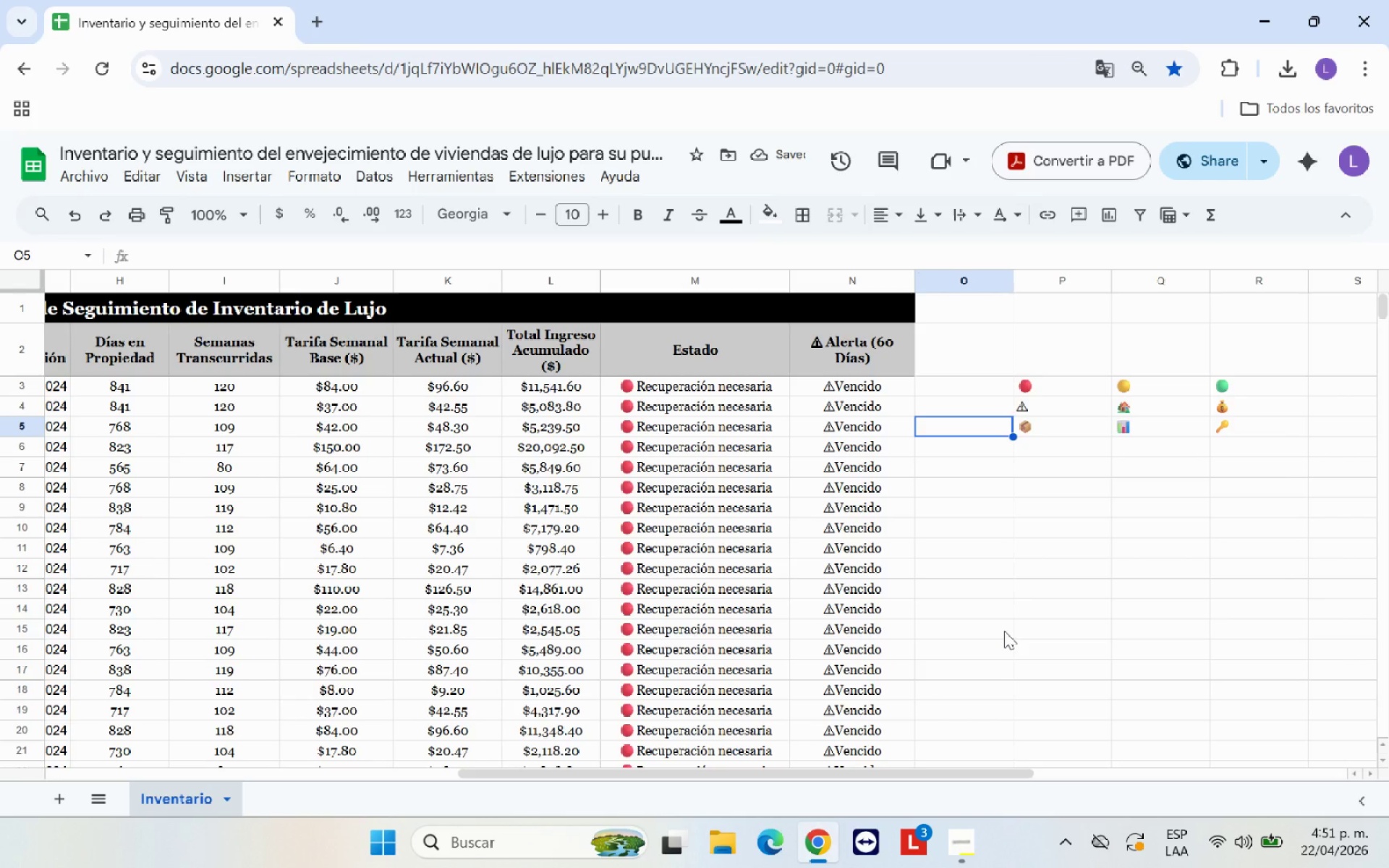 
left_click([1004, 631])
 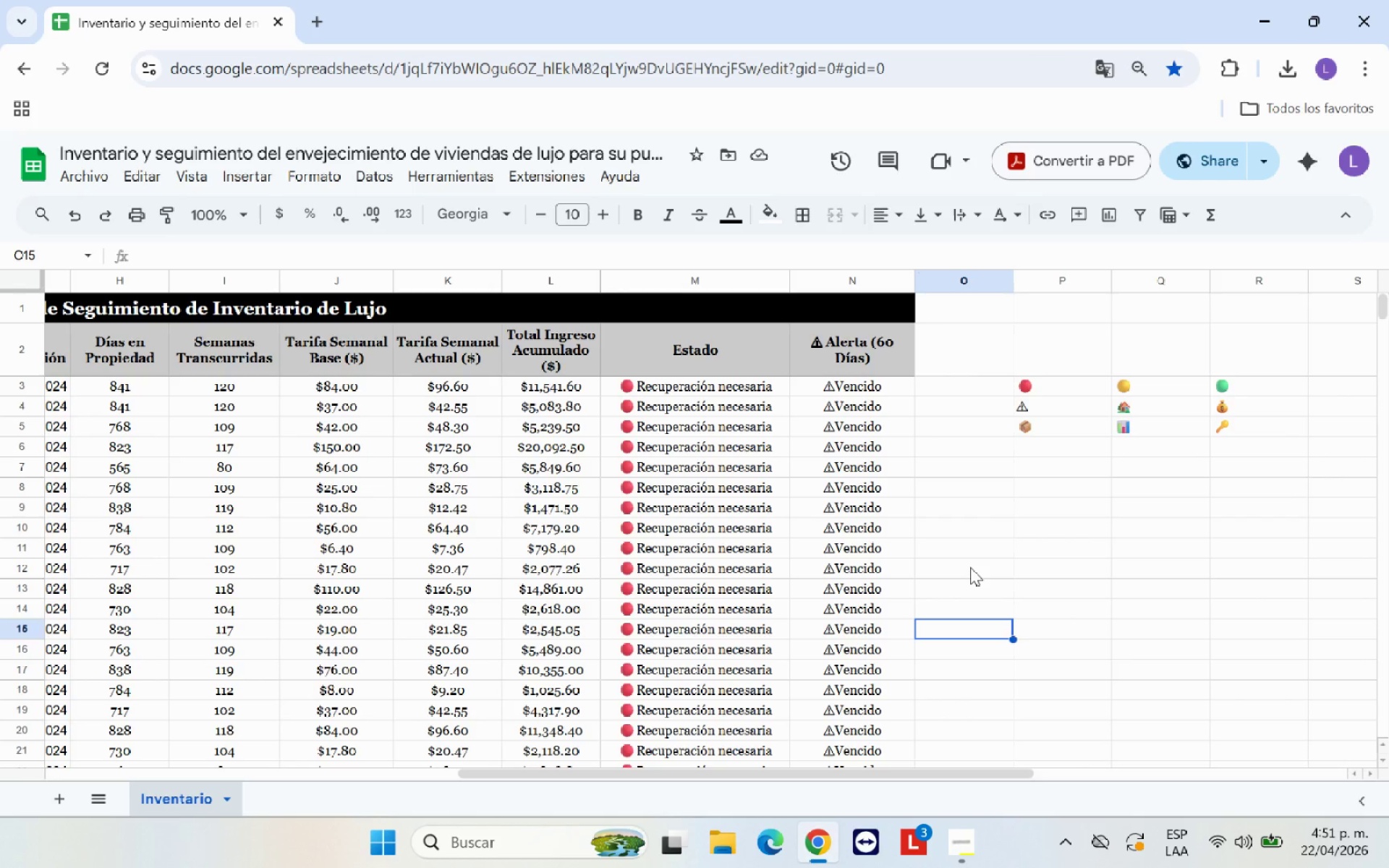 
wait(30.39)
 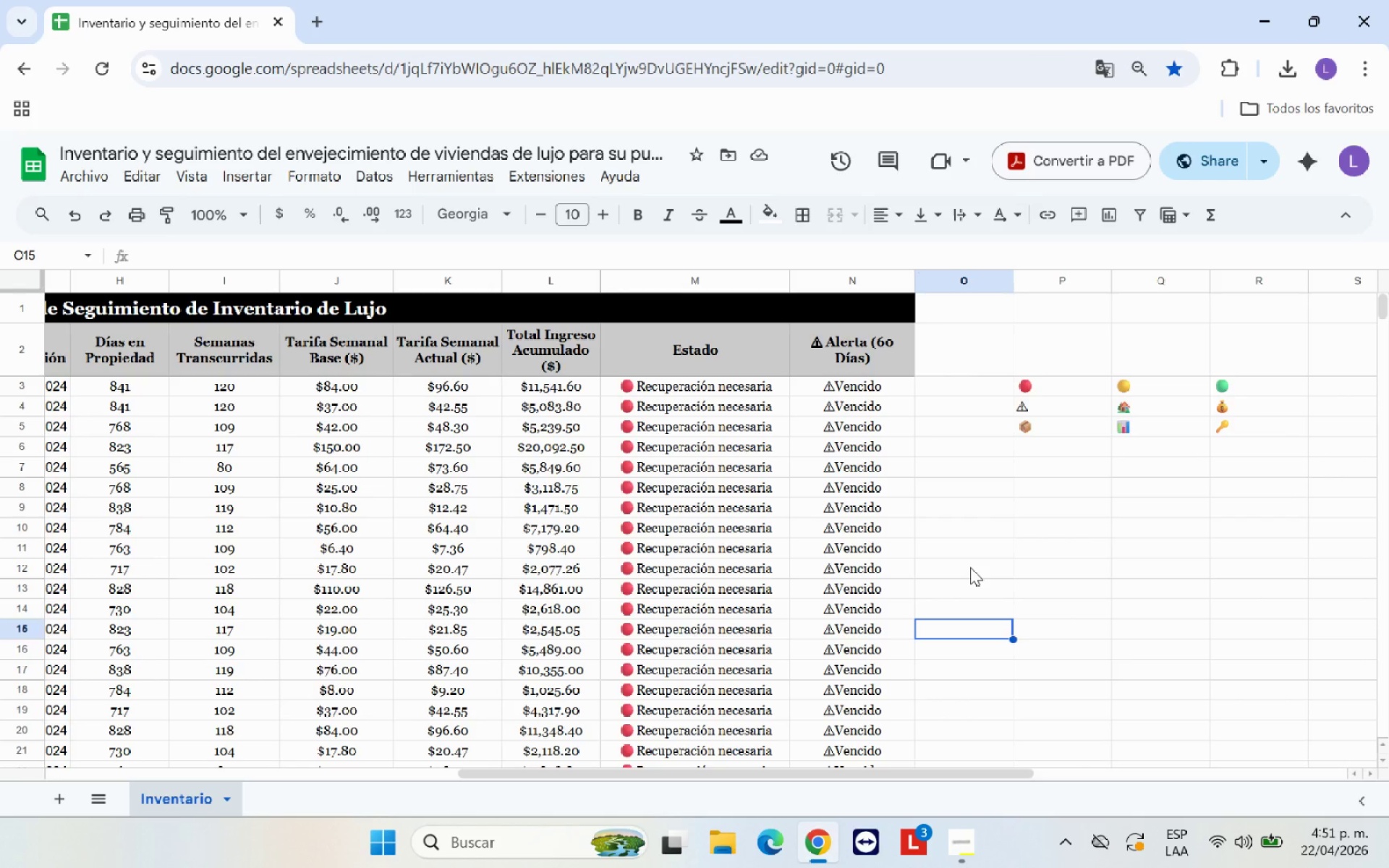 
left_click([716, 382])
 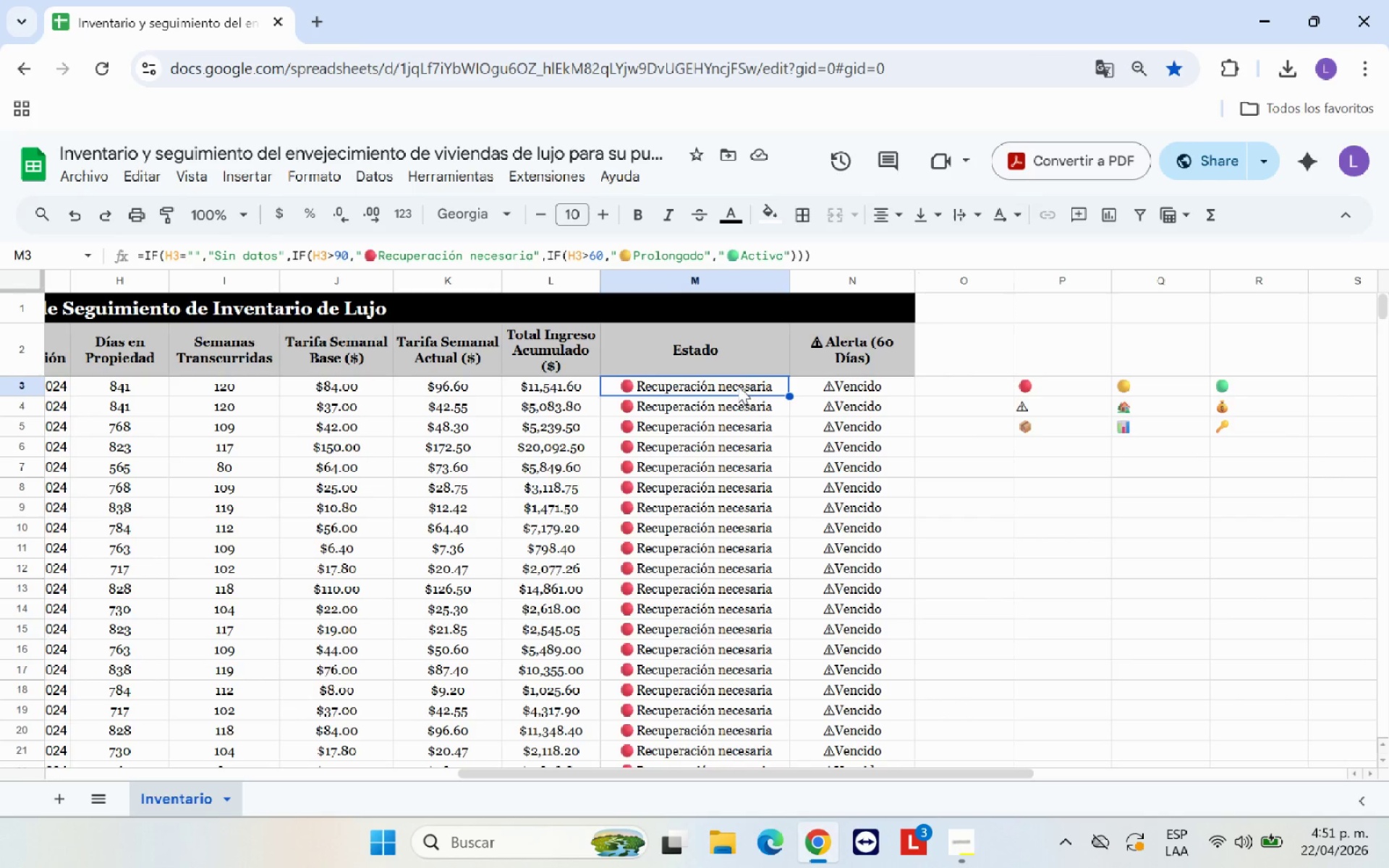 
left_click_drag(start_coordinate=[740, 386], to_coordinate=[826, 438])
 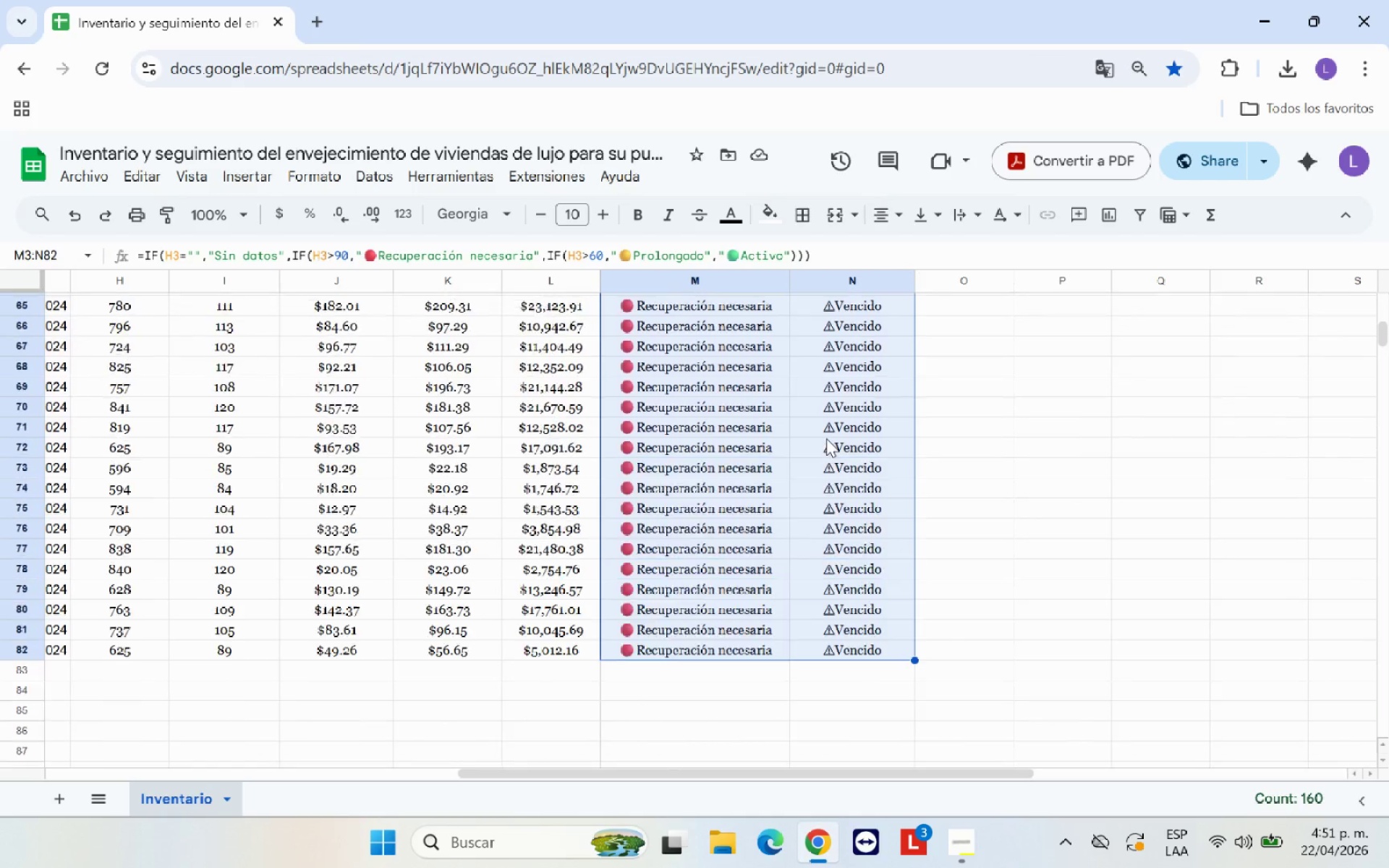 
scroll: coordinate [826, 438], scroll_direction: up, amount: 18.0
 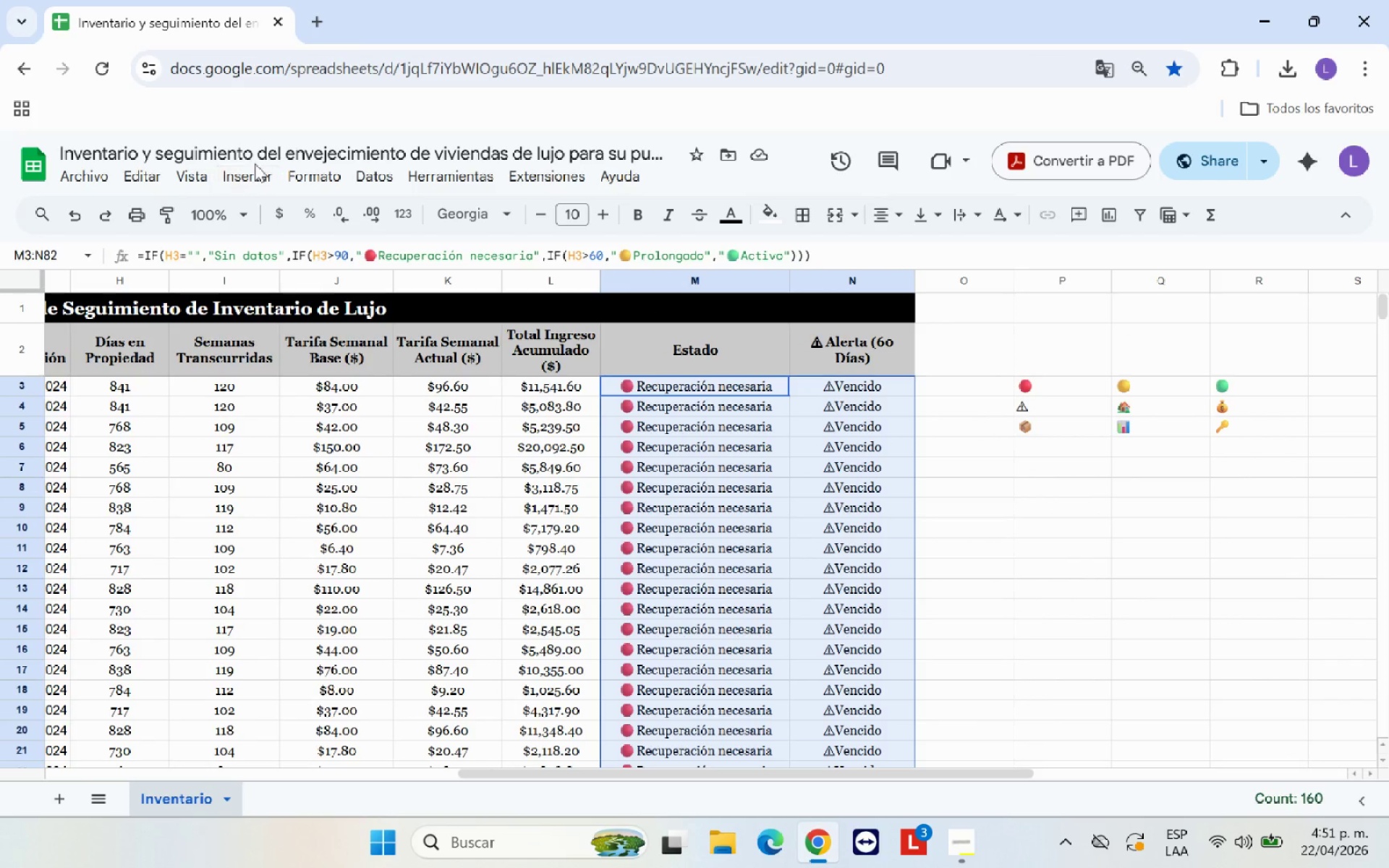 
left_click([302, 172])
 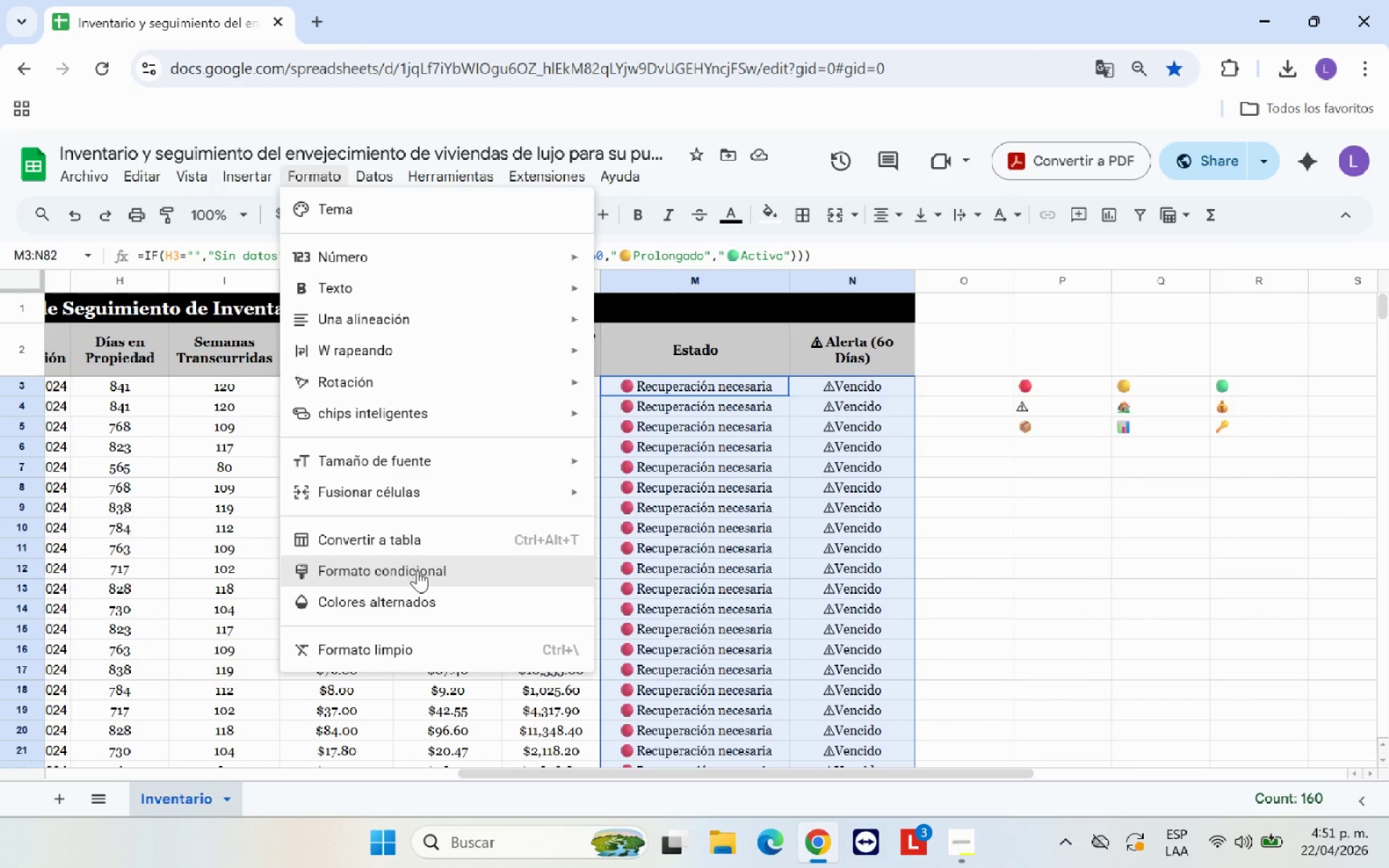 
left_click([417, 570])
 